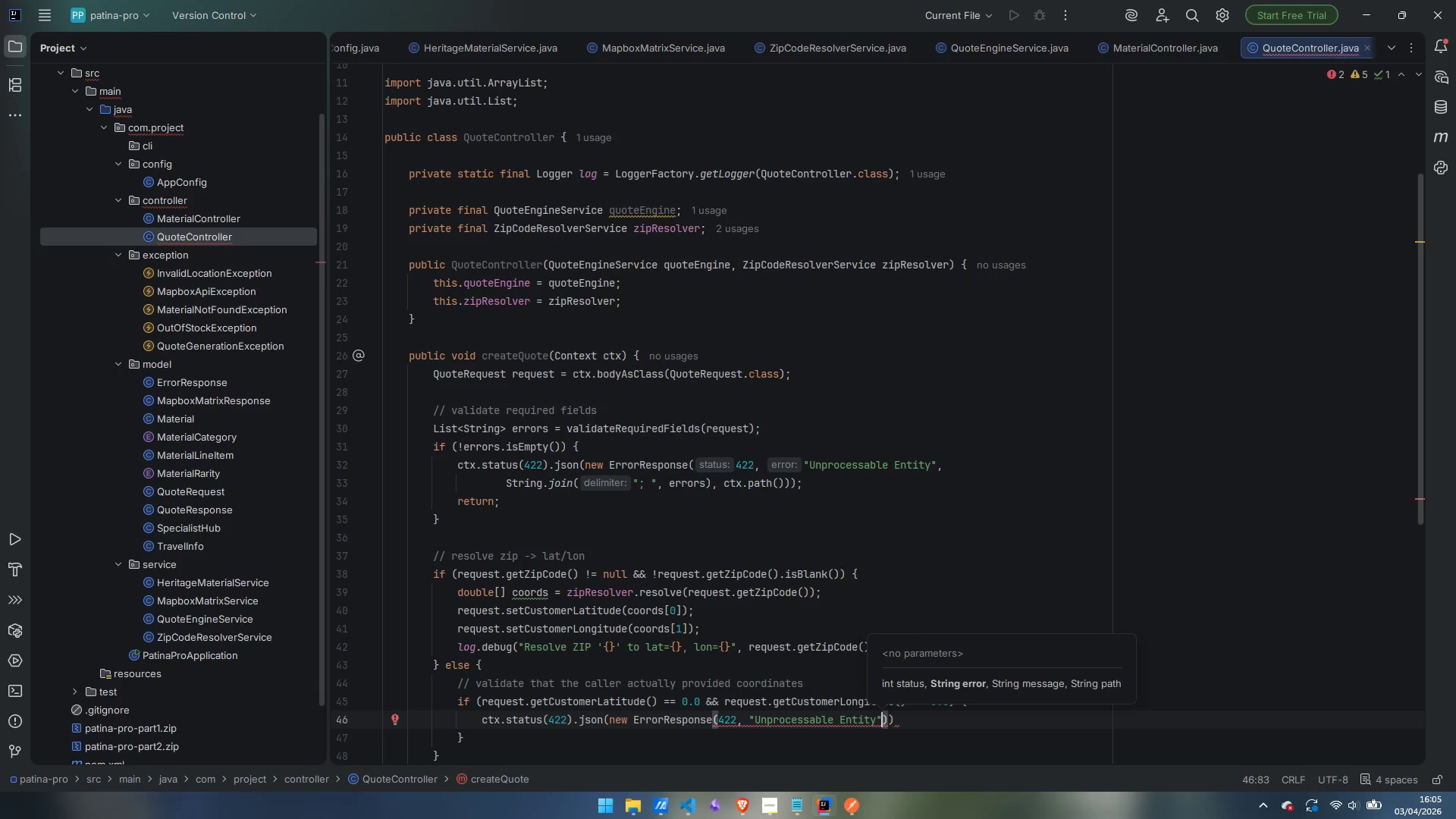 
key(Control+Comma)
 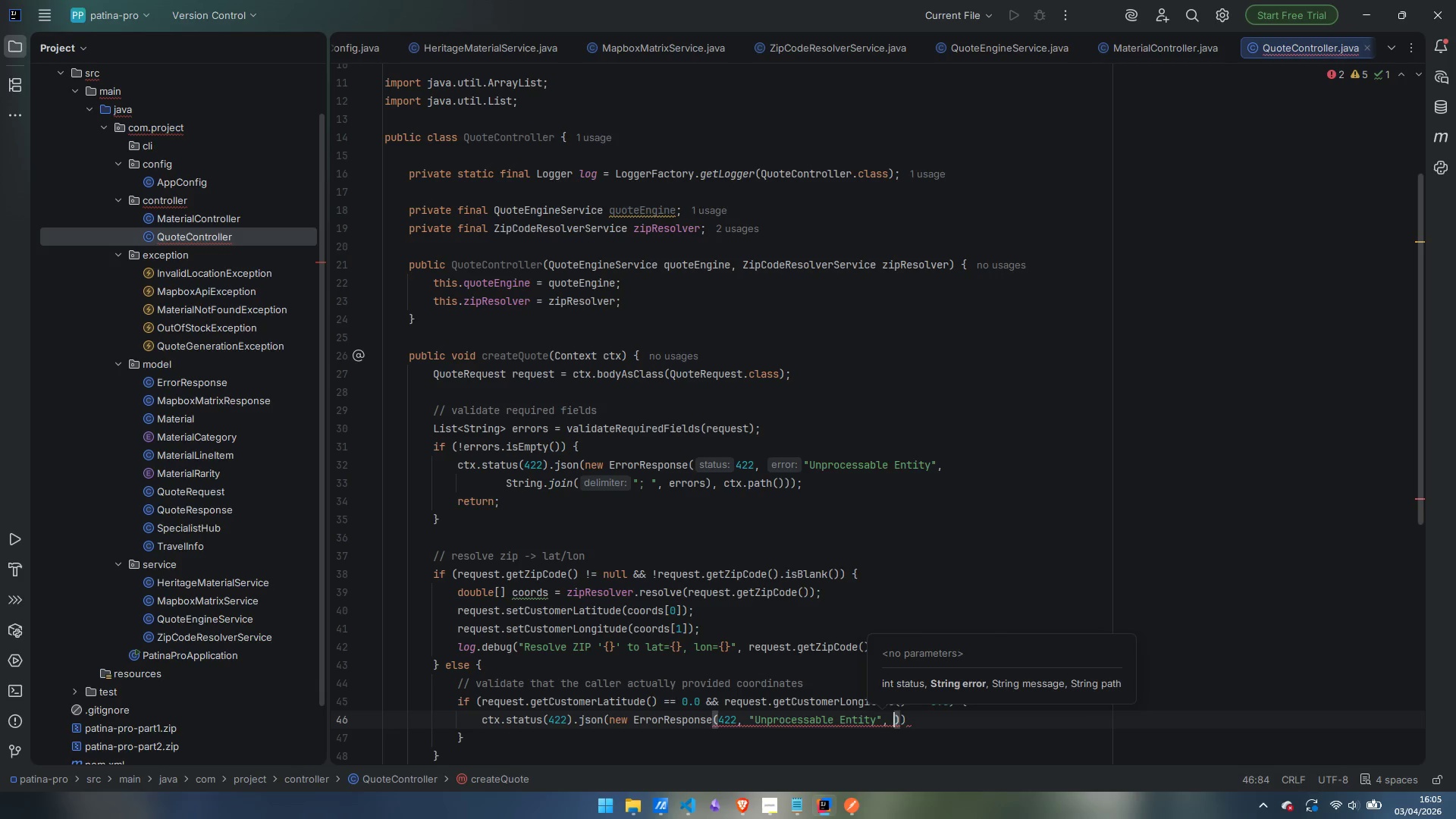 
key(Control+Space)
 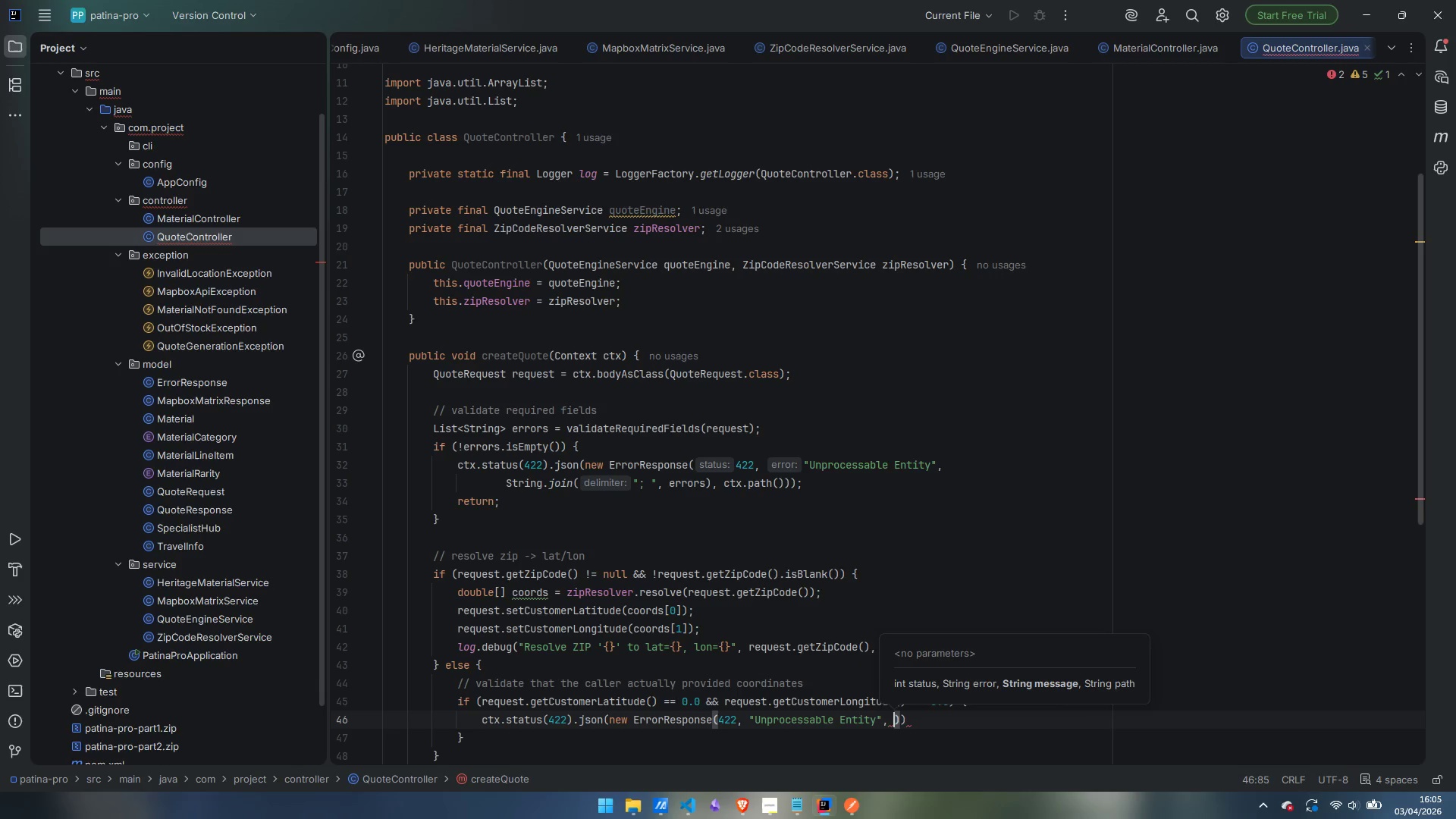 
key(Control+Enter)
 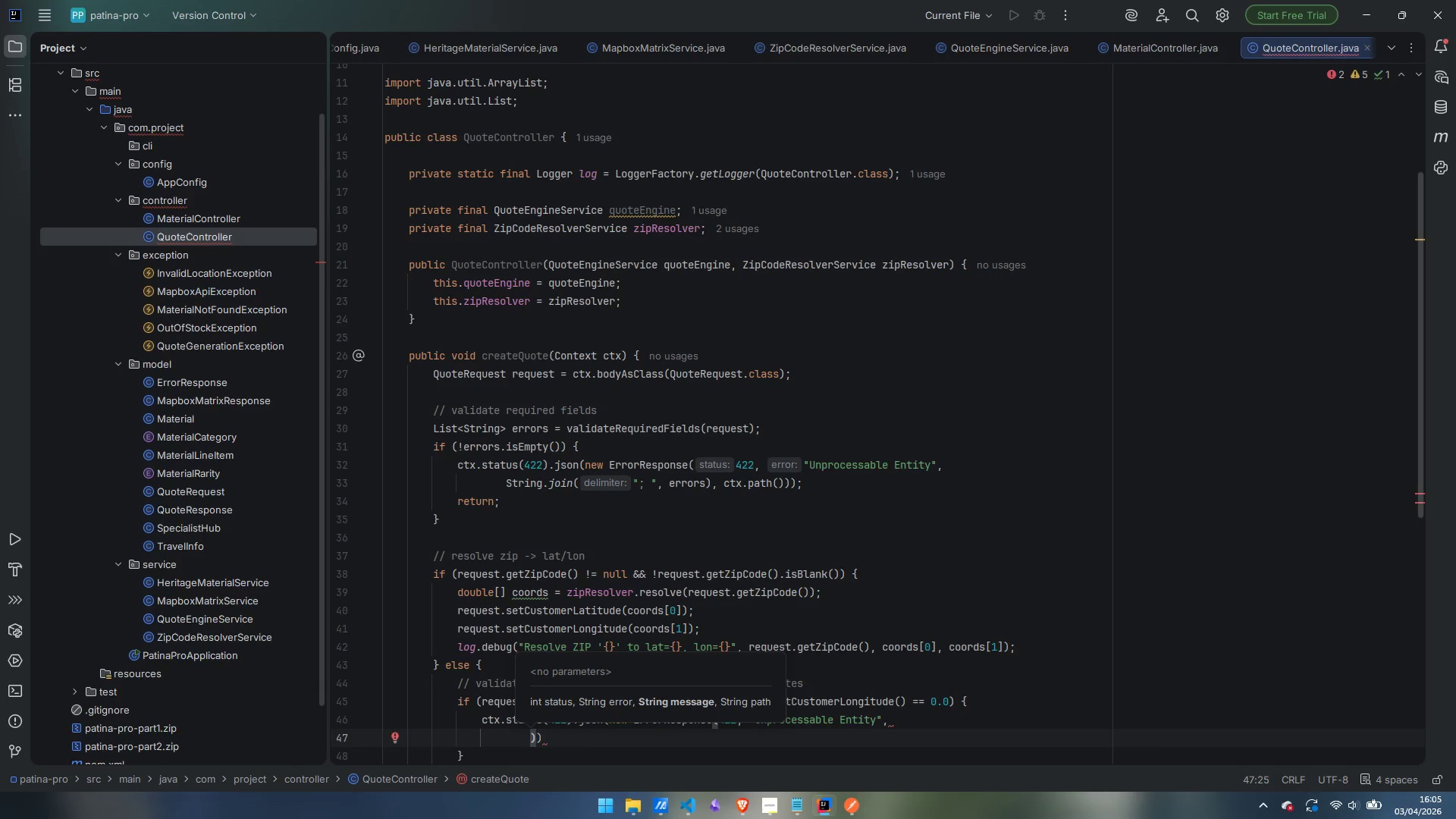 
type("Either 'zipCode' or both '')
 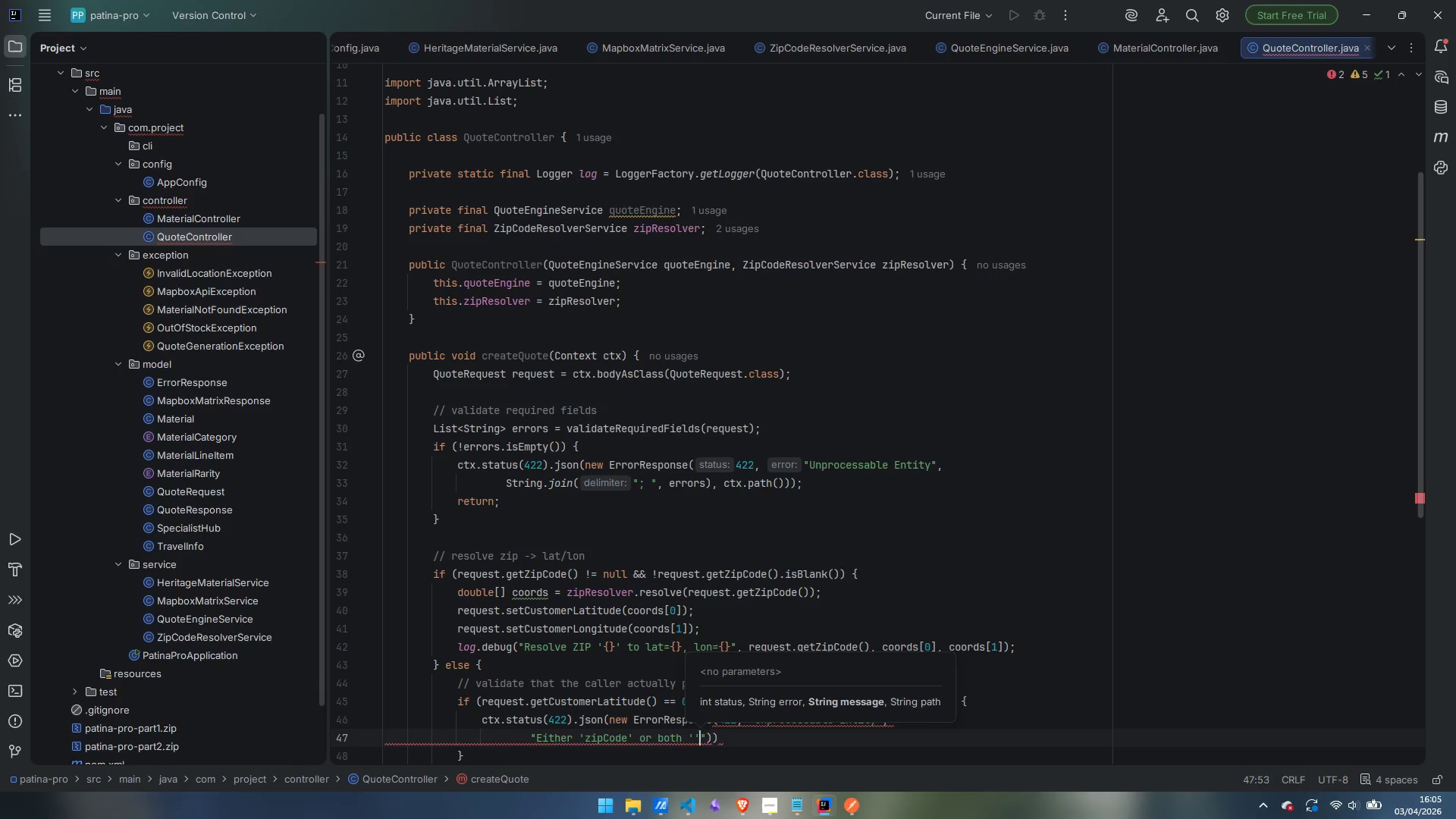 
key(ArrowLeft)
 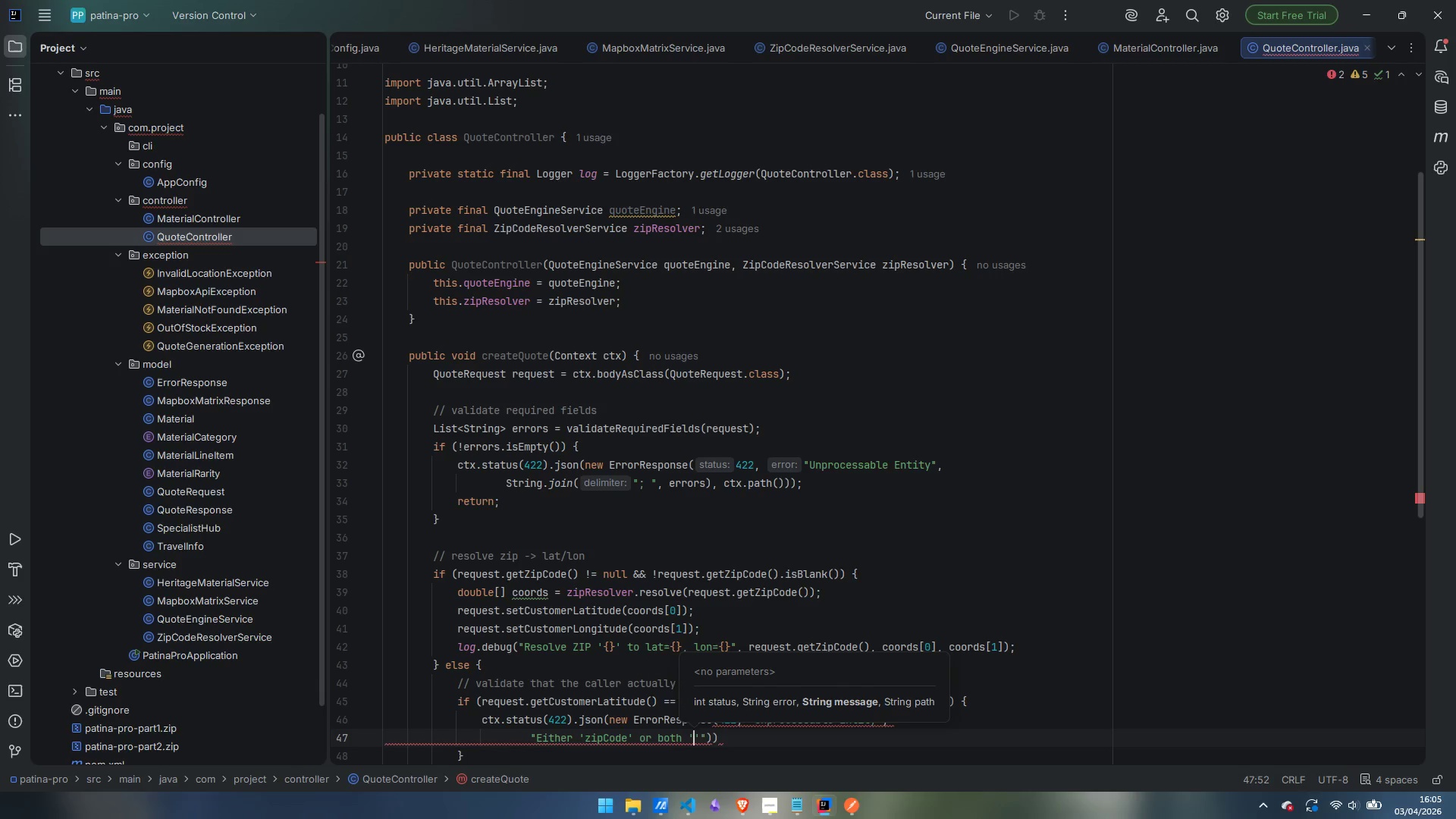 
type(customerLatitude)
 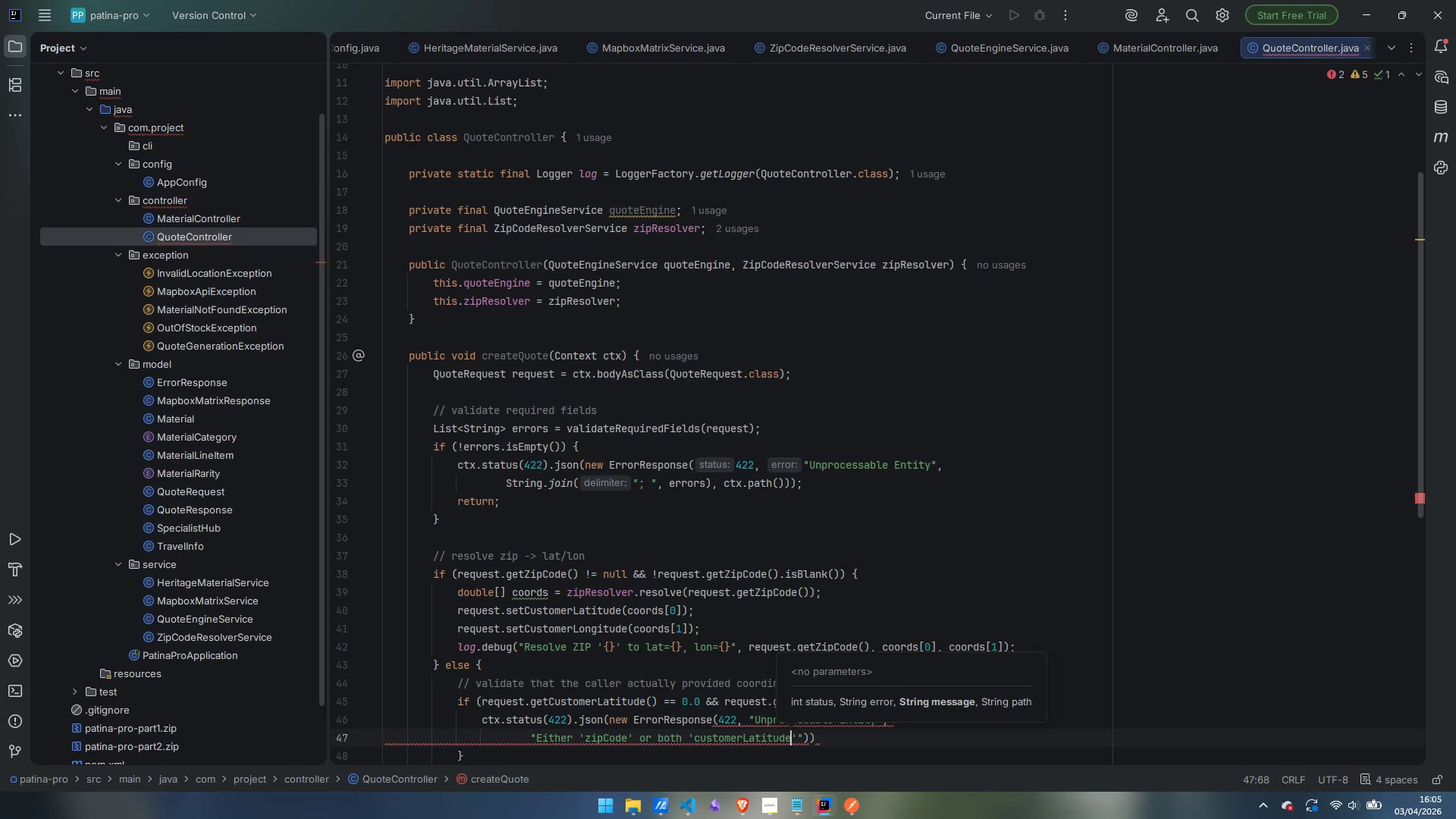 
key(ArrowRight)
 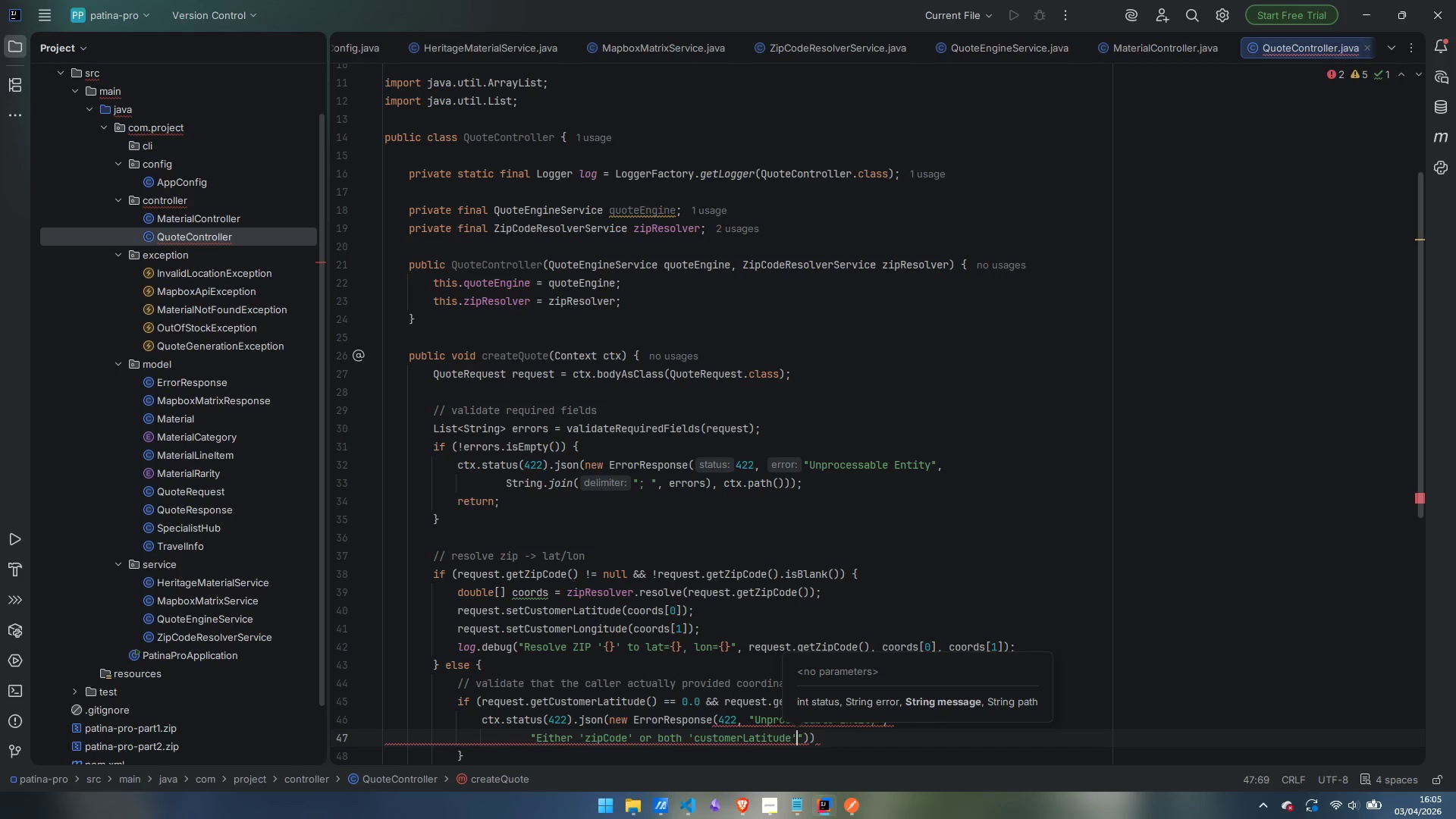 
type( and 'customerLongitude' are required)
 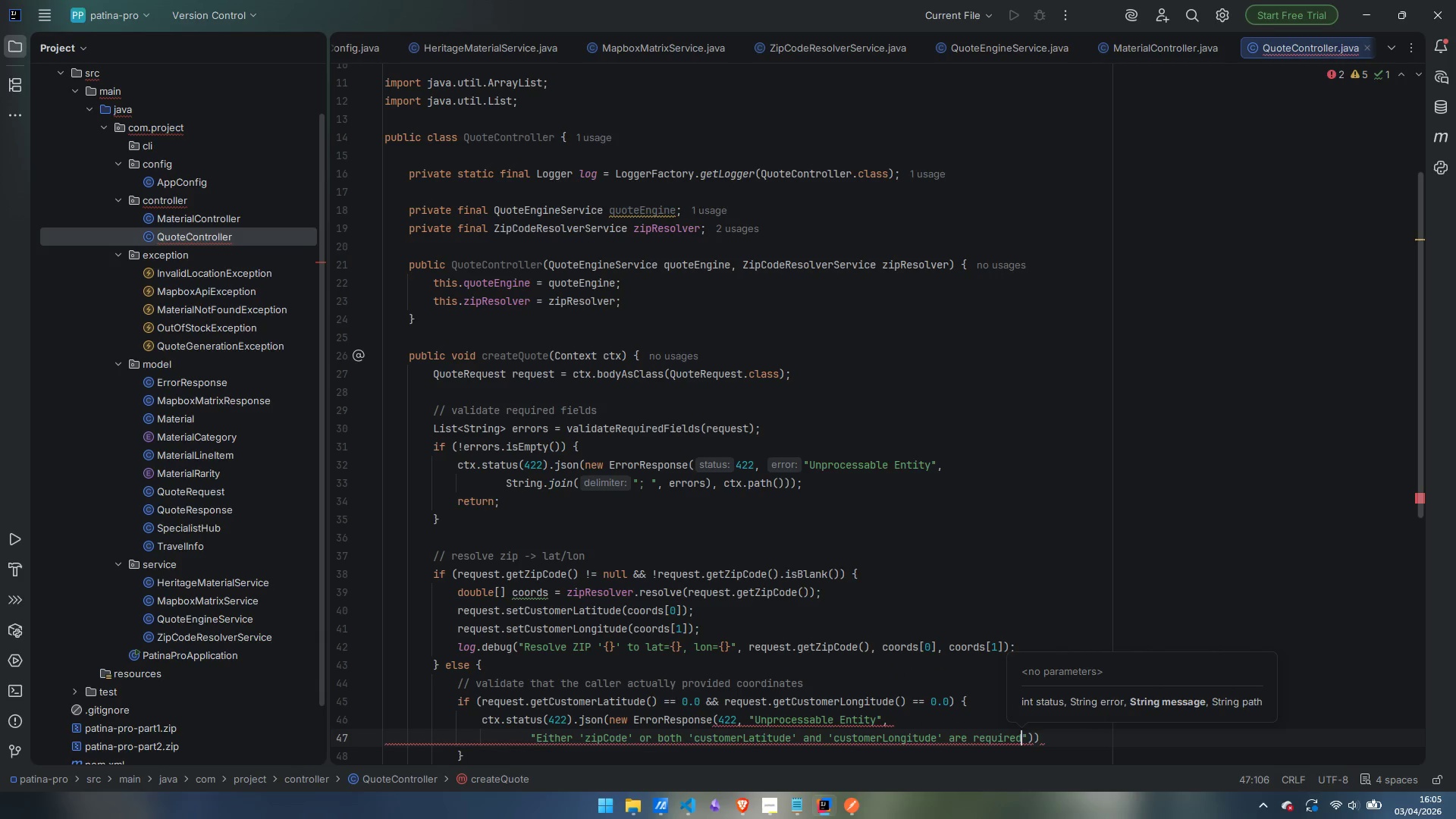 
key(ArrowRight)
 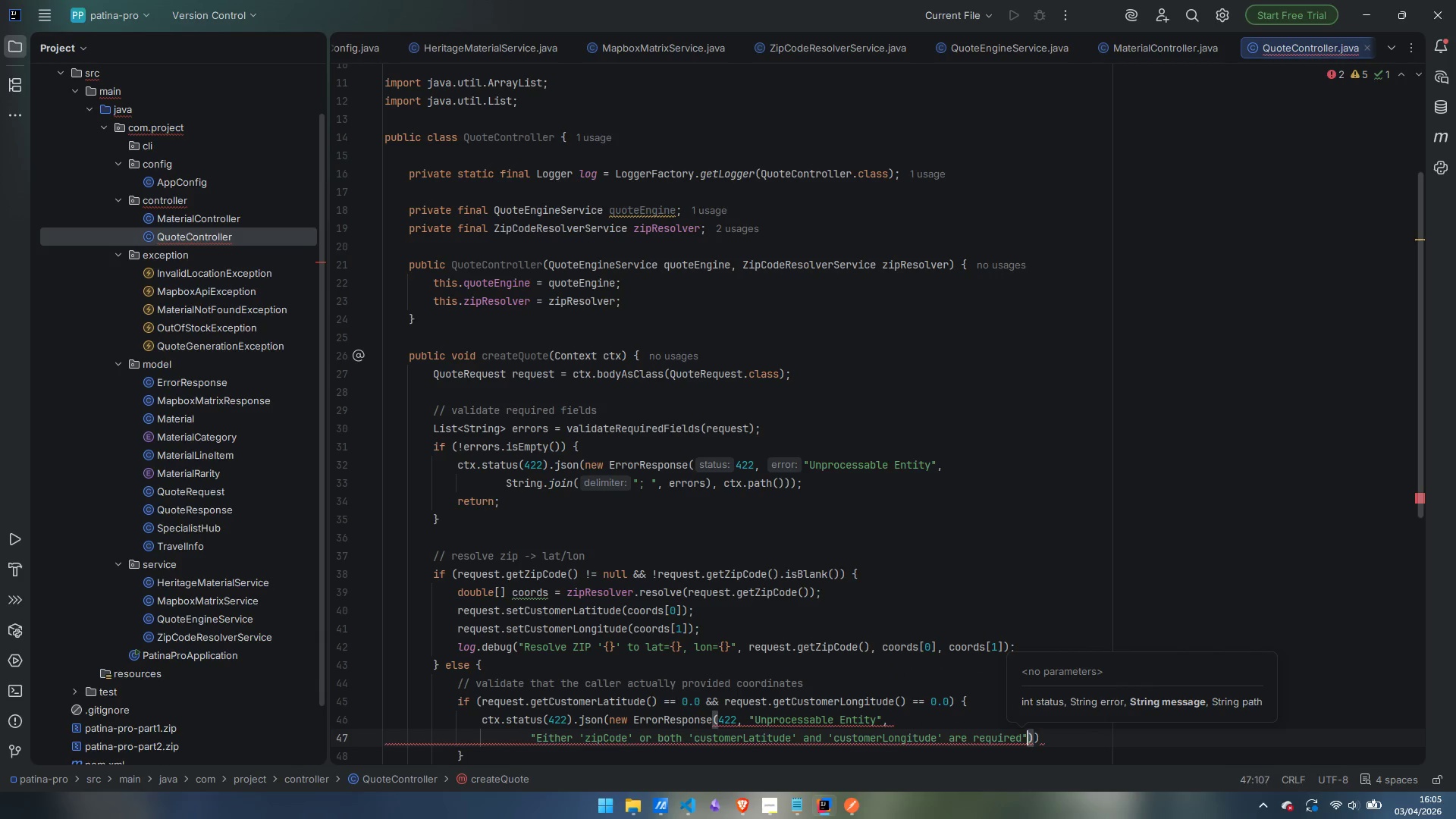 
key(ArrowRight)
 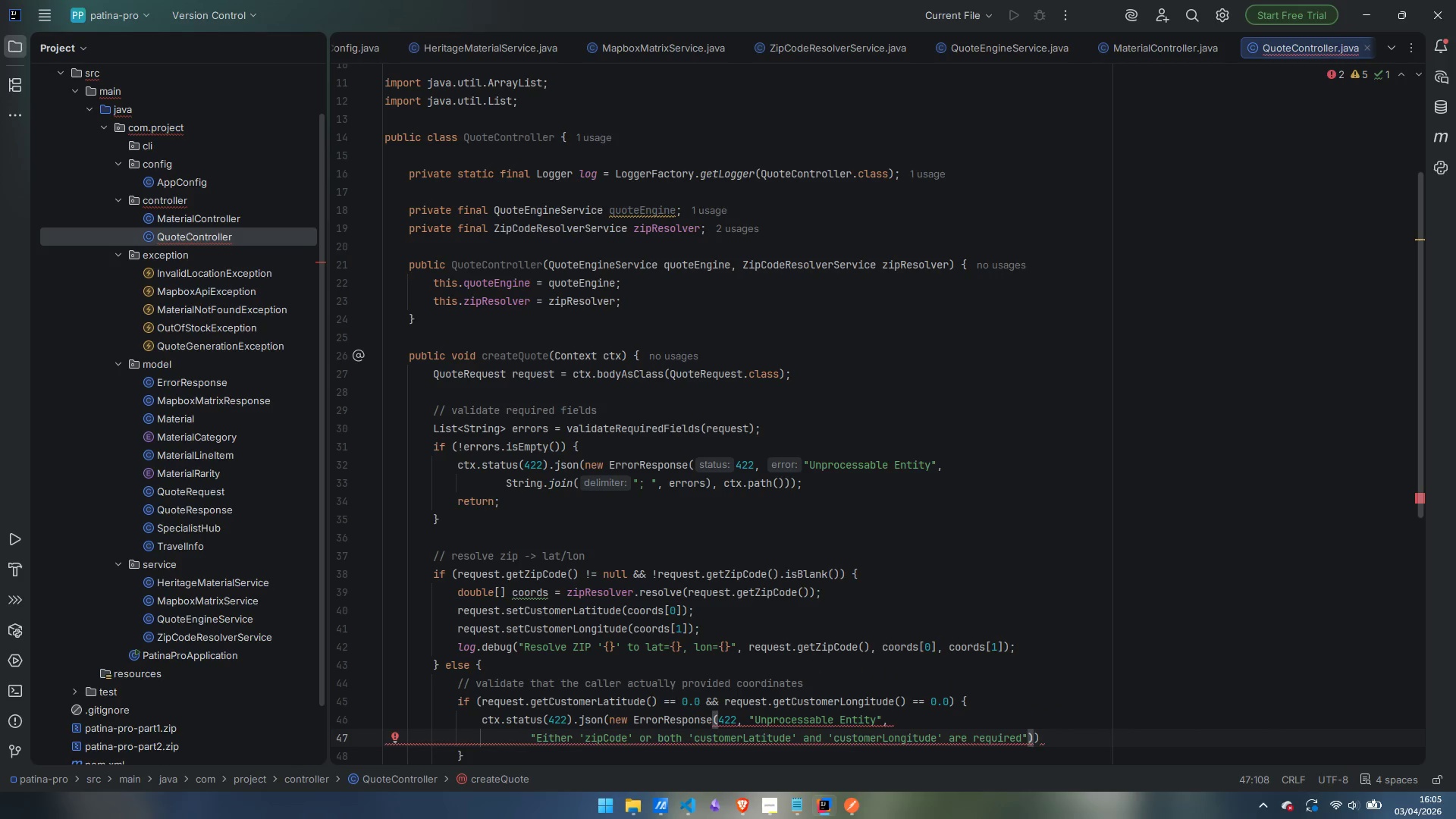 
key(ArrowLeft)
 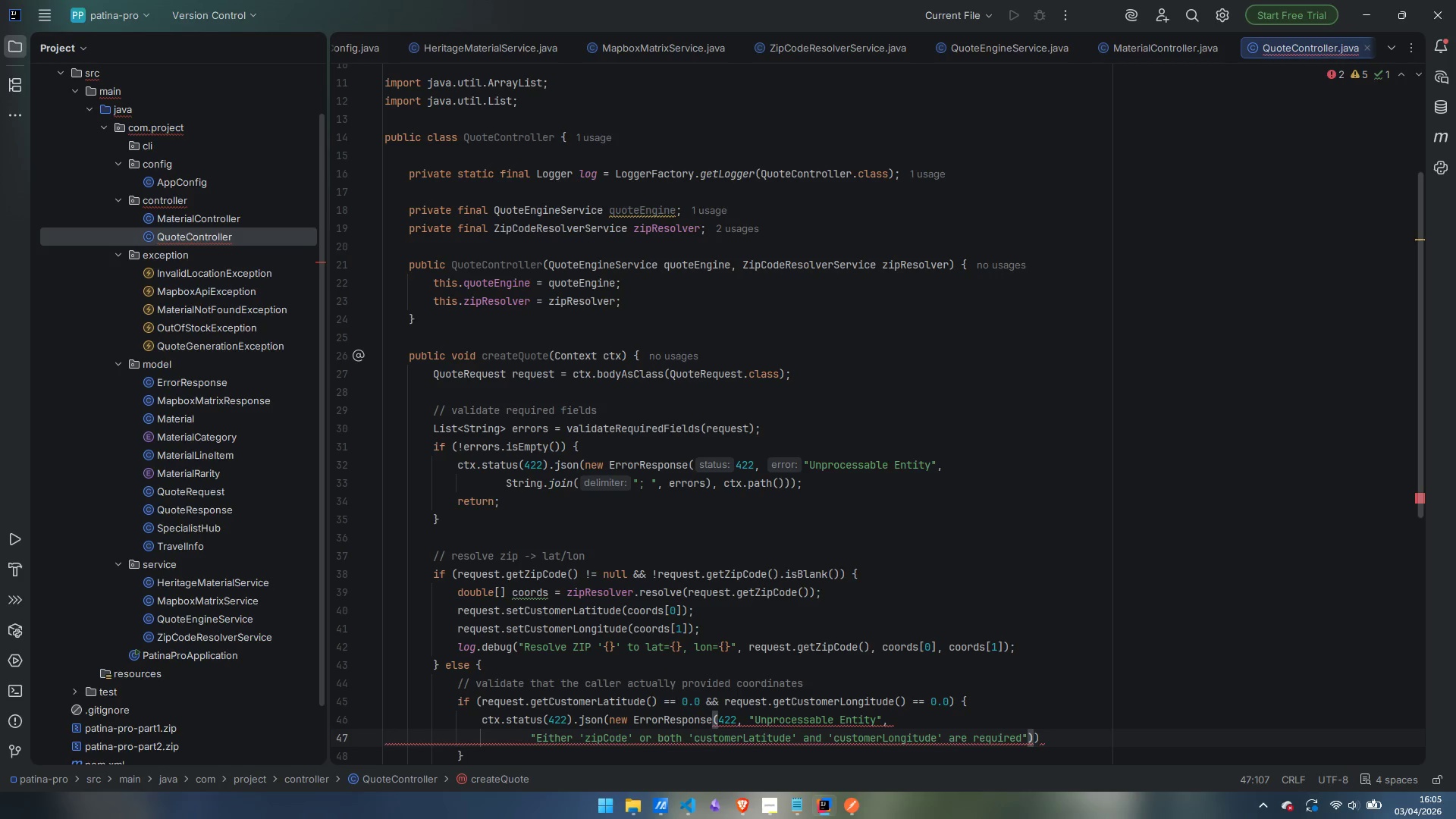 
type(, ctx.path)
 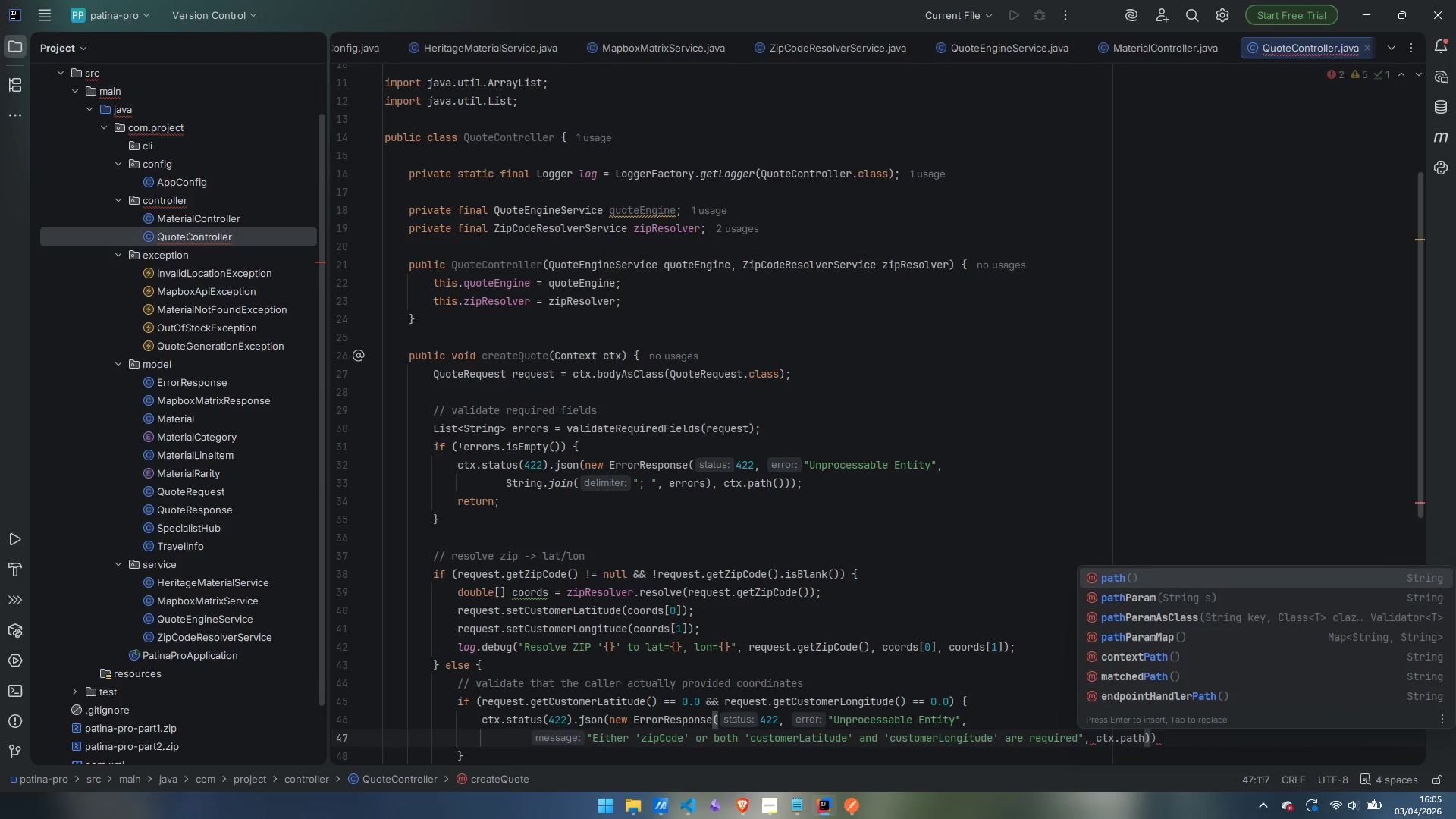 
key(Enter)
 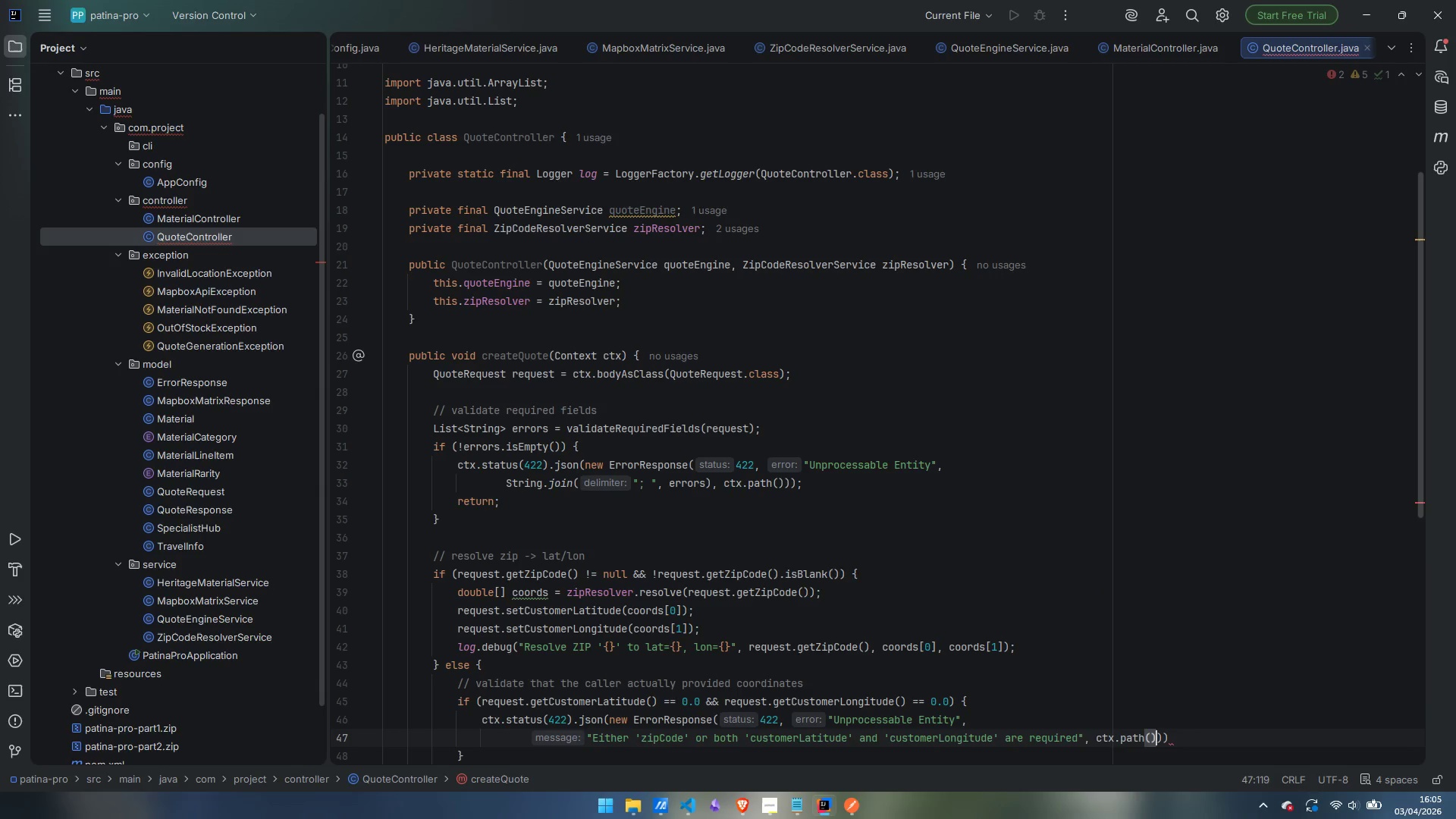 
key(ArrowRight)
 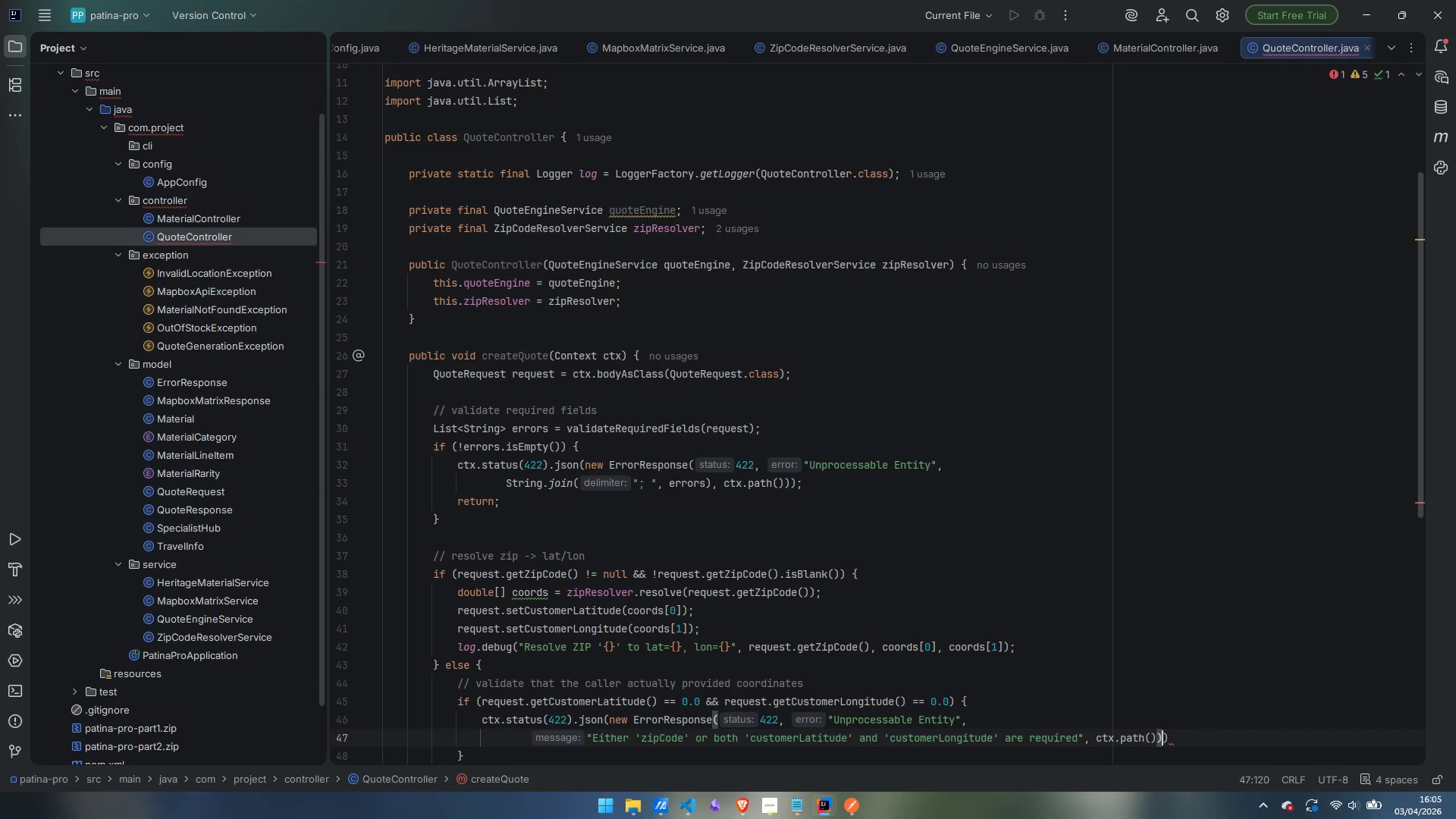 
key(ArrowRight)
 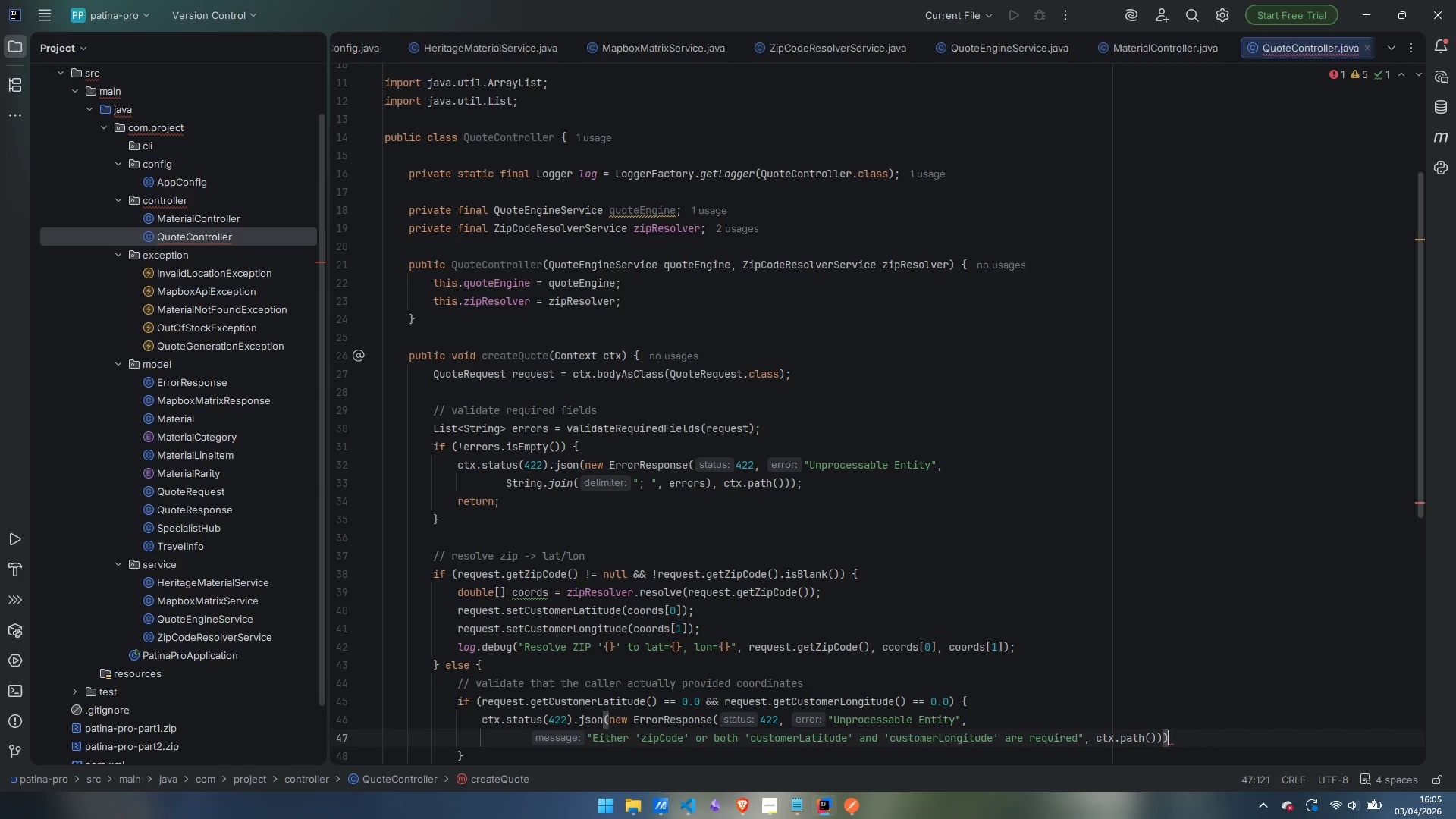 
key(Semicolon)
 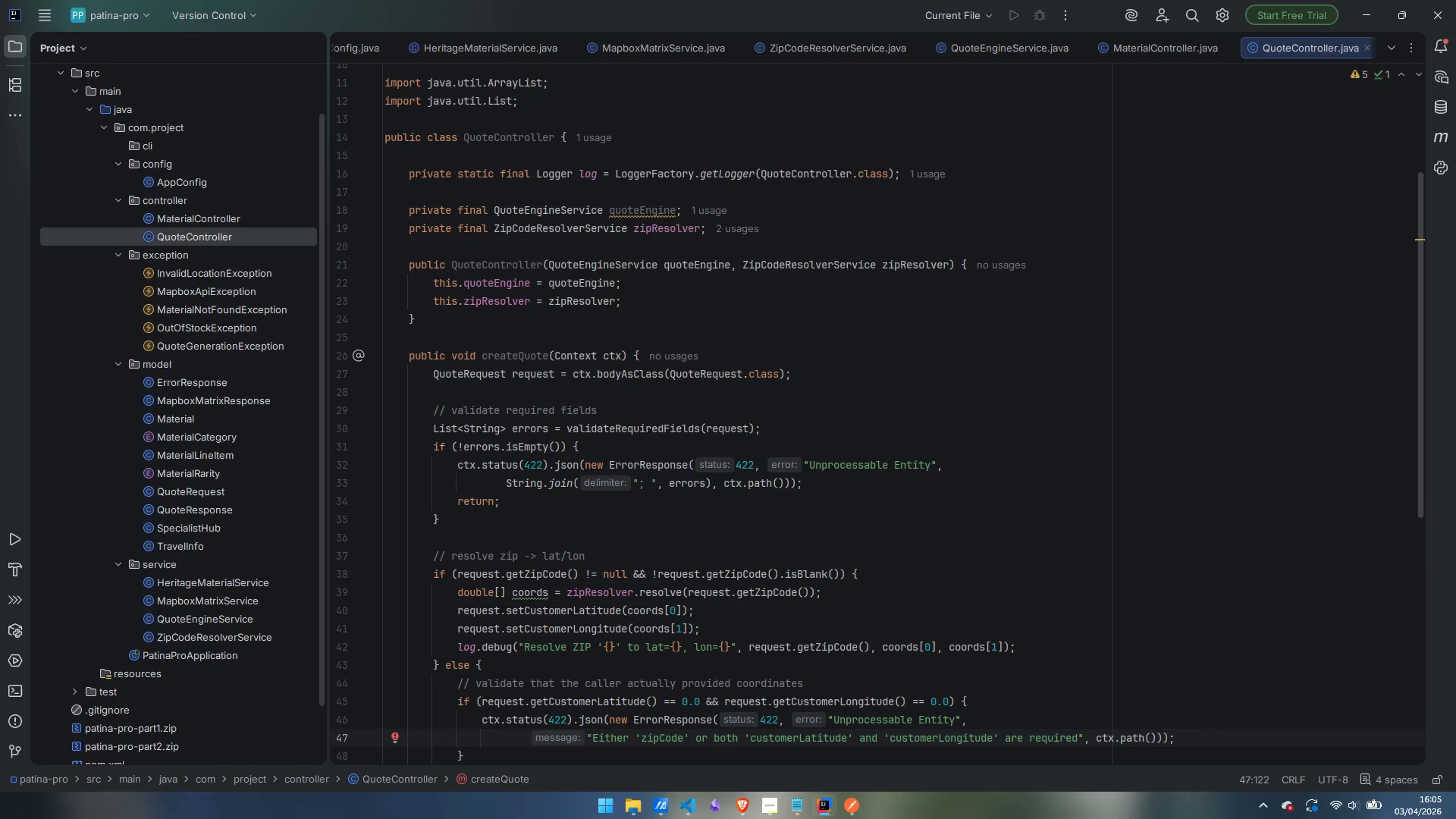 
key(Enter)
 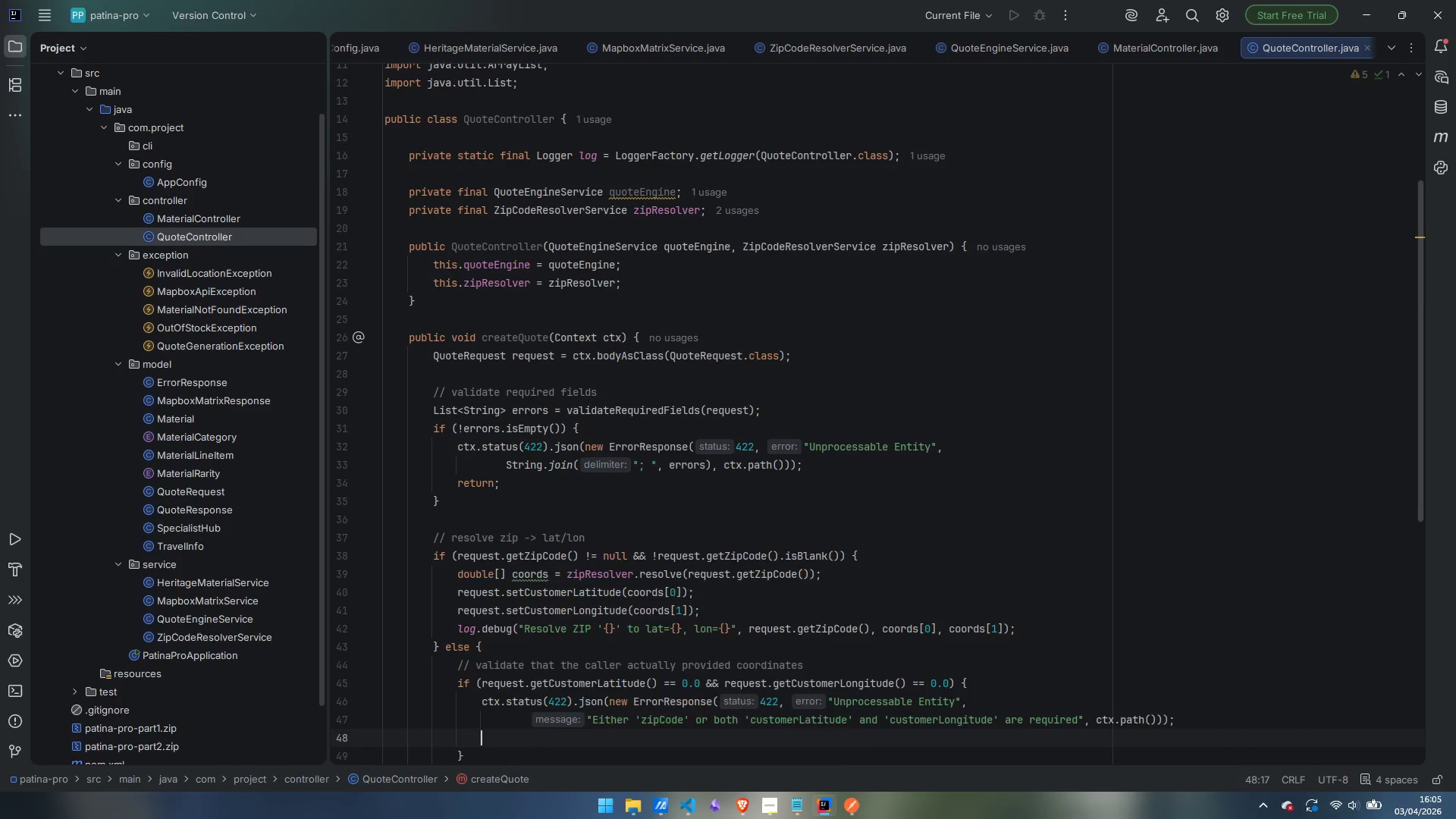 
type(return;)
 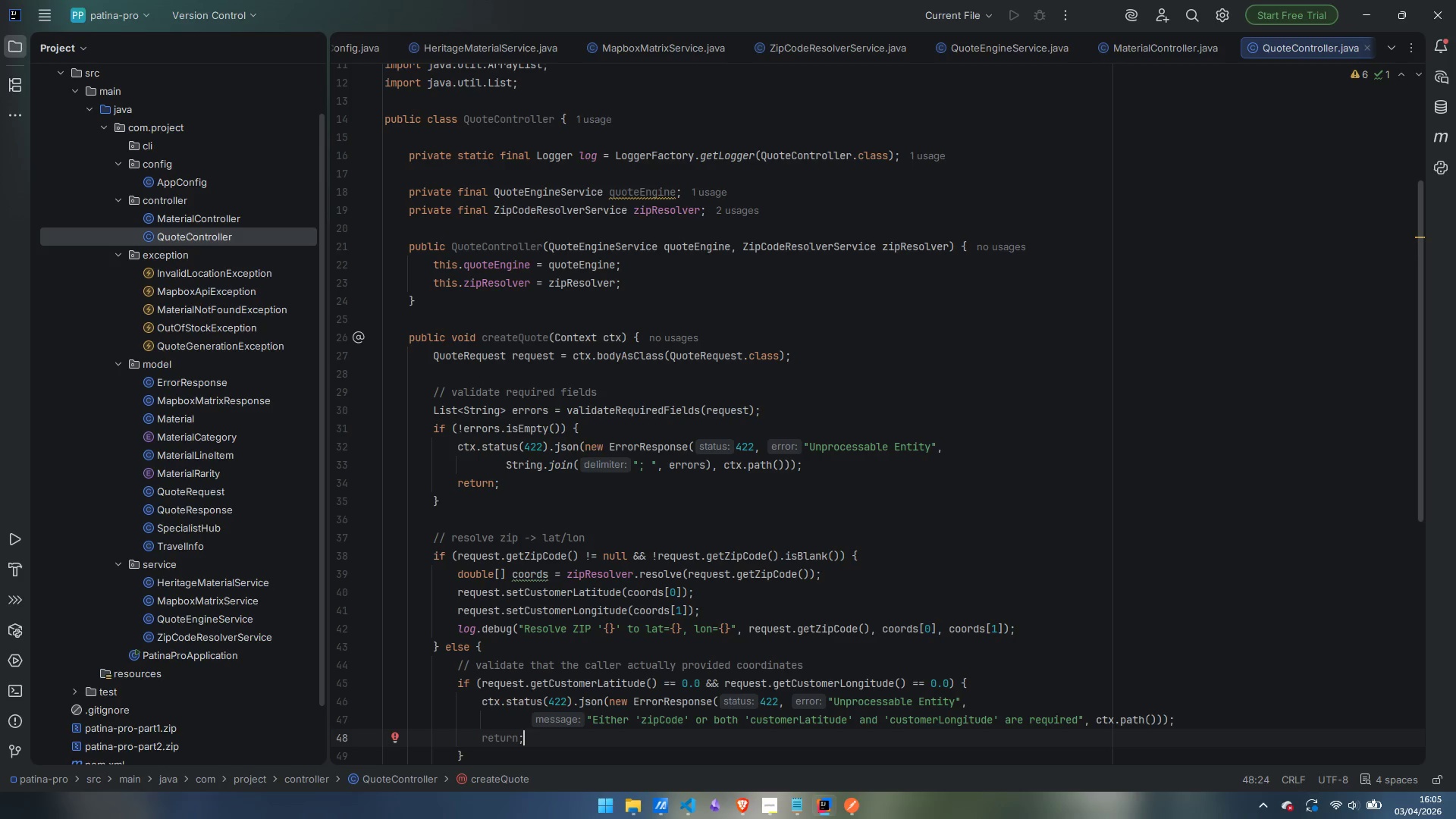 
wait(5.01)
 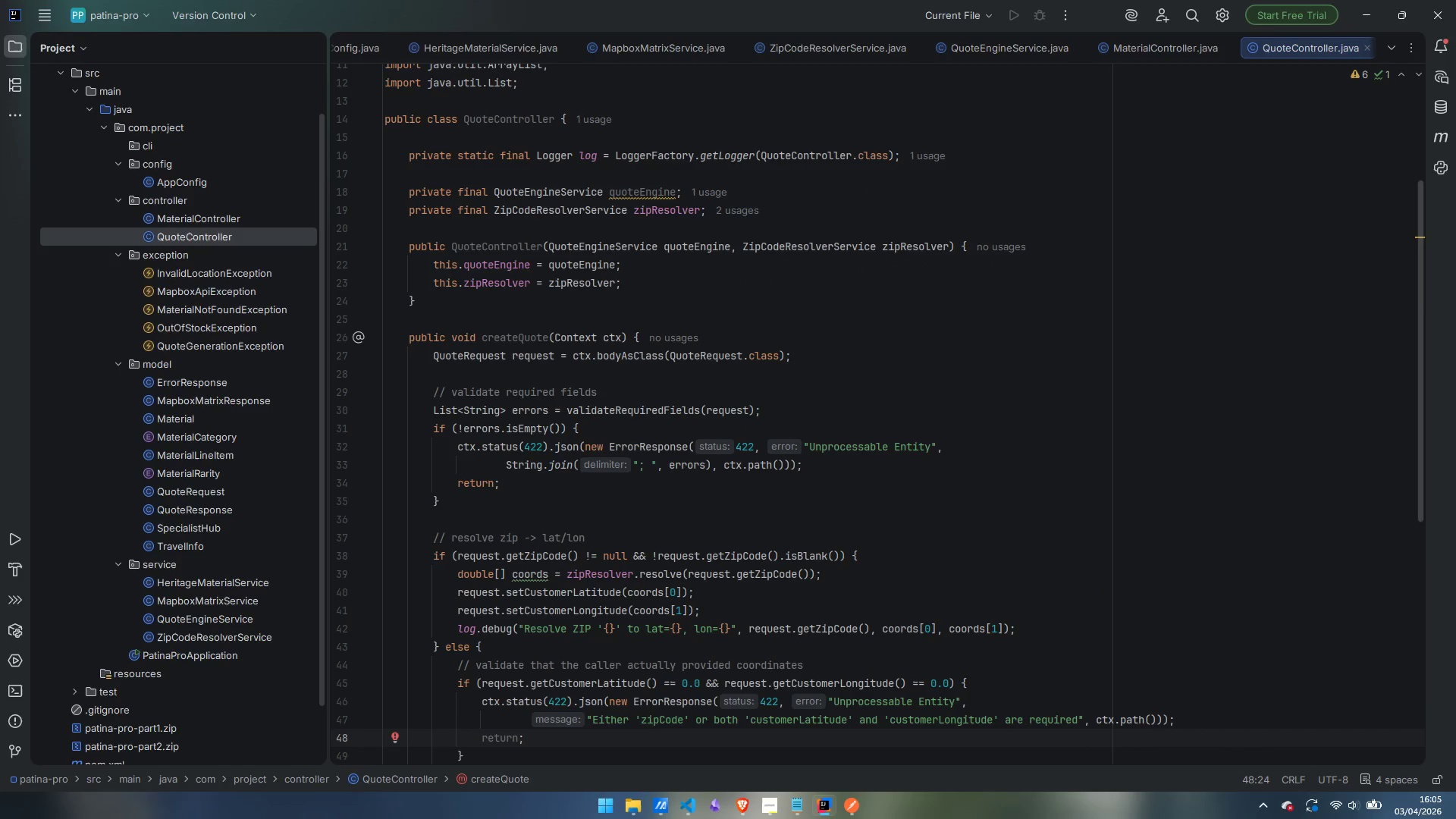 
key(ArrowDown)
 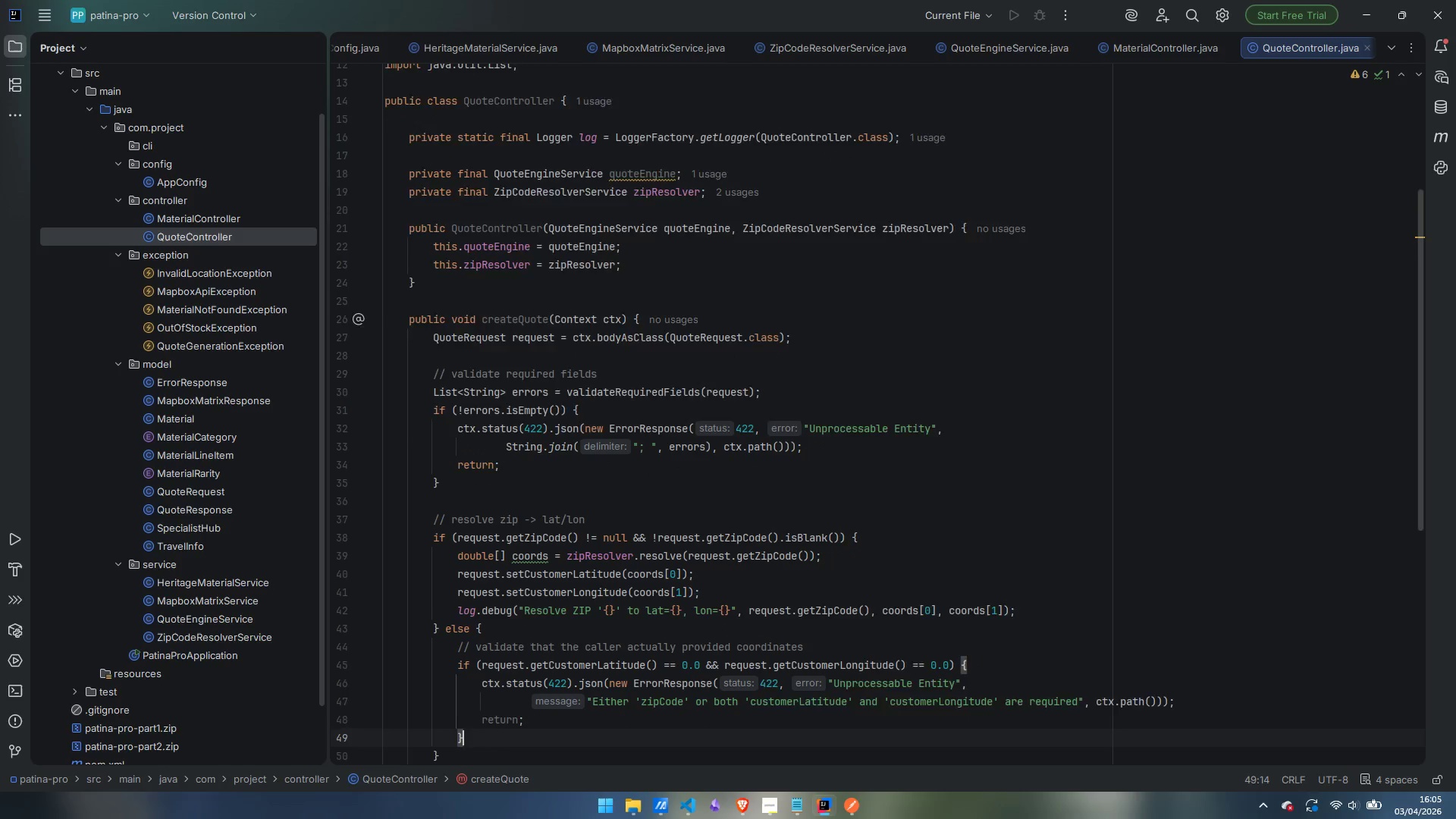 
key(ArrowDown)
 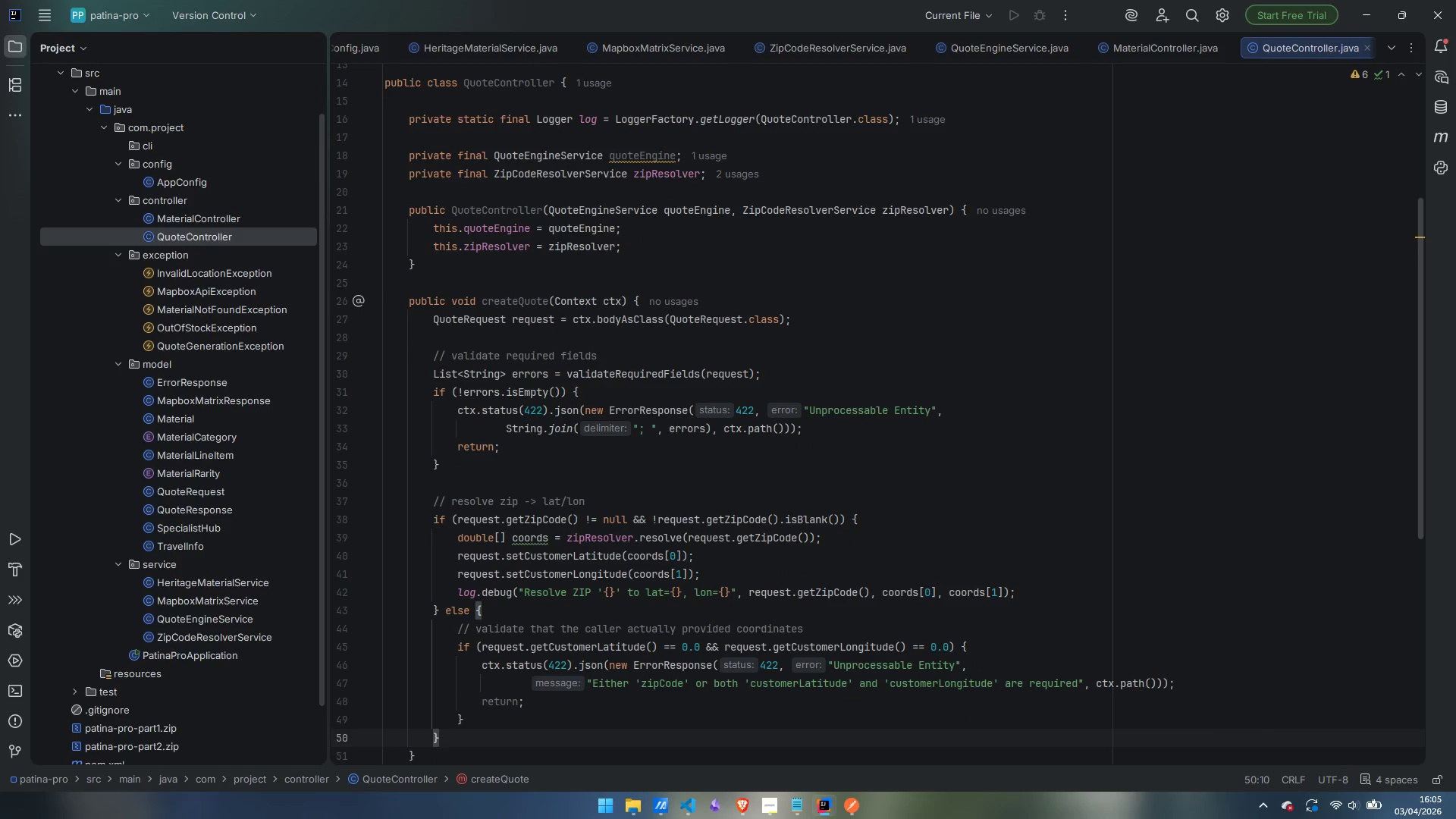 
key(Enter)
 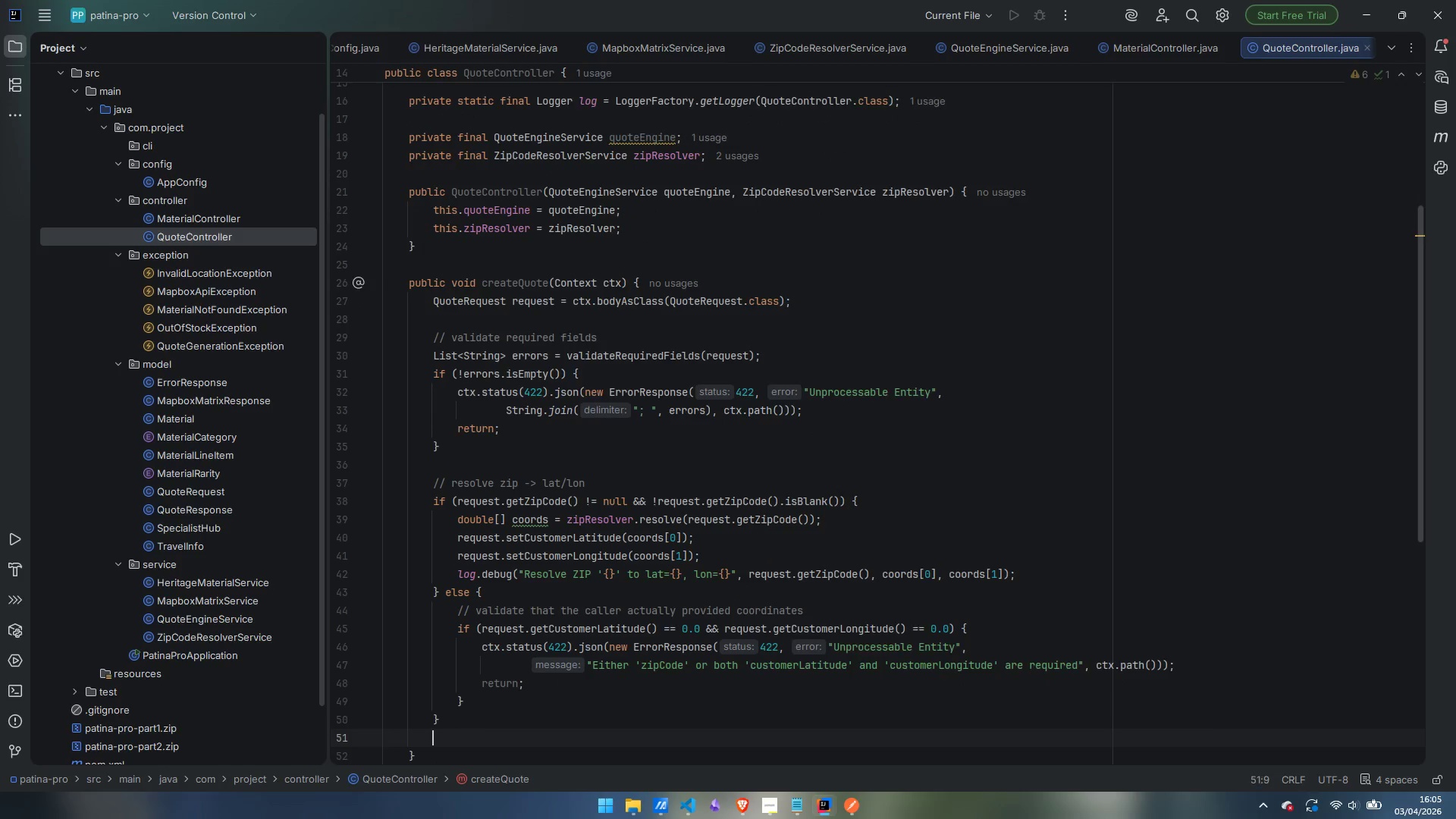 
key(Enter)
 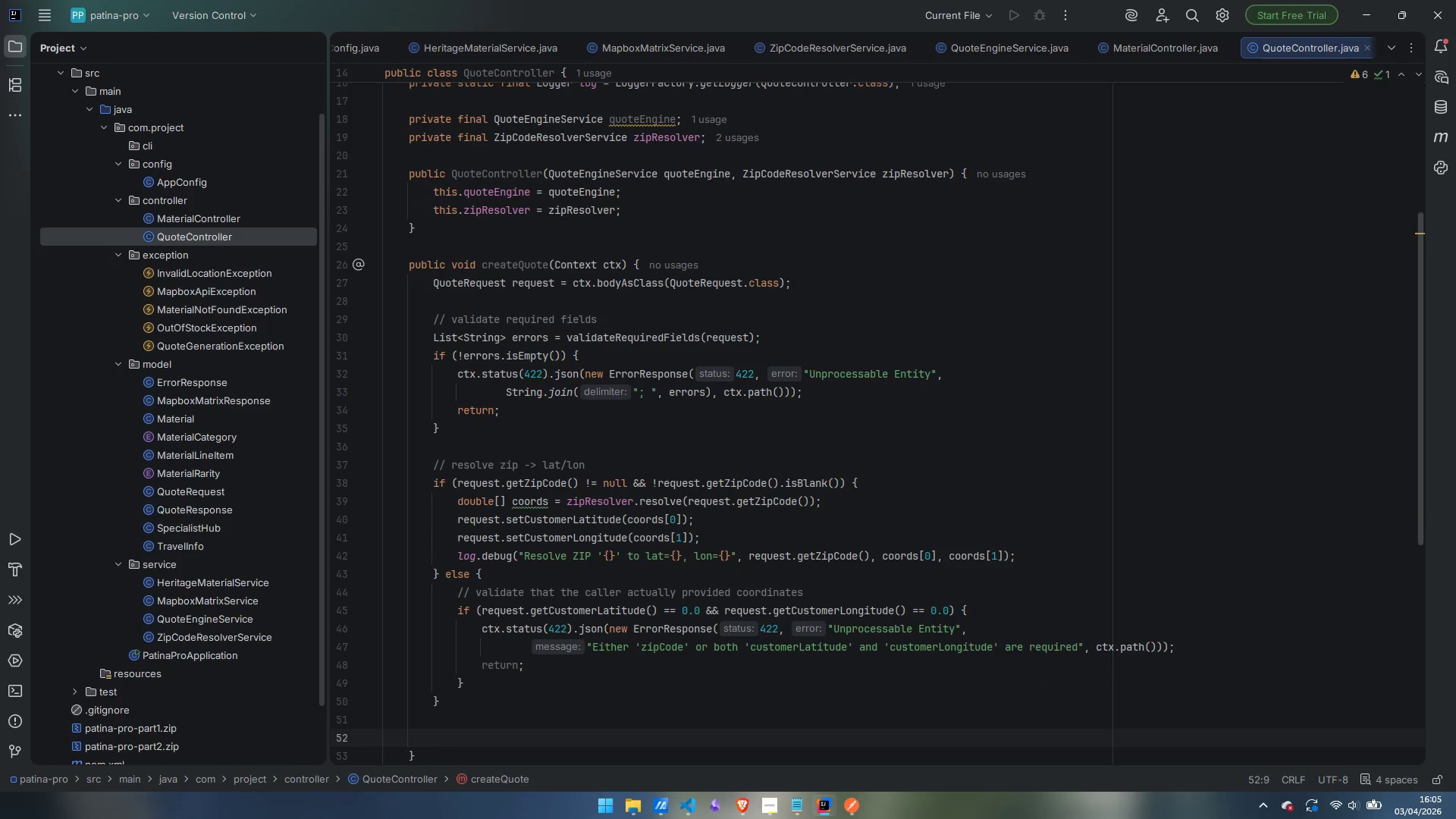 
wait(7.7)
 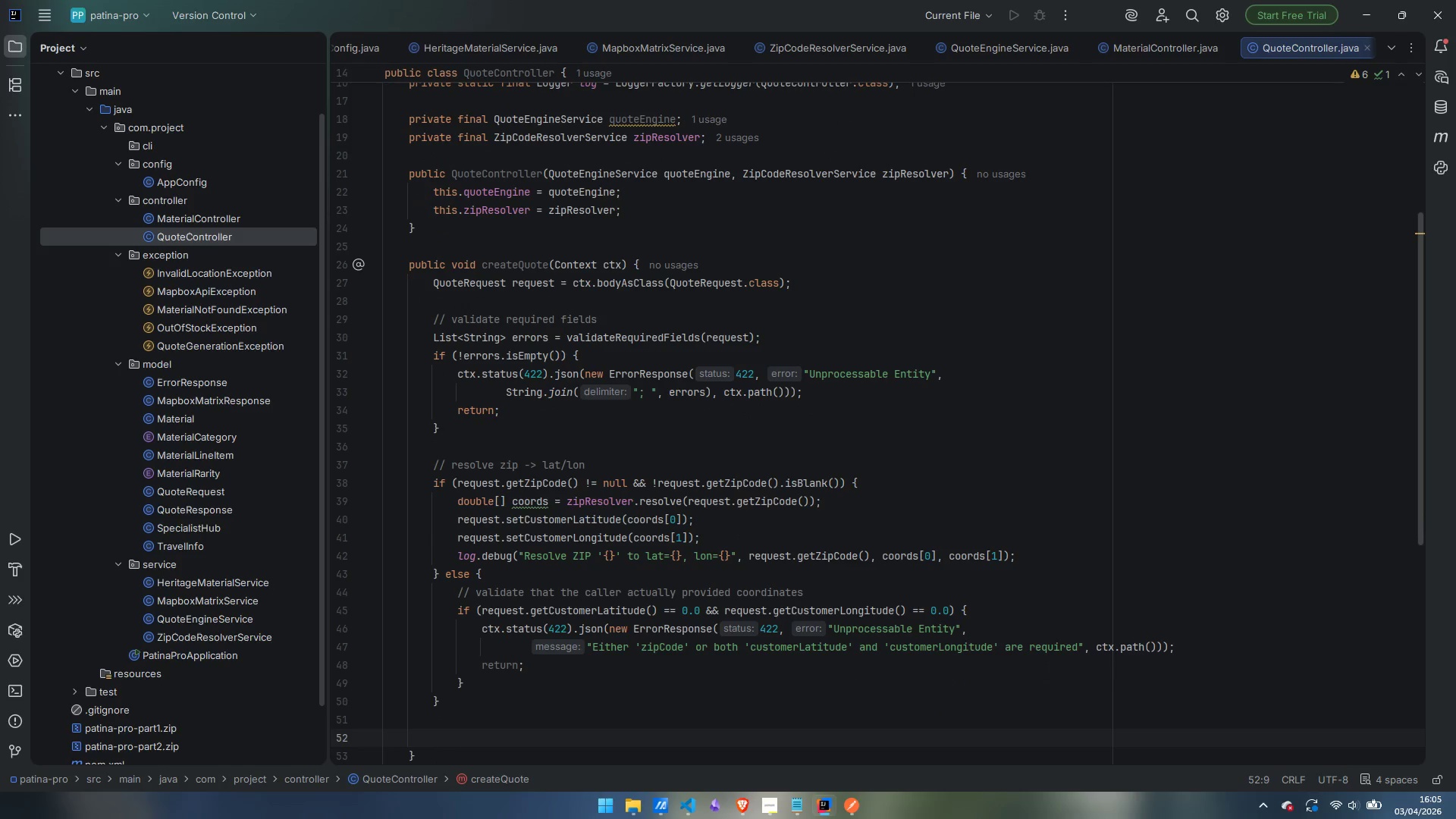 
type(log.info)
 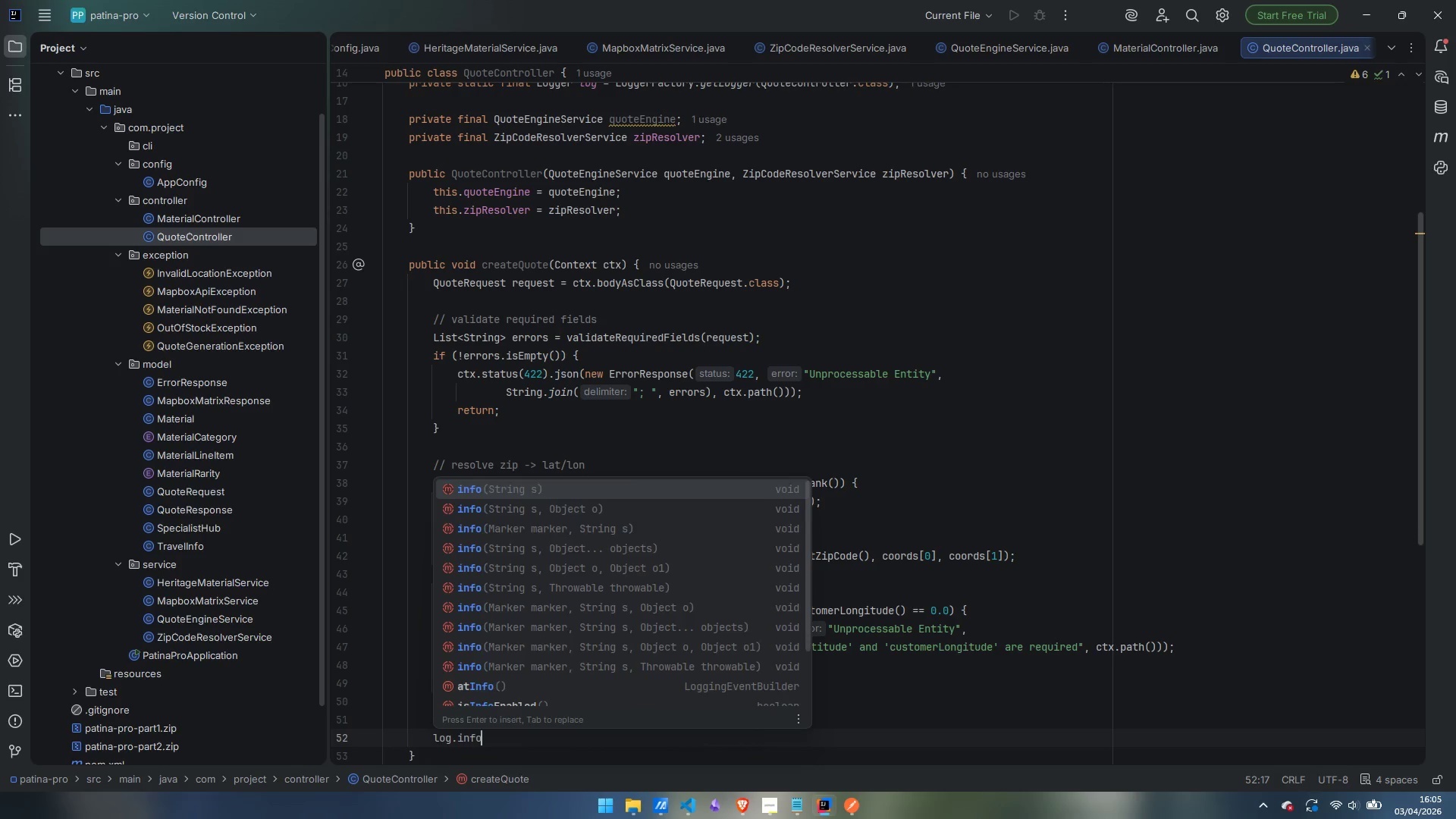 
key(Enter)
 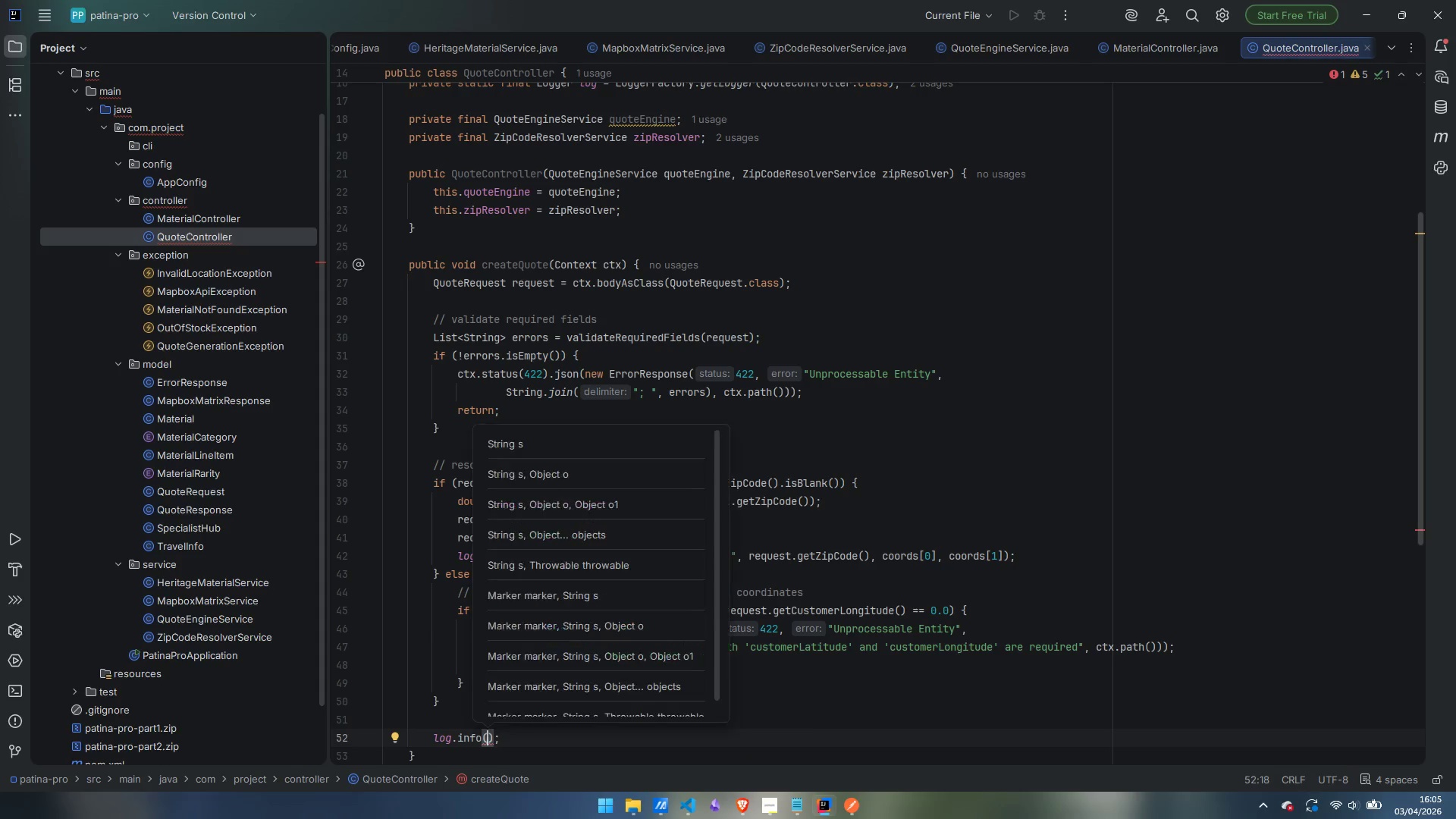 
type("Quote request: material={}, yards={}, car={} {} {})
 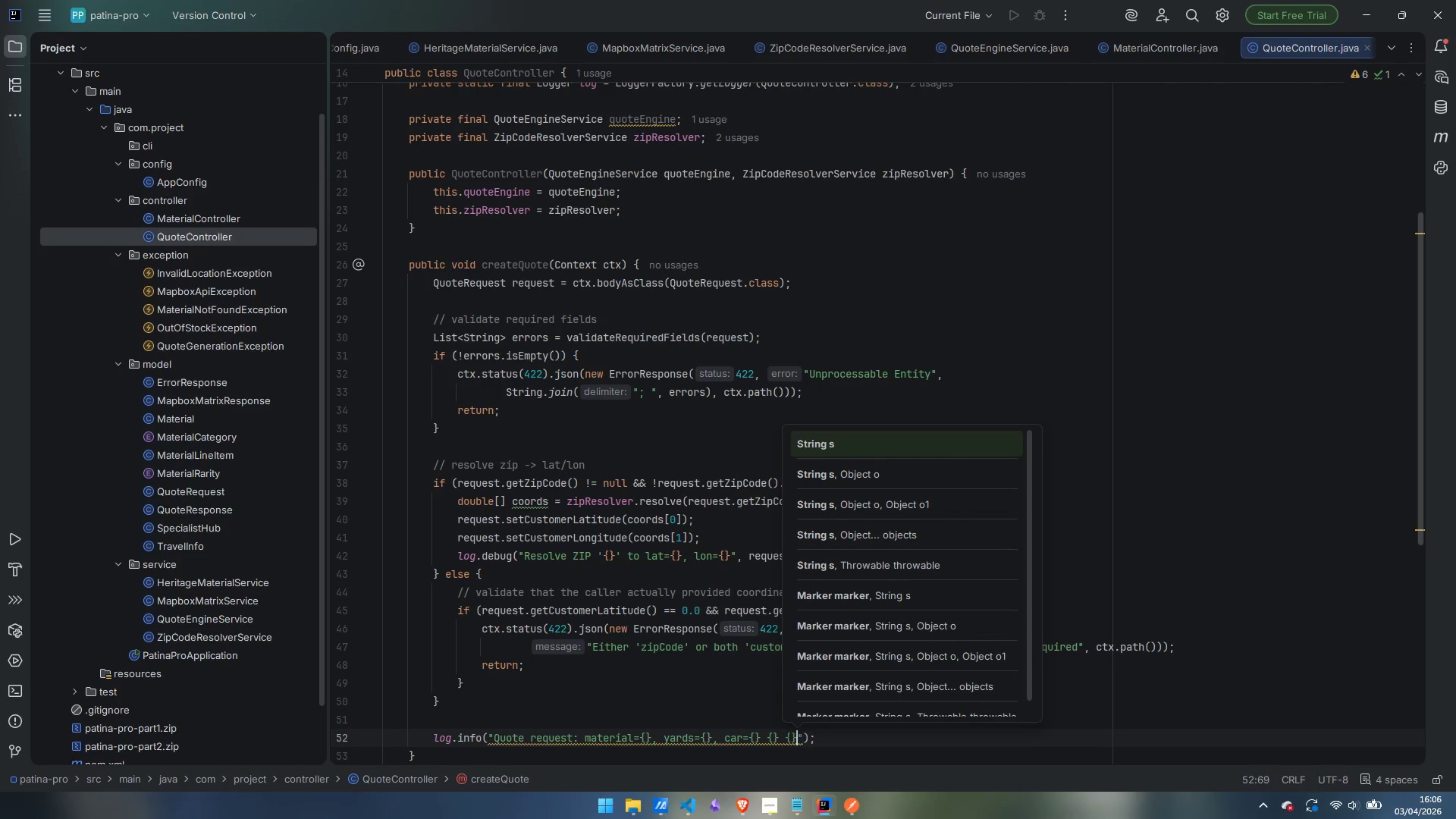 
key(Shift+ArrowRight)
 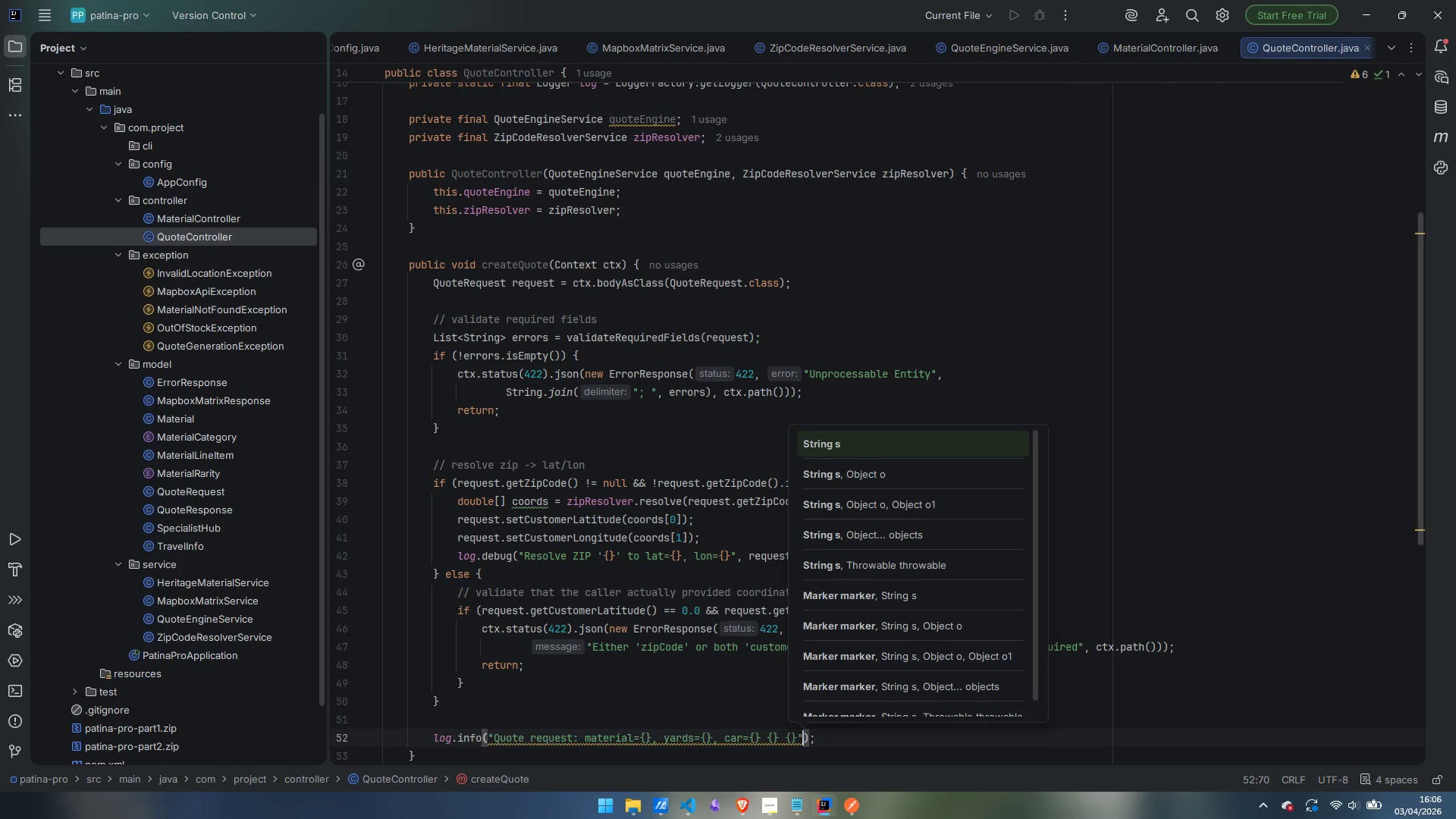 
key(Comma)
 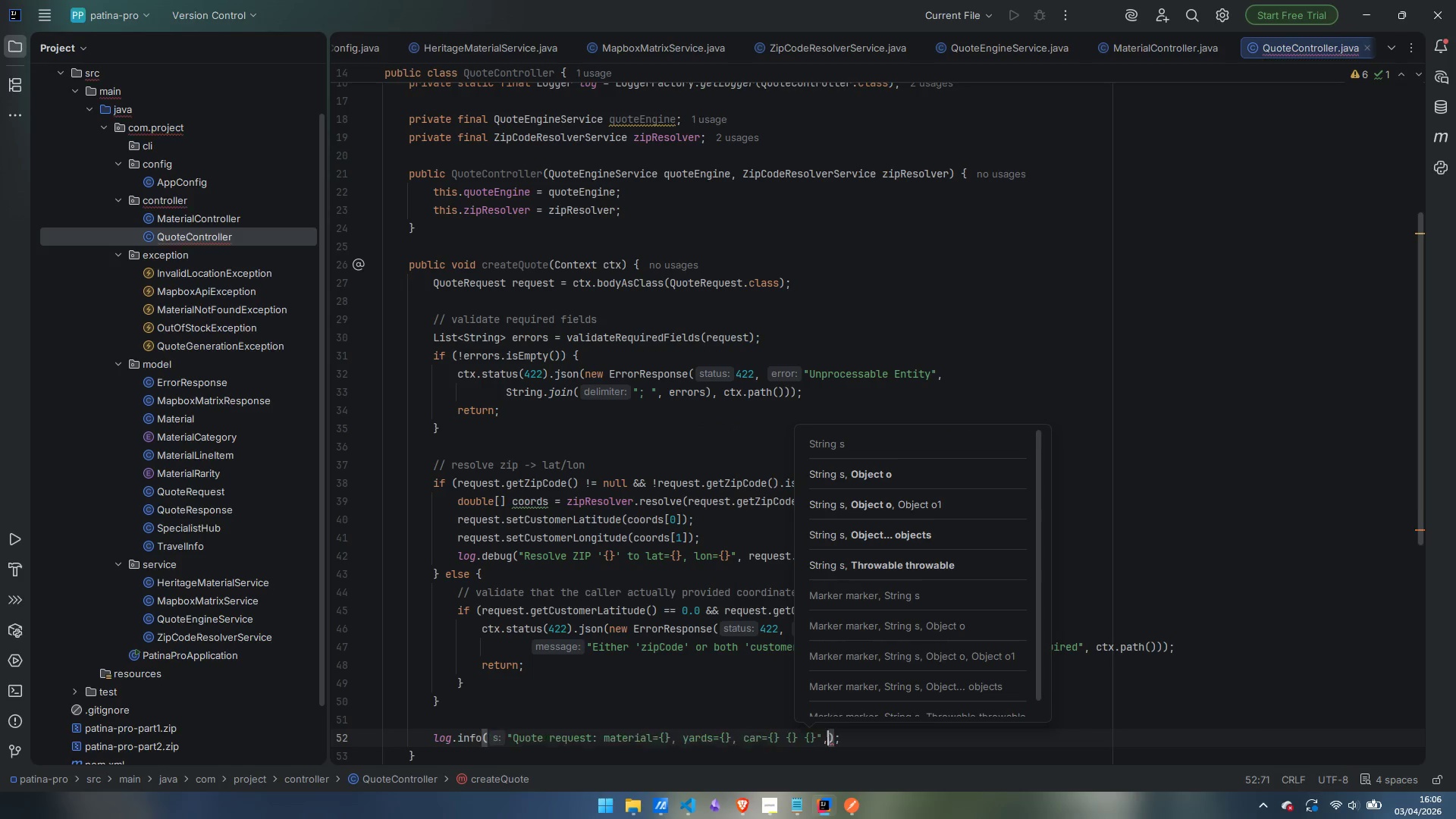 
key(Enter)
 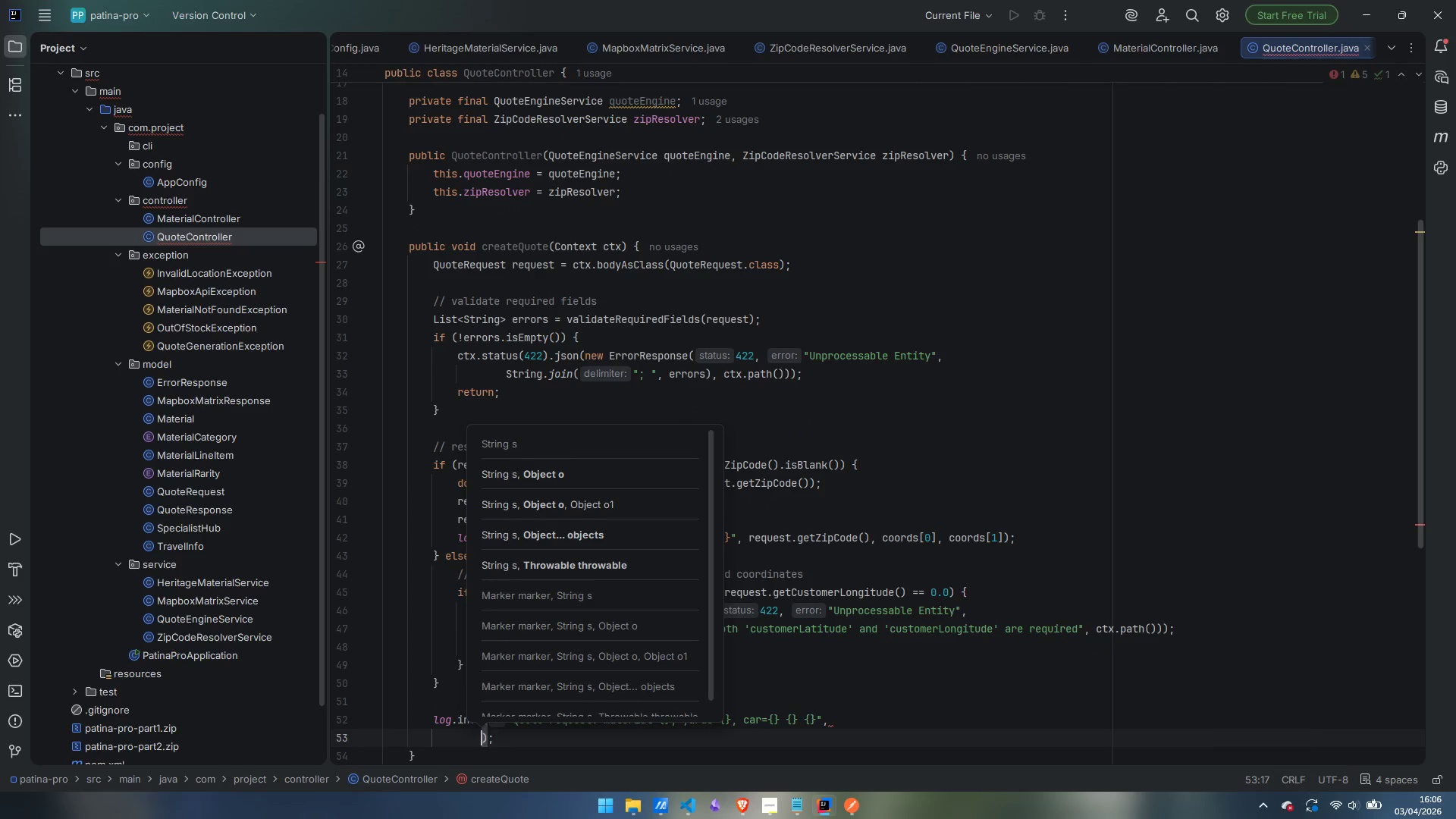 
type(request.getMaterialId(), request.getyareds)
key(Backspace)
key(Backspace)
key(Backspace)
type(dsNeeded(),)
 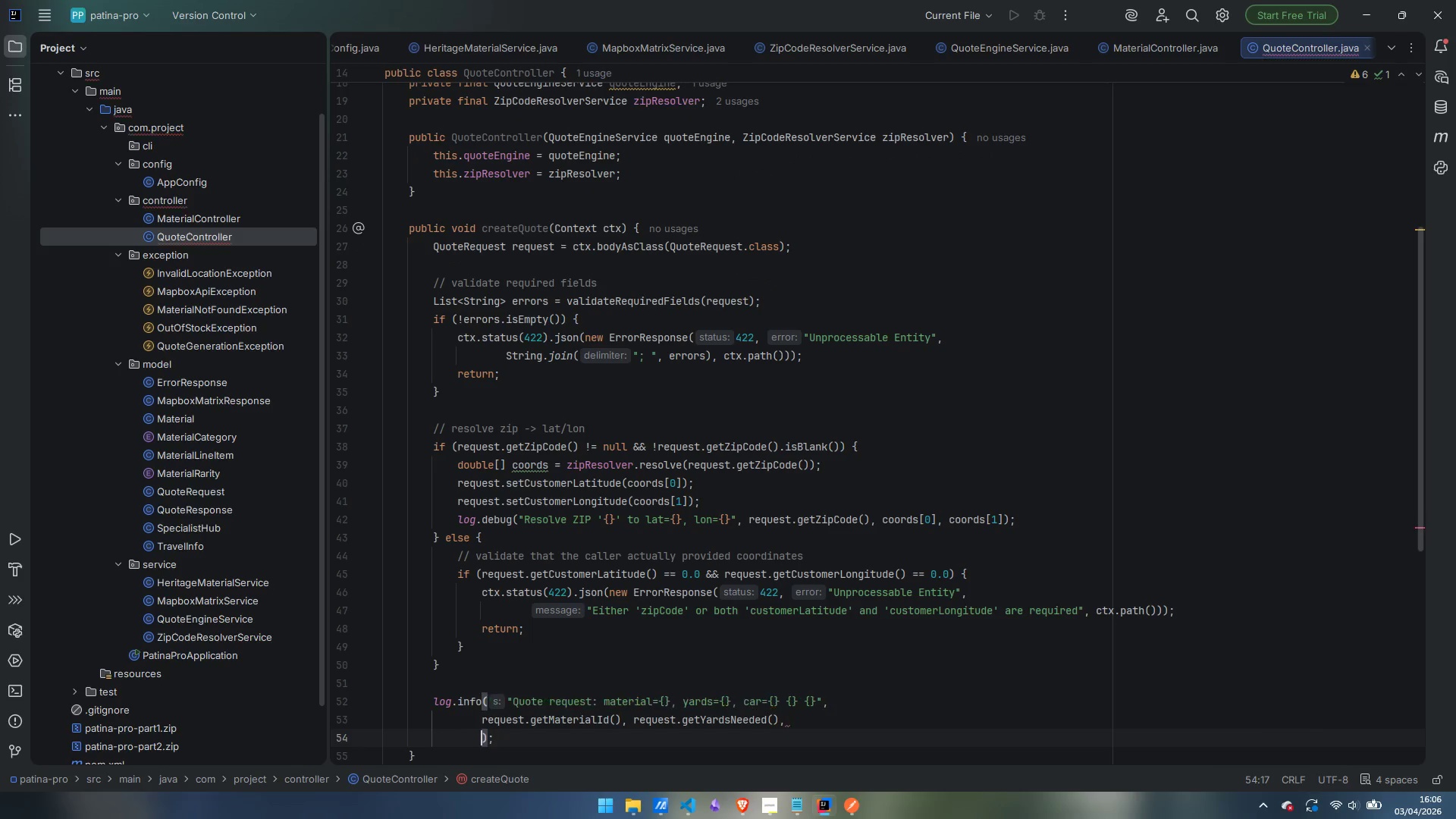 
 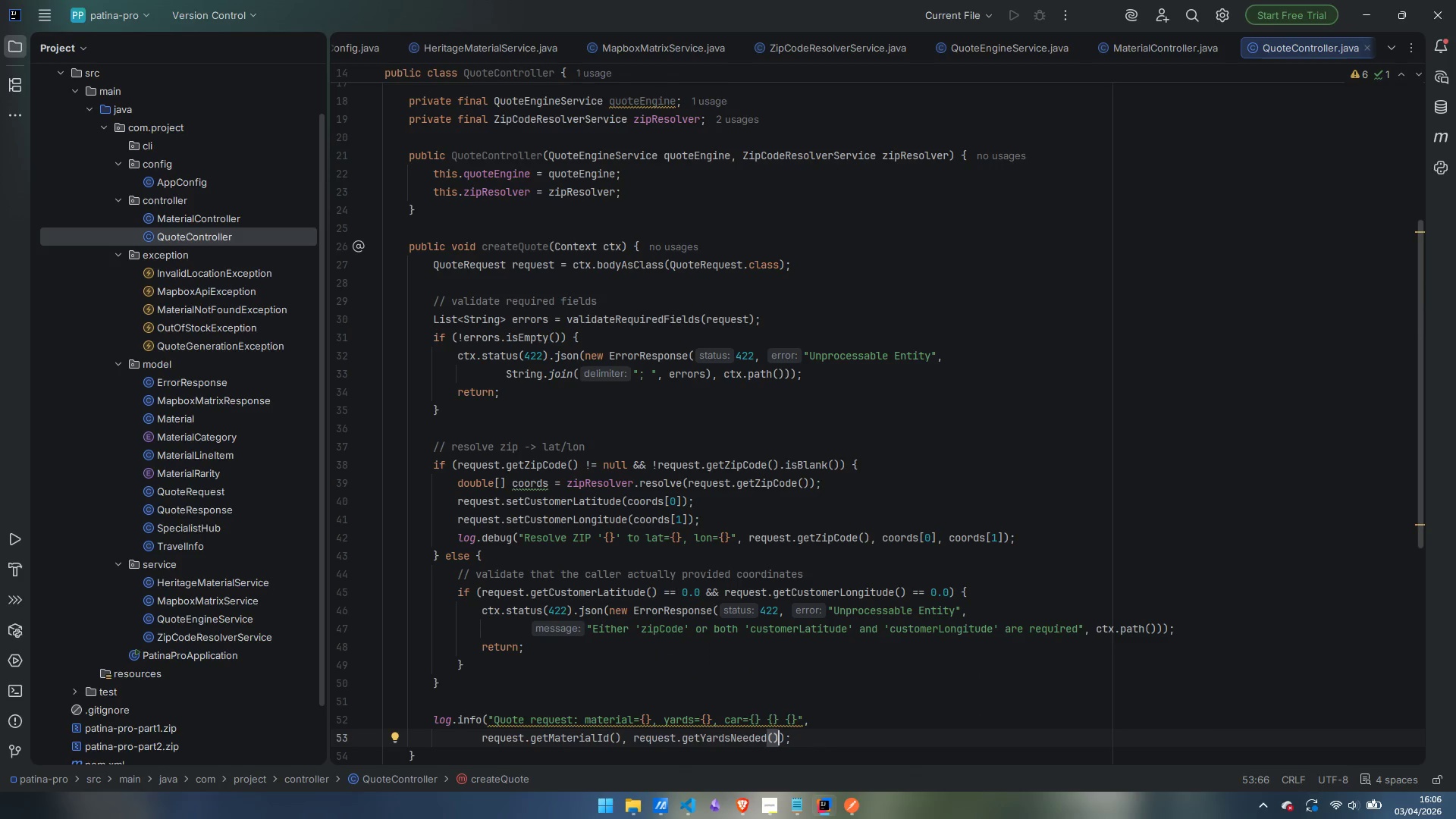 
key(Enter)
 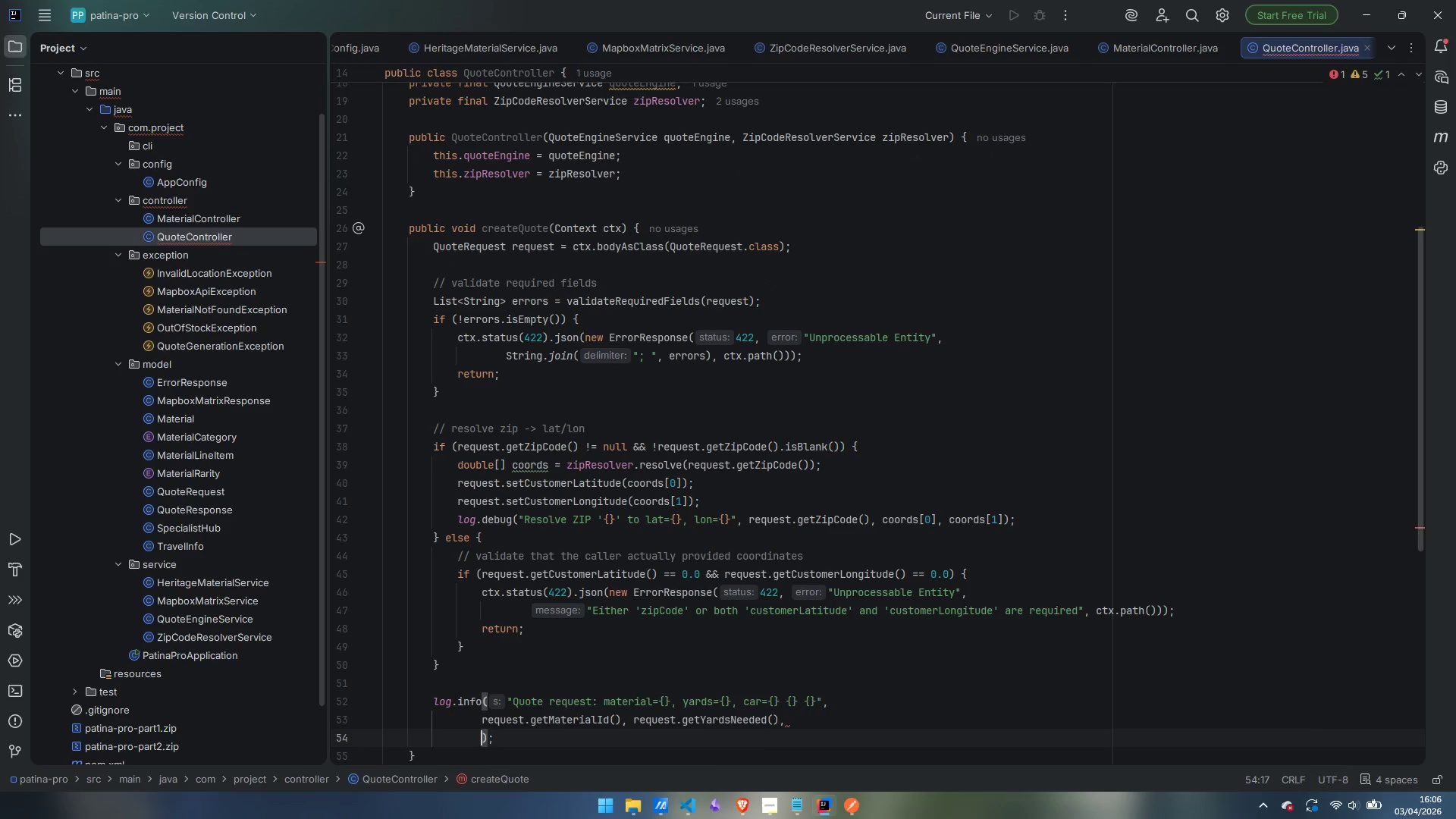 
type(request.getCard)
key(Backspace)
type(Year(), request.getCarMek)
key(Backspace)
key(Backspace)
type(ake(),)
 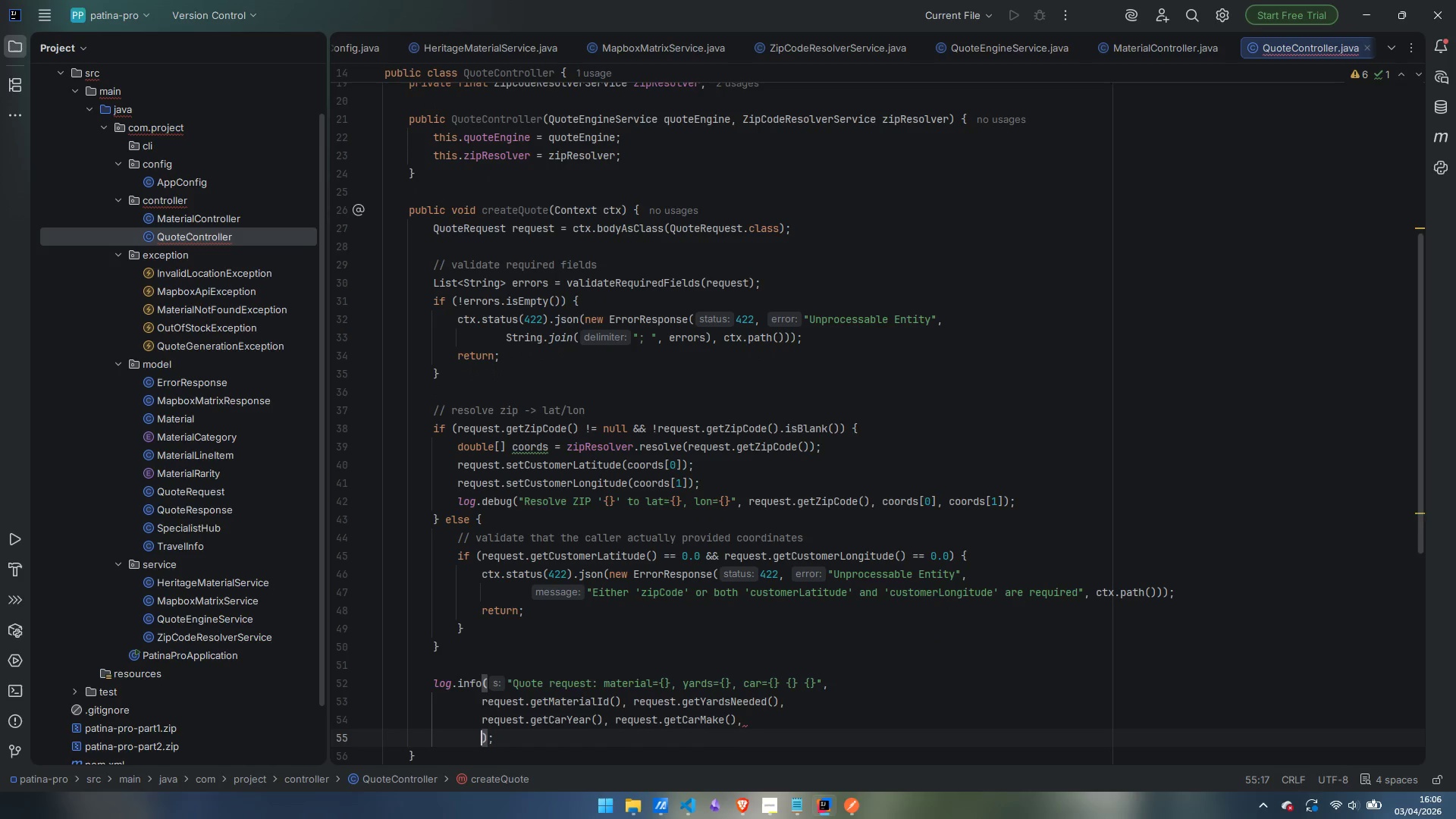 
 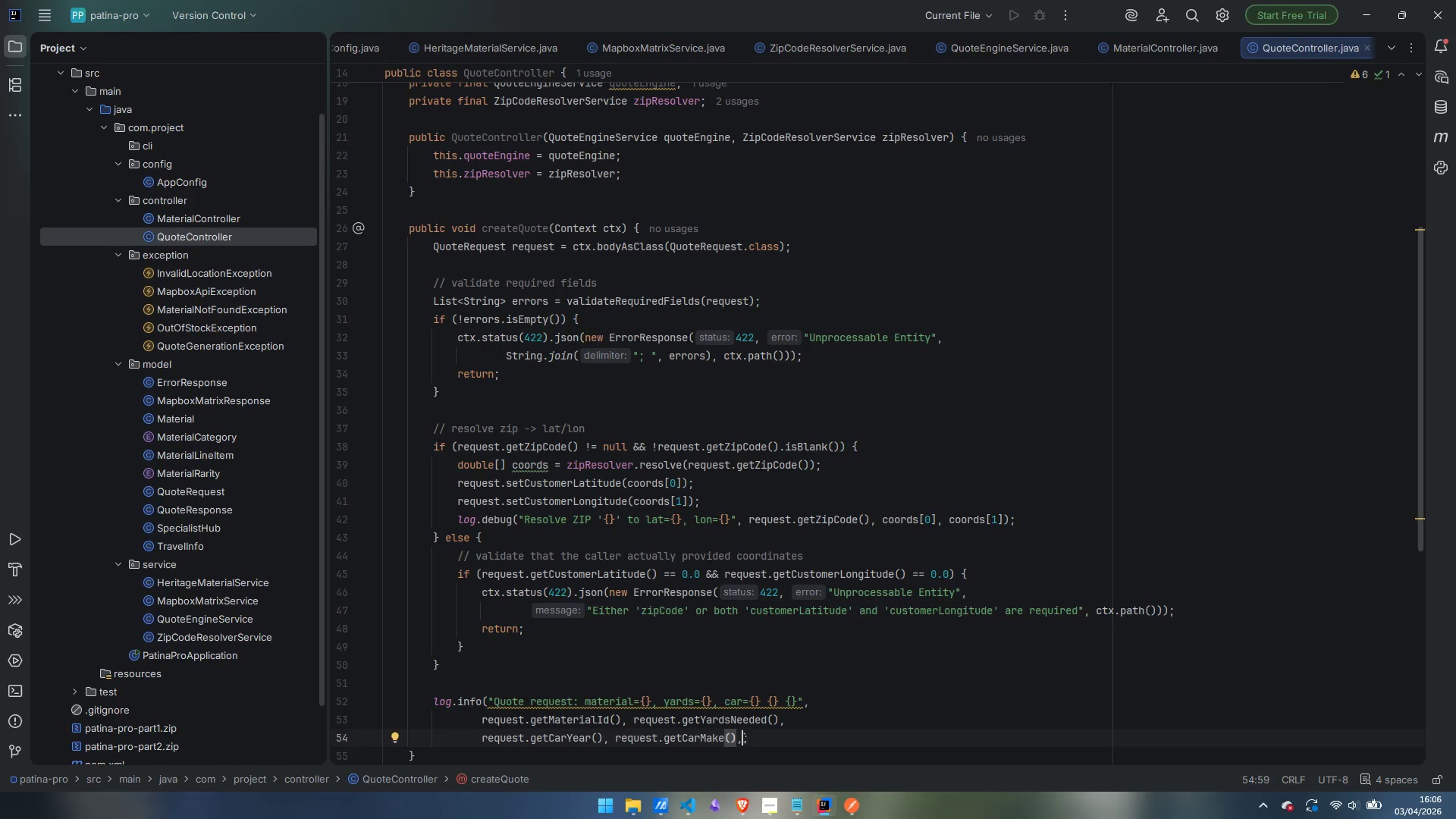 
key(Enter)
 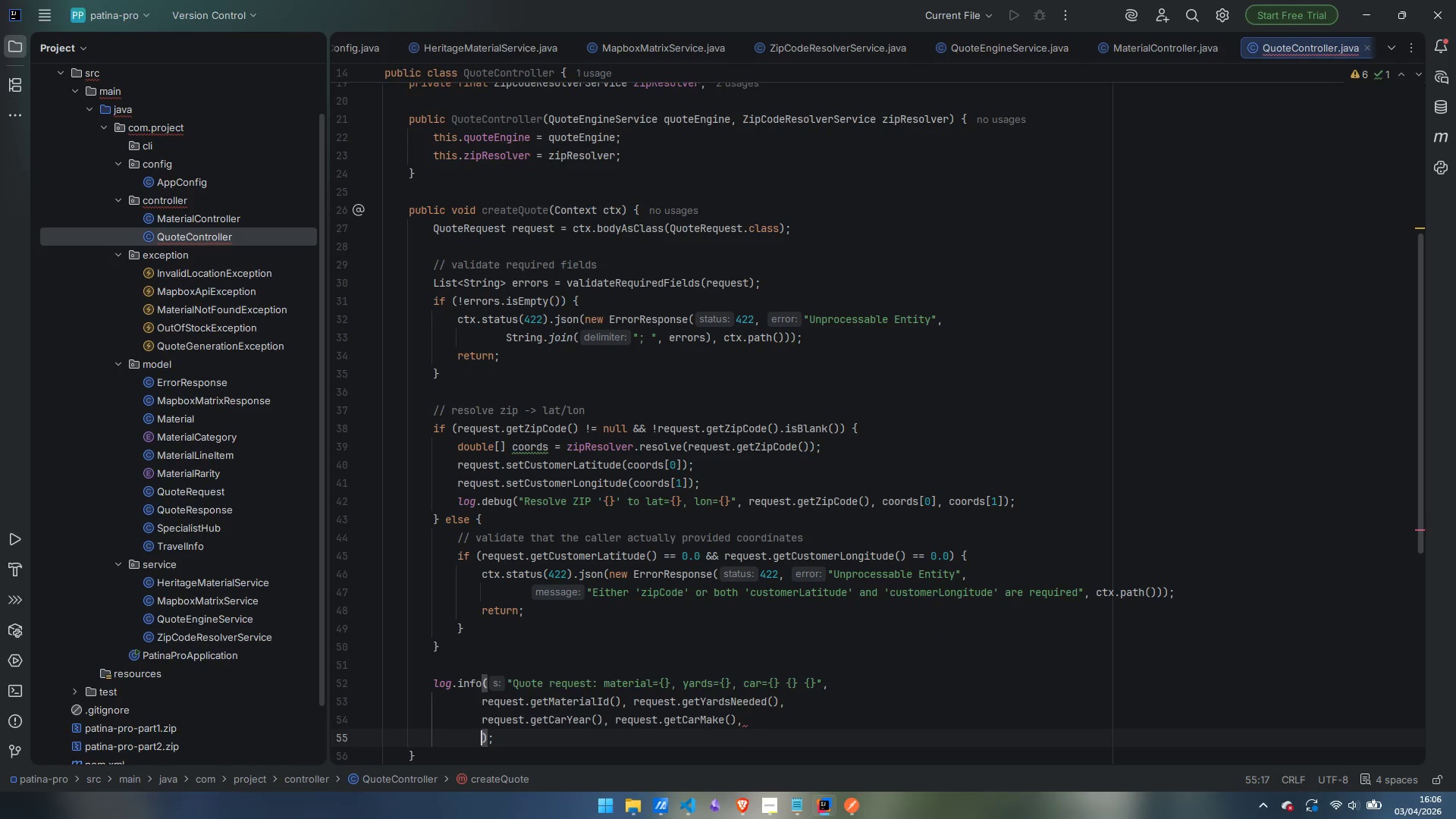 
key(Control+ControlLeft)
 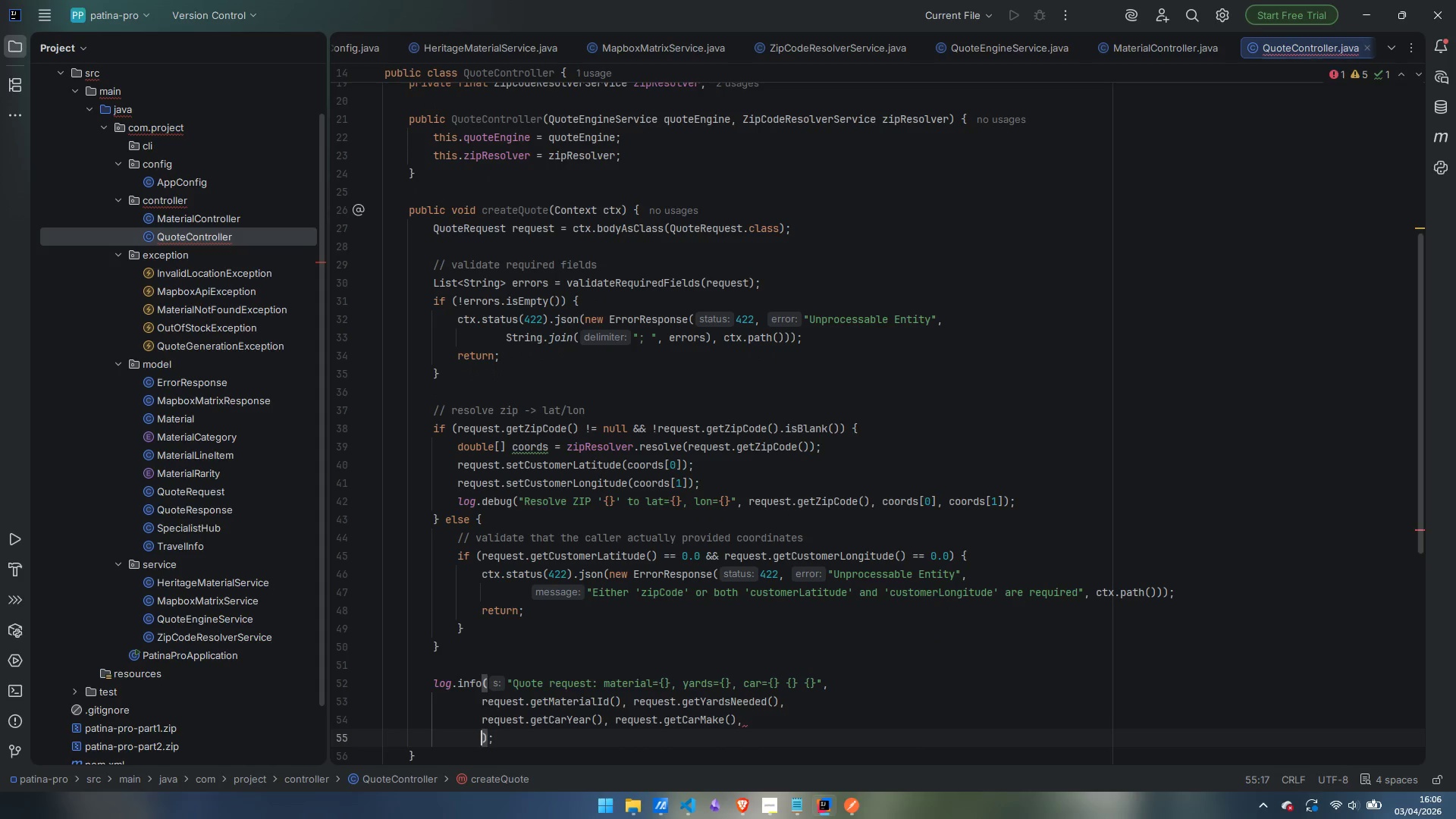 
key(Control+Z)
 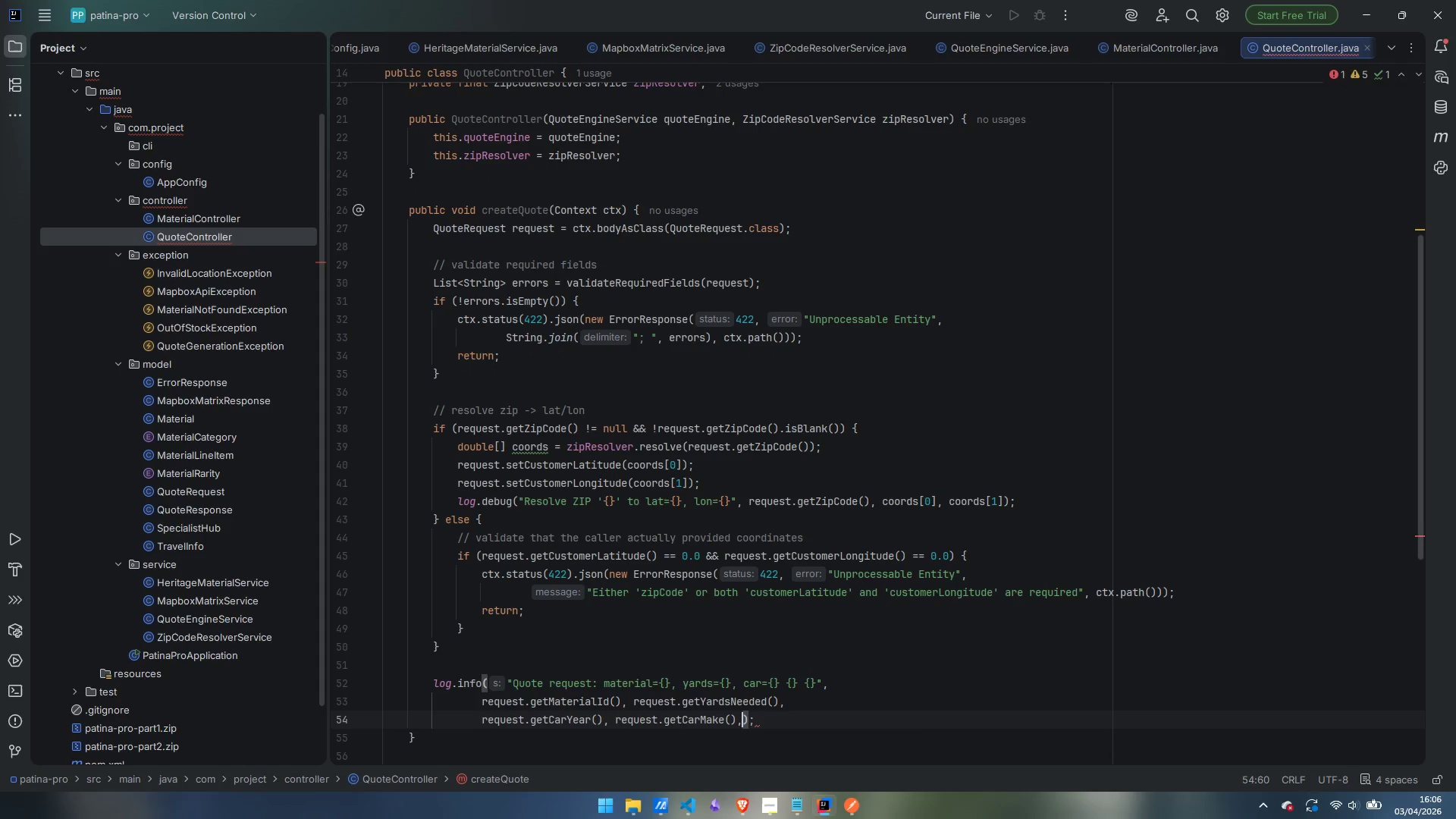 
type( request.getCarModel())
 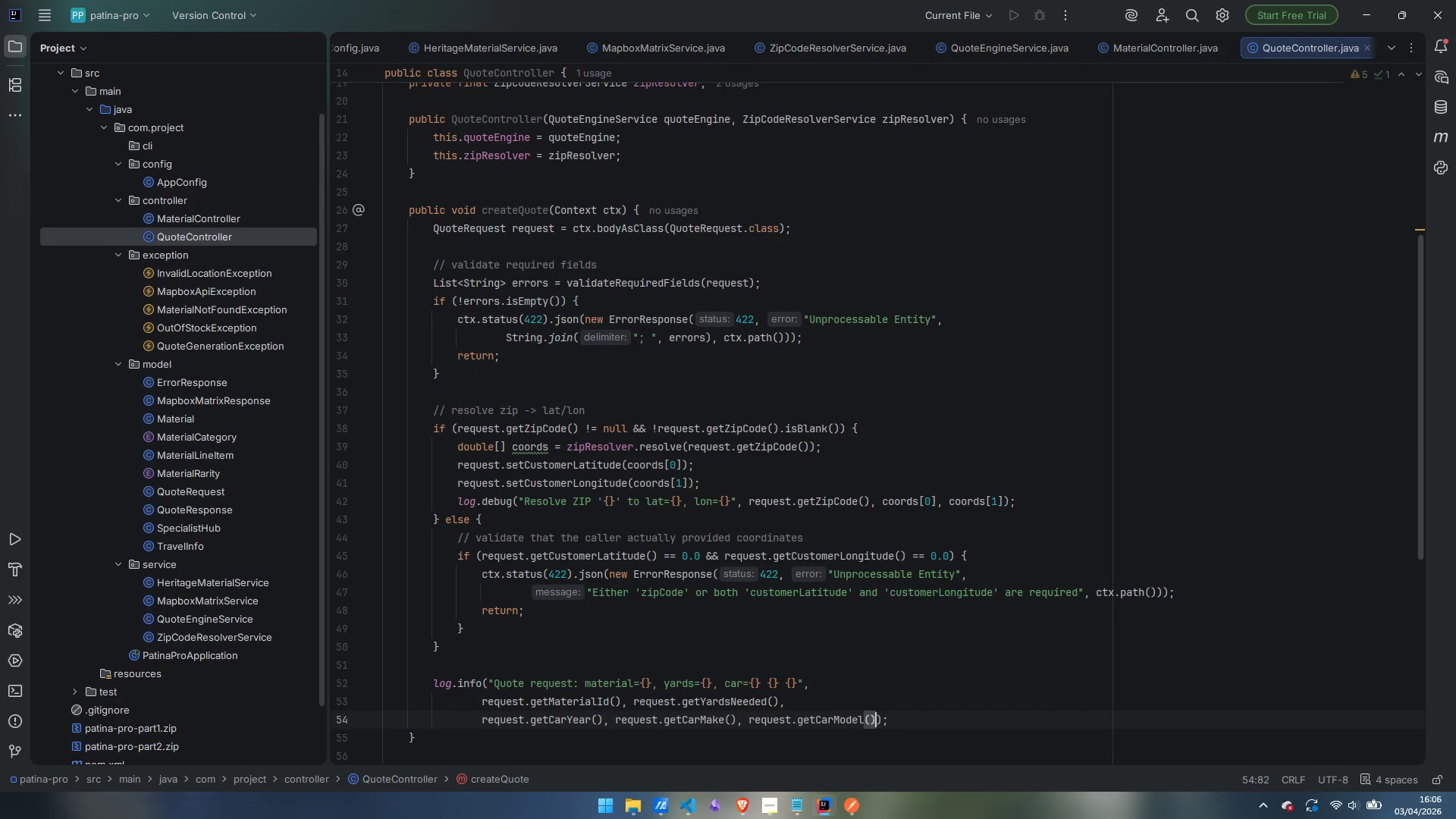 
key(ArrowRight)
 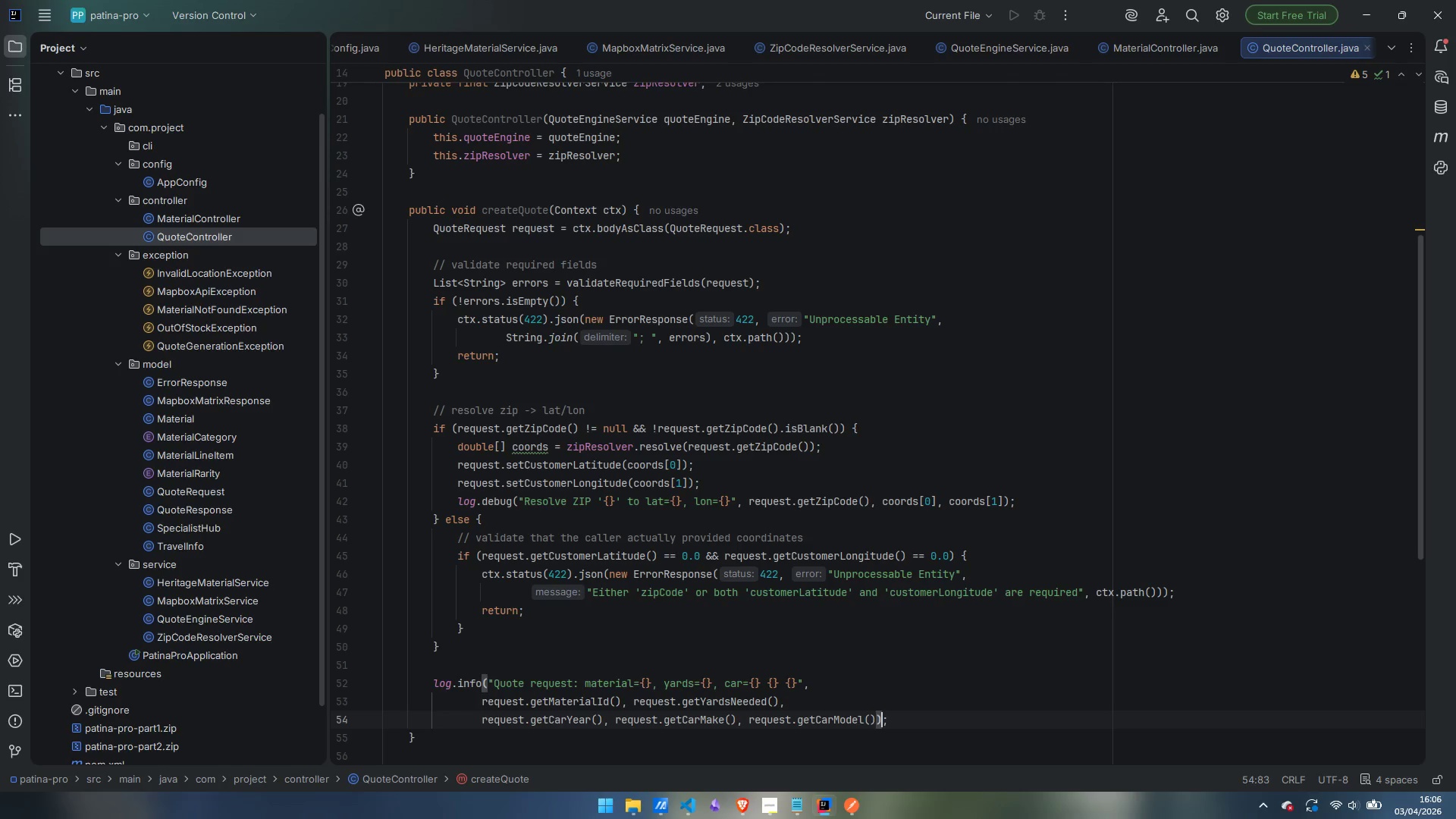 
key(ArrowRight)
 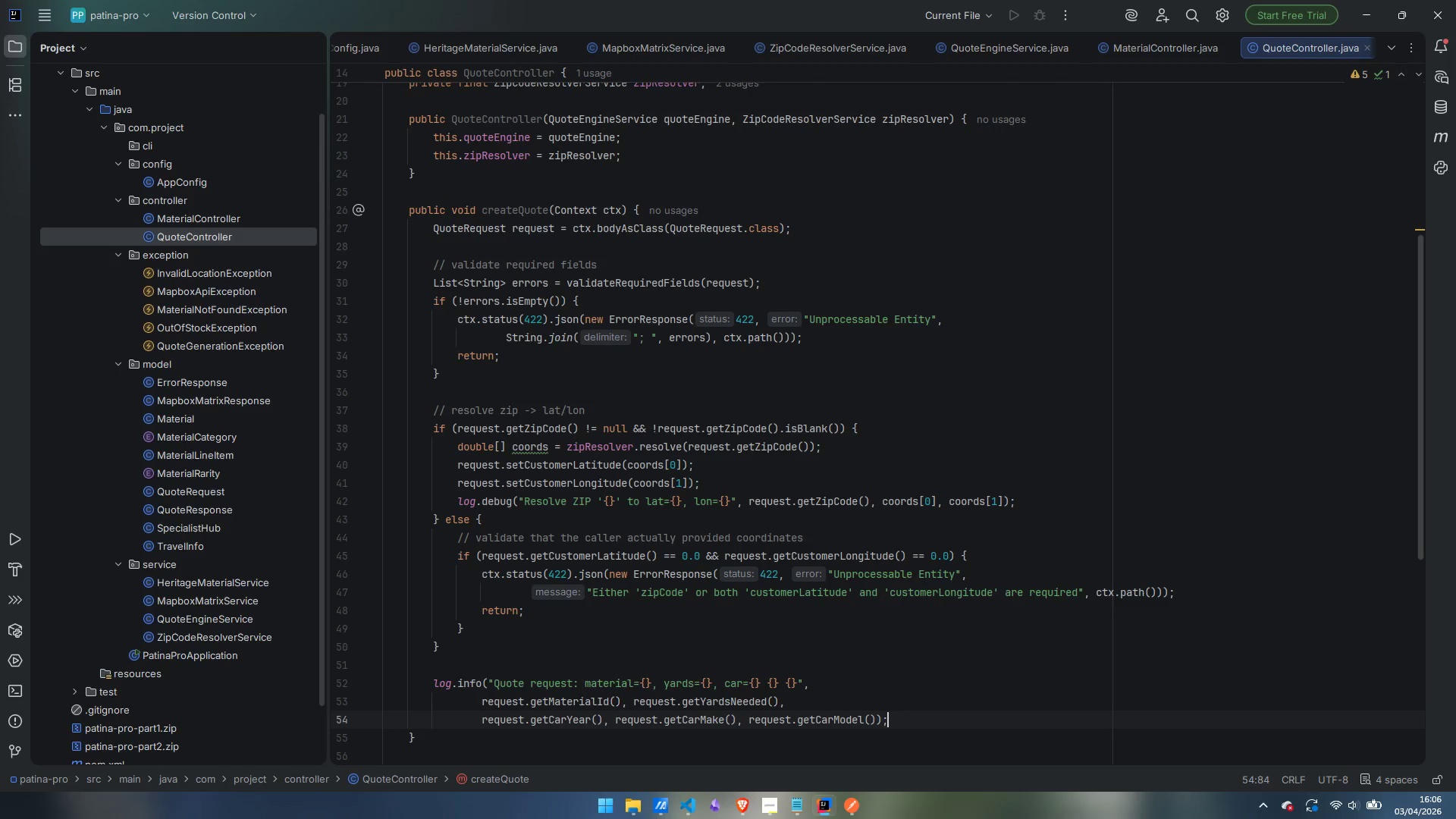 
key(Enter)
 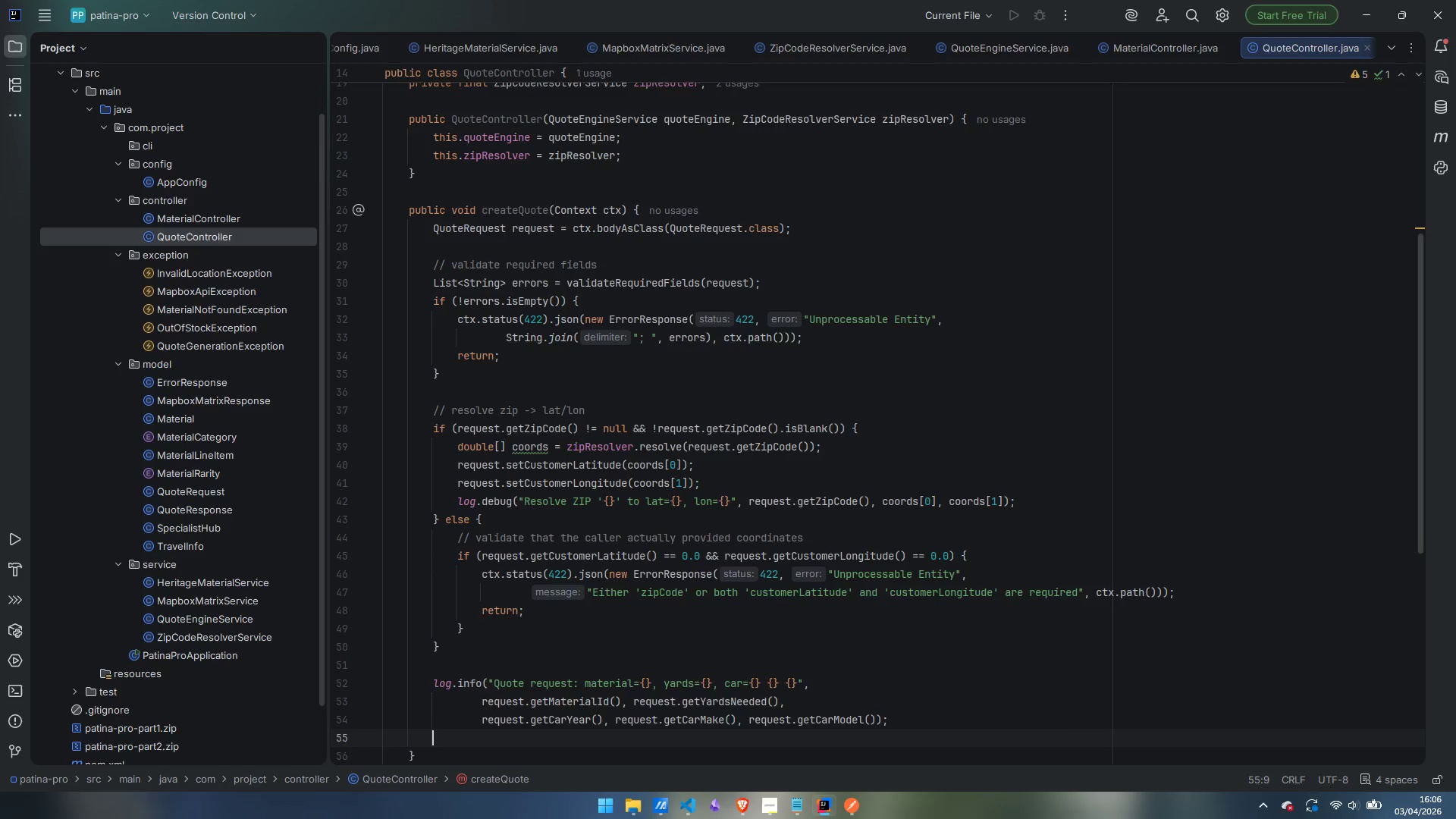 
key(Enter)
 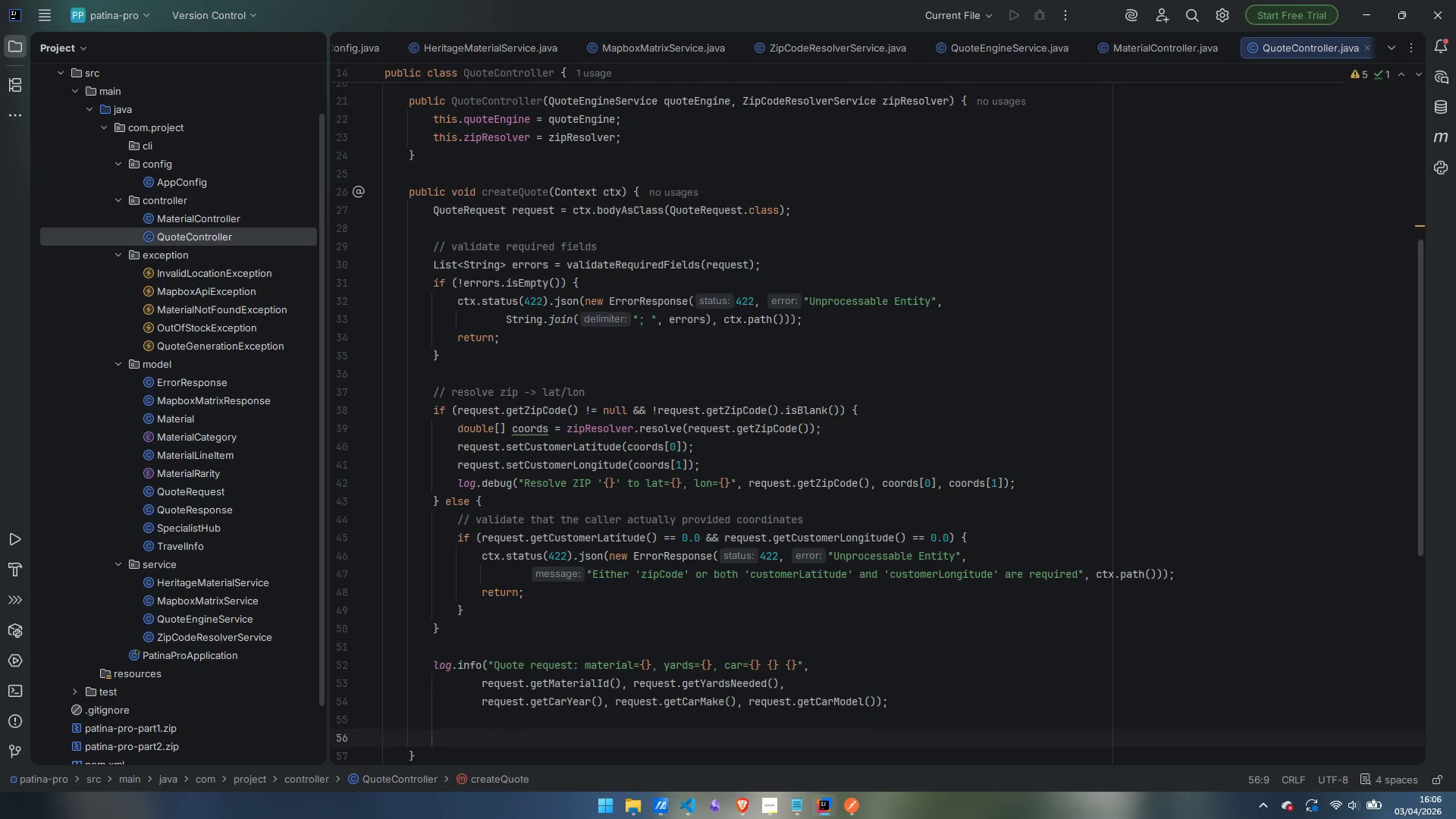 
type(quOTERespnse)
key(Backspace)
key(Backspace)
key(Backspace)
key(Backspace)
type(onse)
key(Backspace)
key(Backspace)
key(Backspace)
key(Backspace)
type(ponse)
 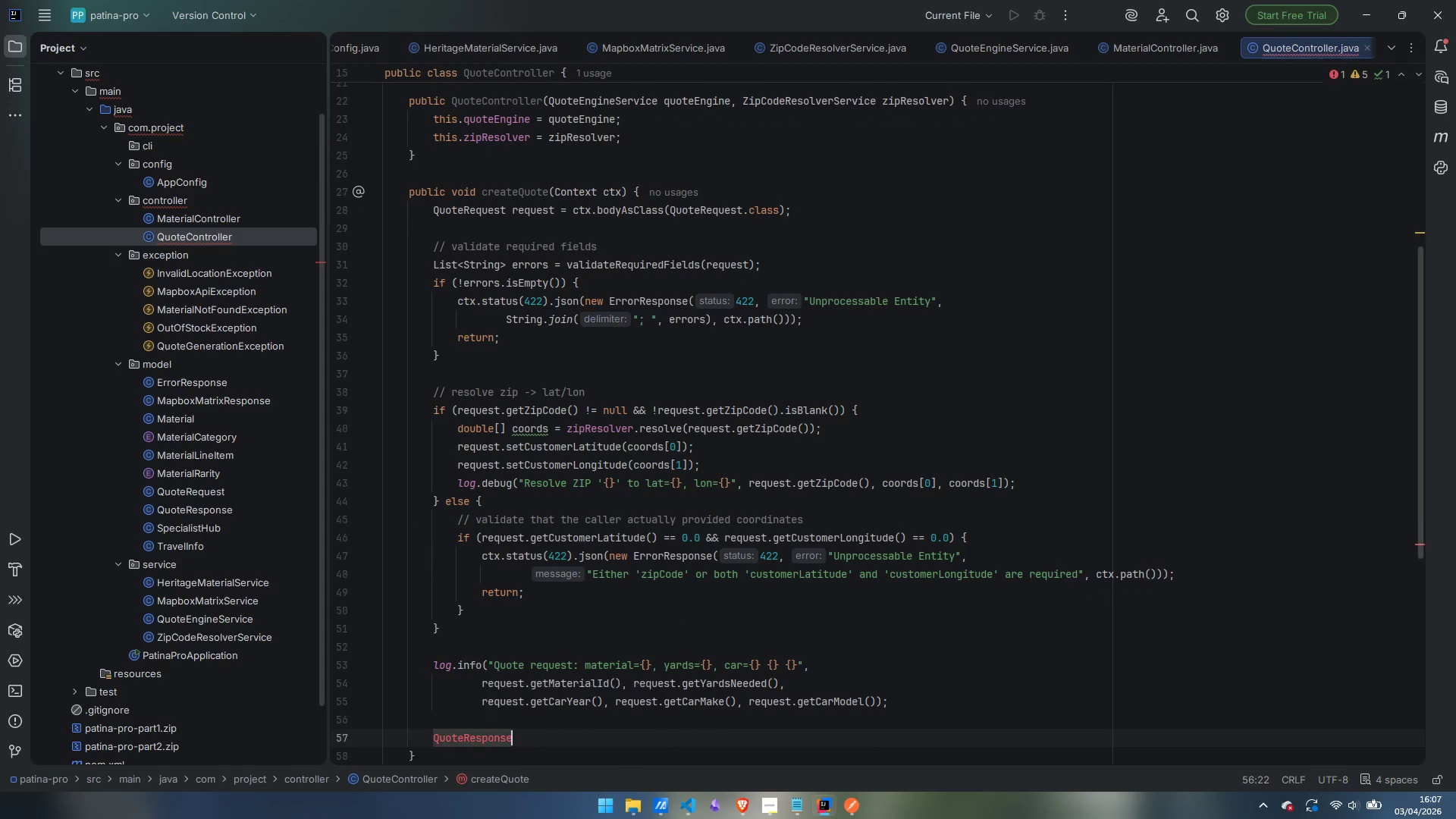 
 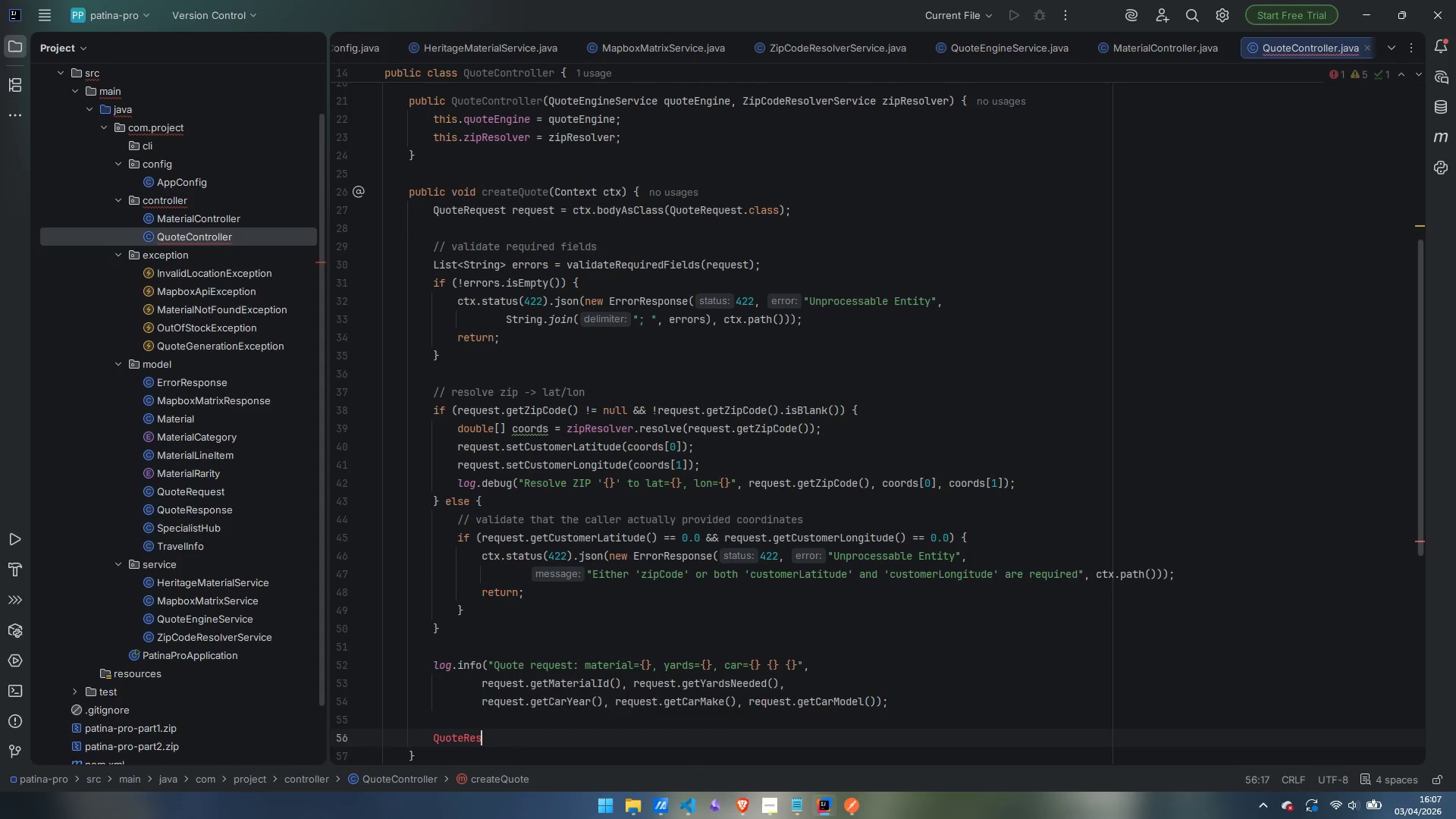 
key(Enter)
 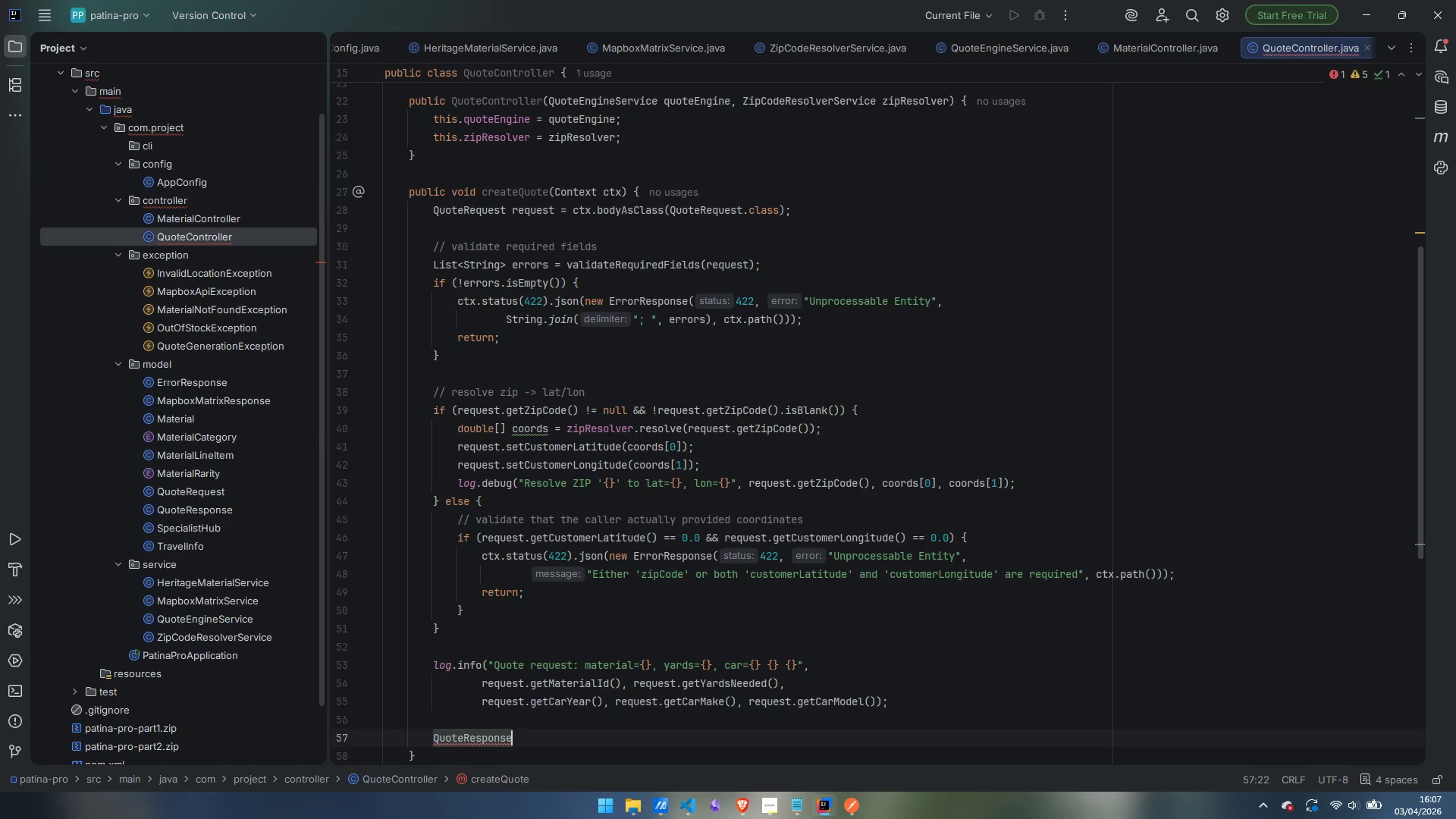 
type( quote = quoteEngine.generateQuote)
 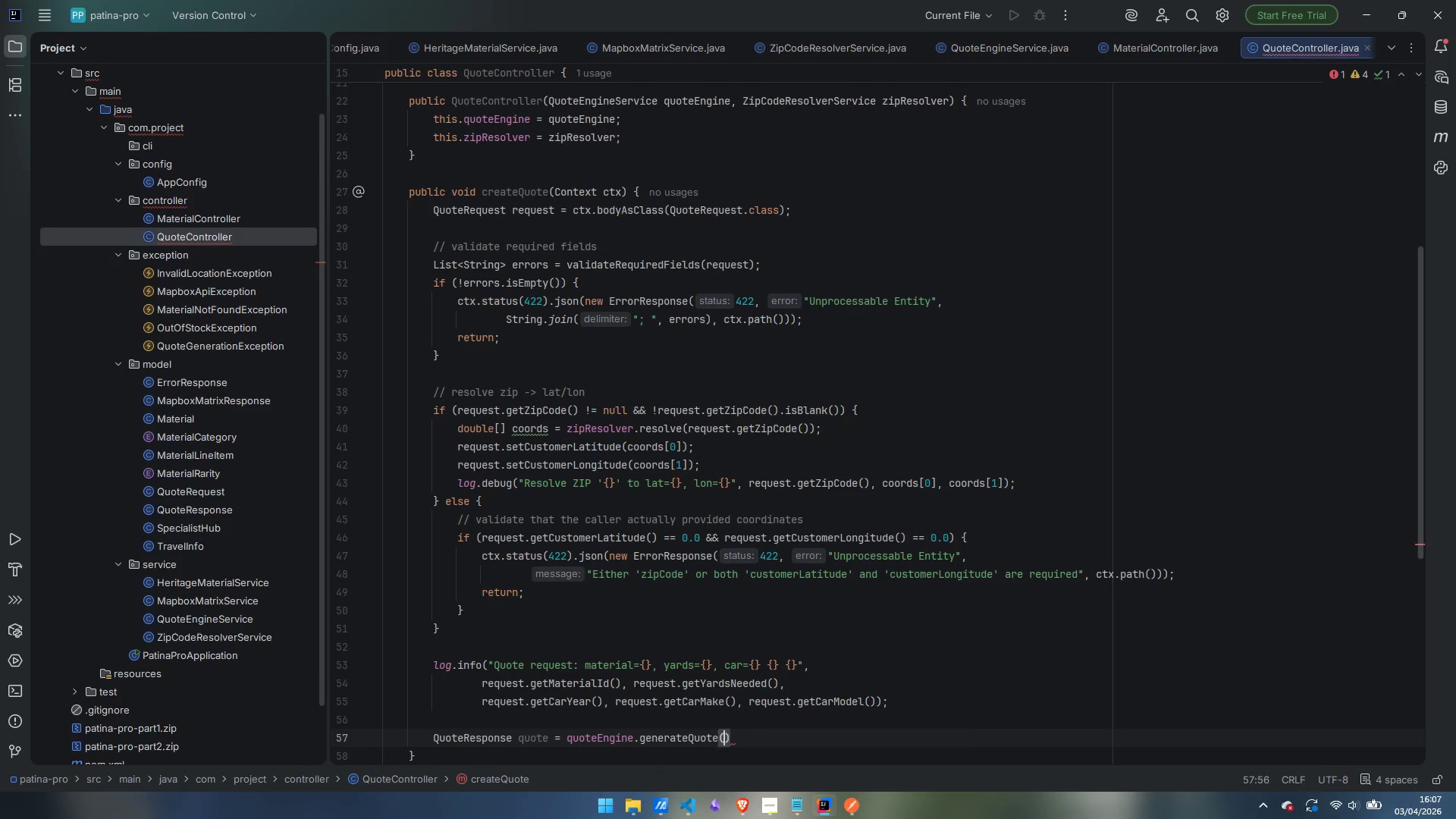 
 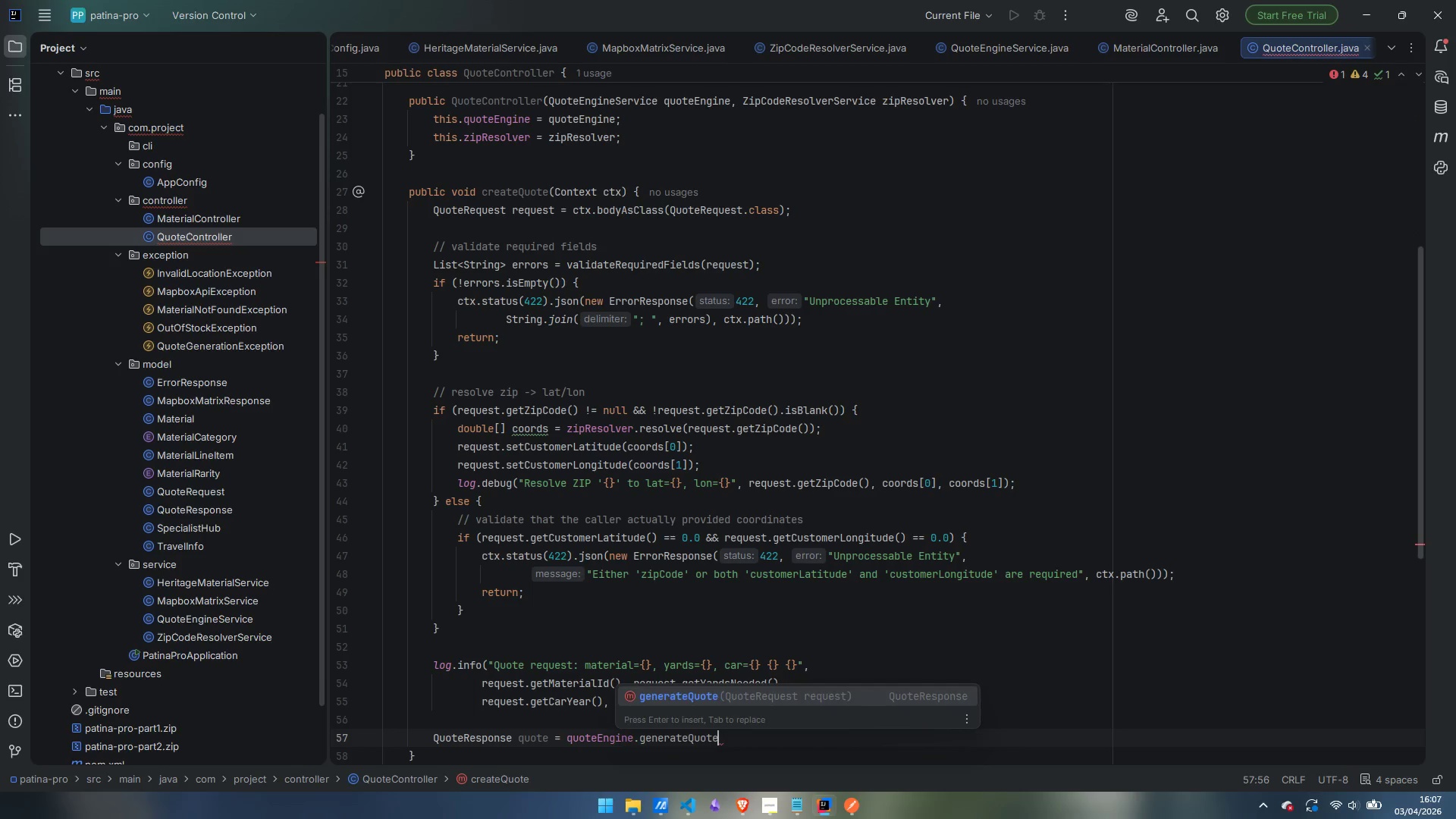 
key(Enter)
 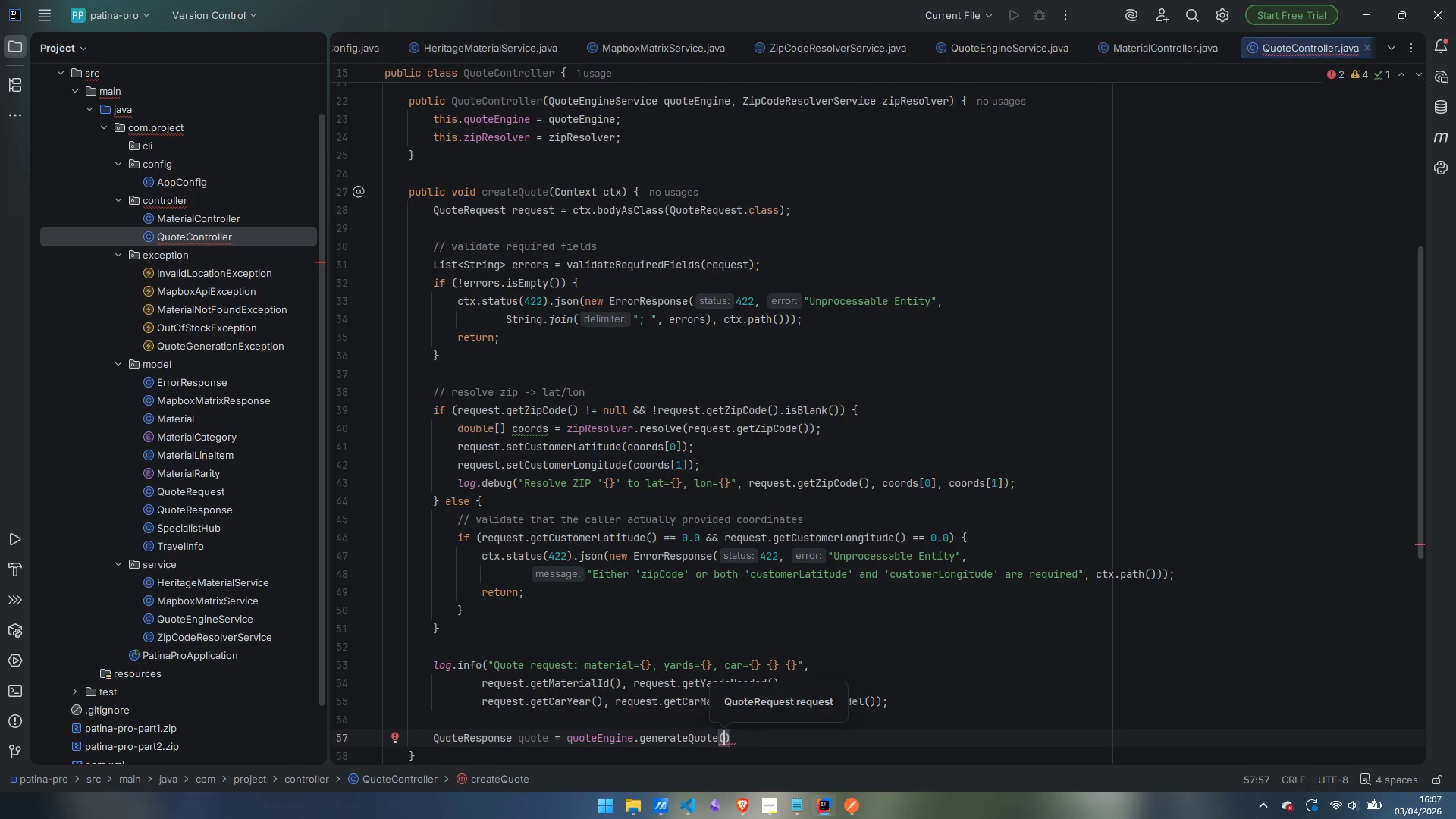 
type(requet)
key(Backspace)
type(st)
 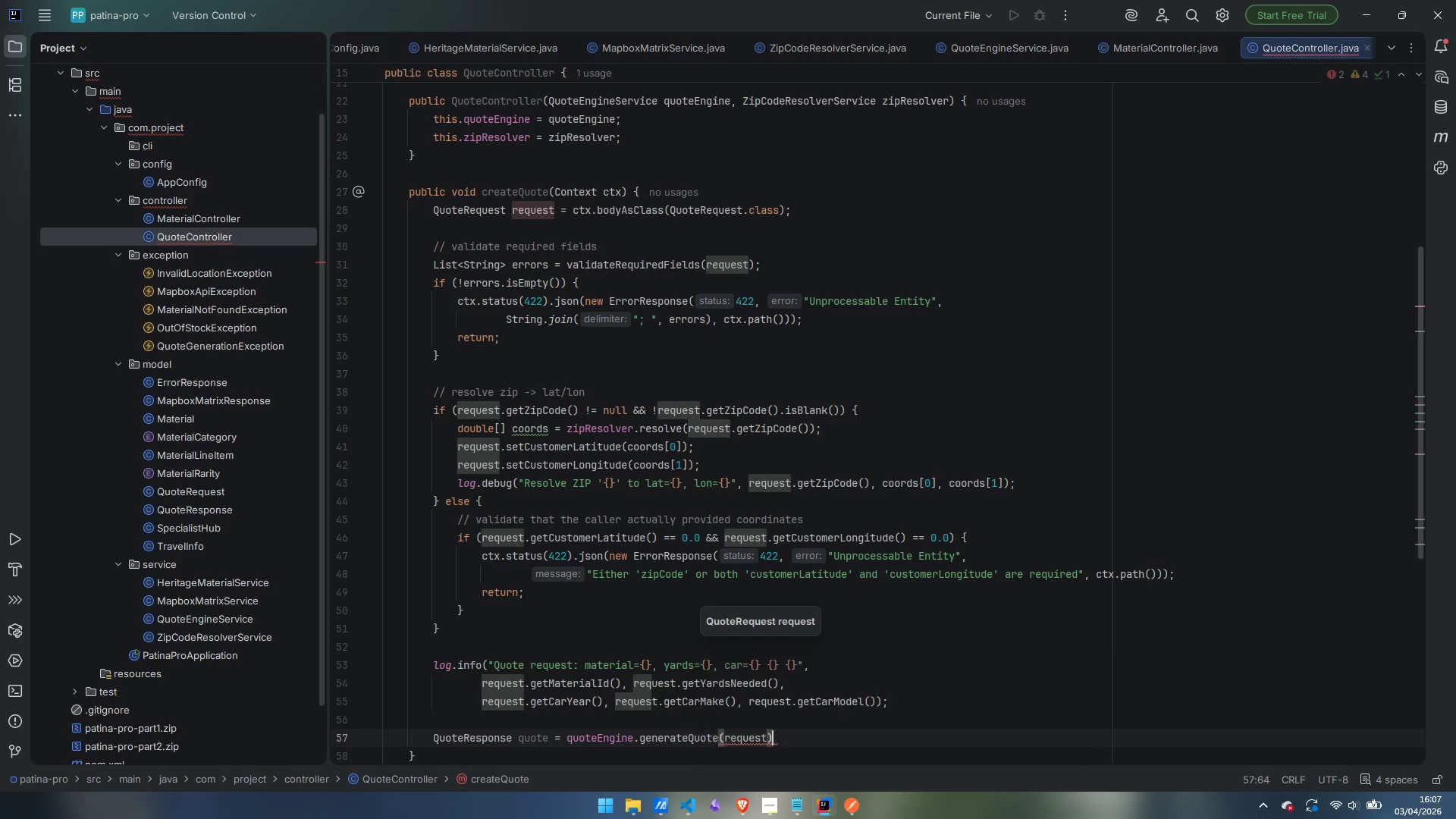 
key(ArrowRight)
 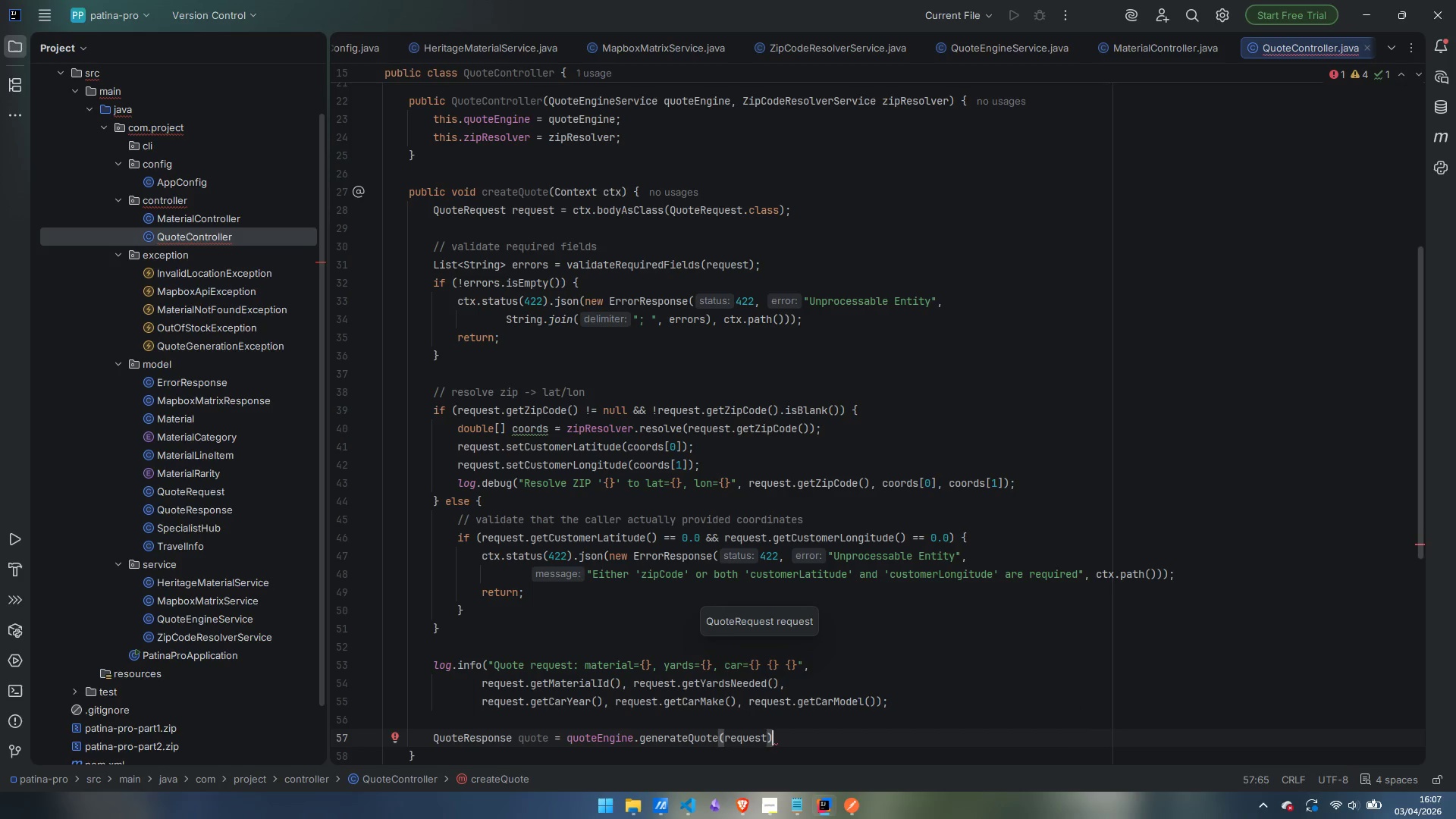 
key(Semicolon)
 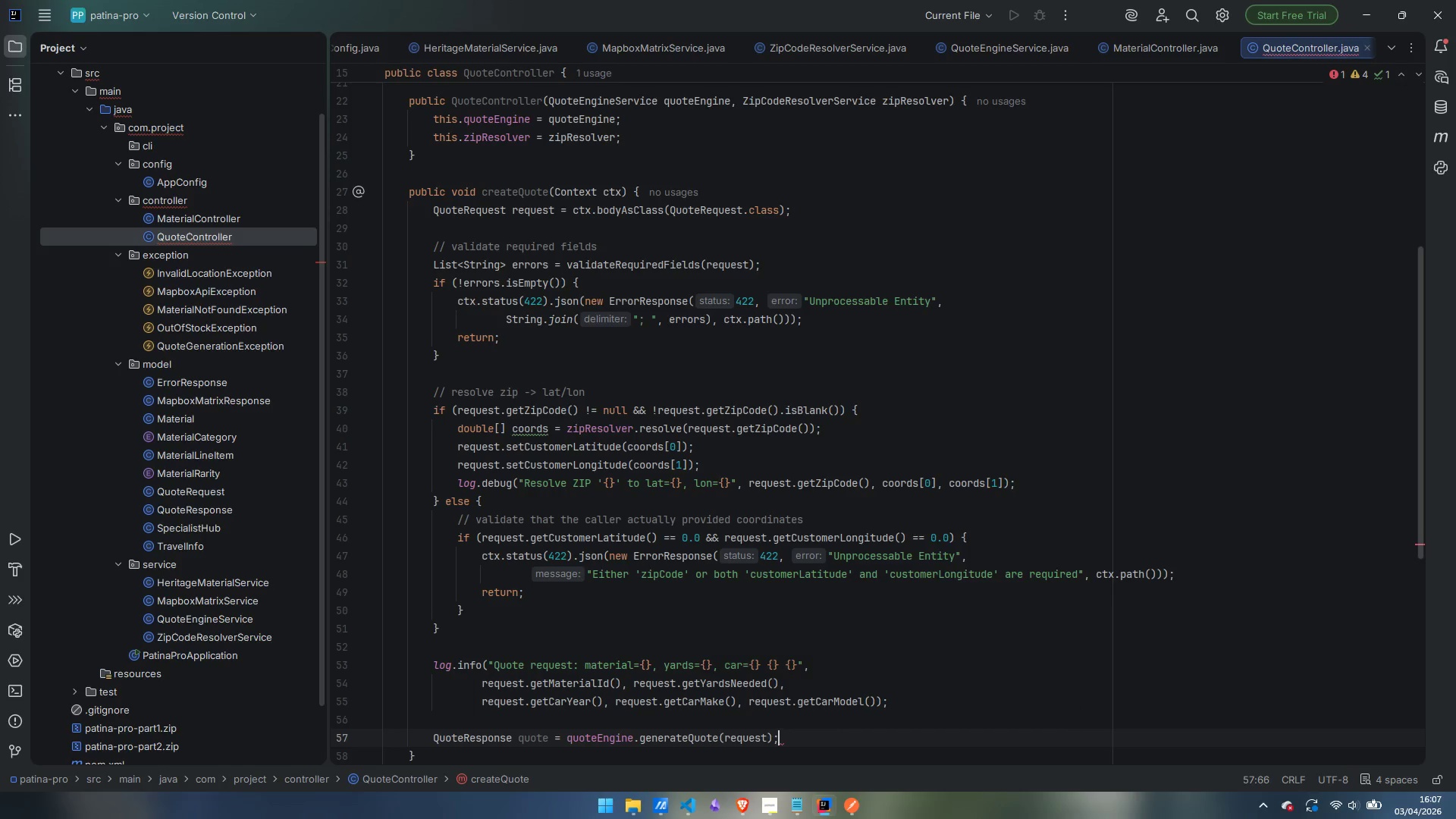 
key(Enter)
 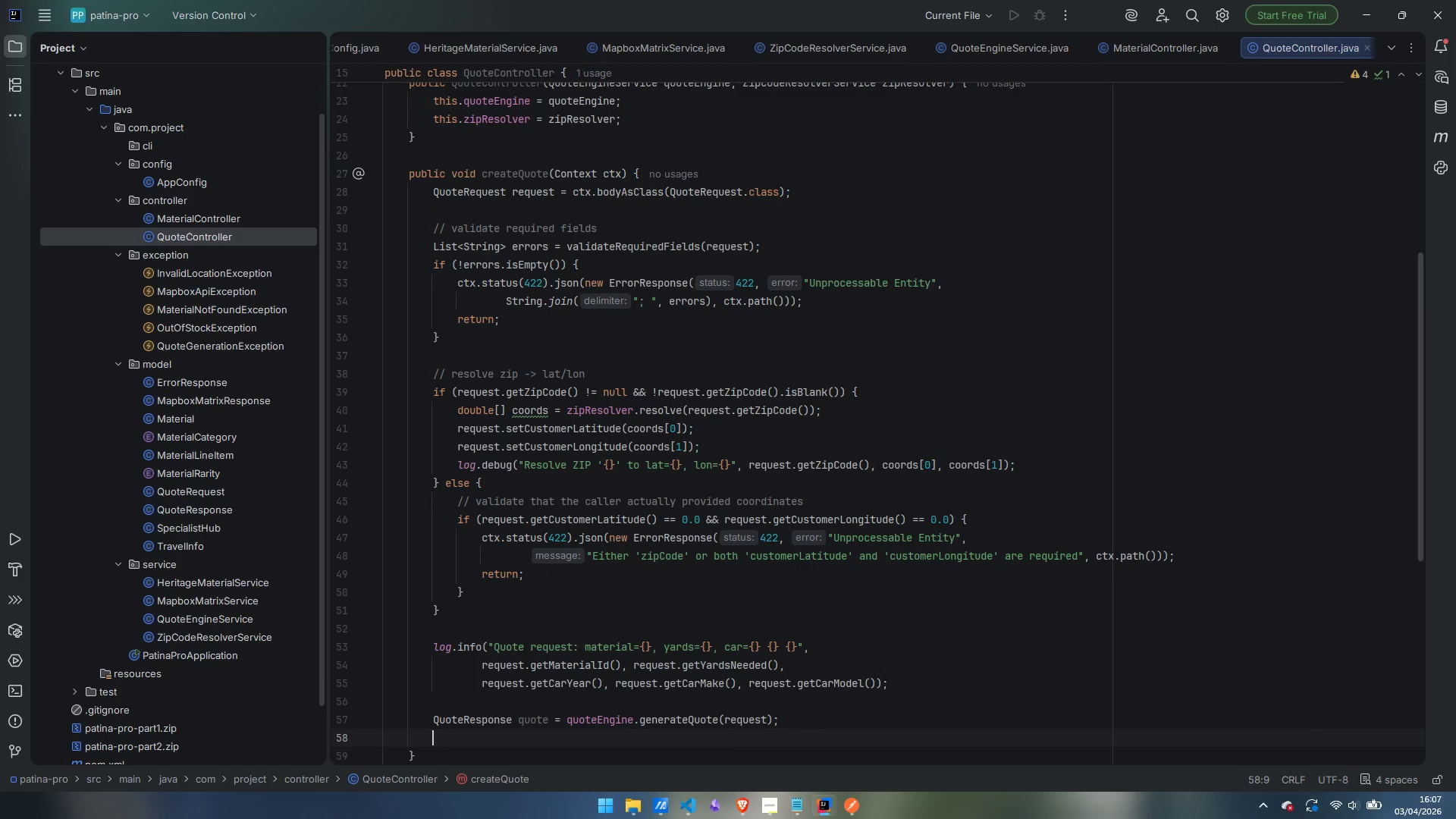 
type(ctx.status)
 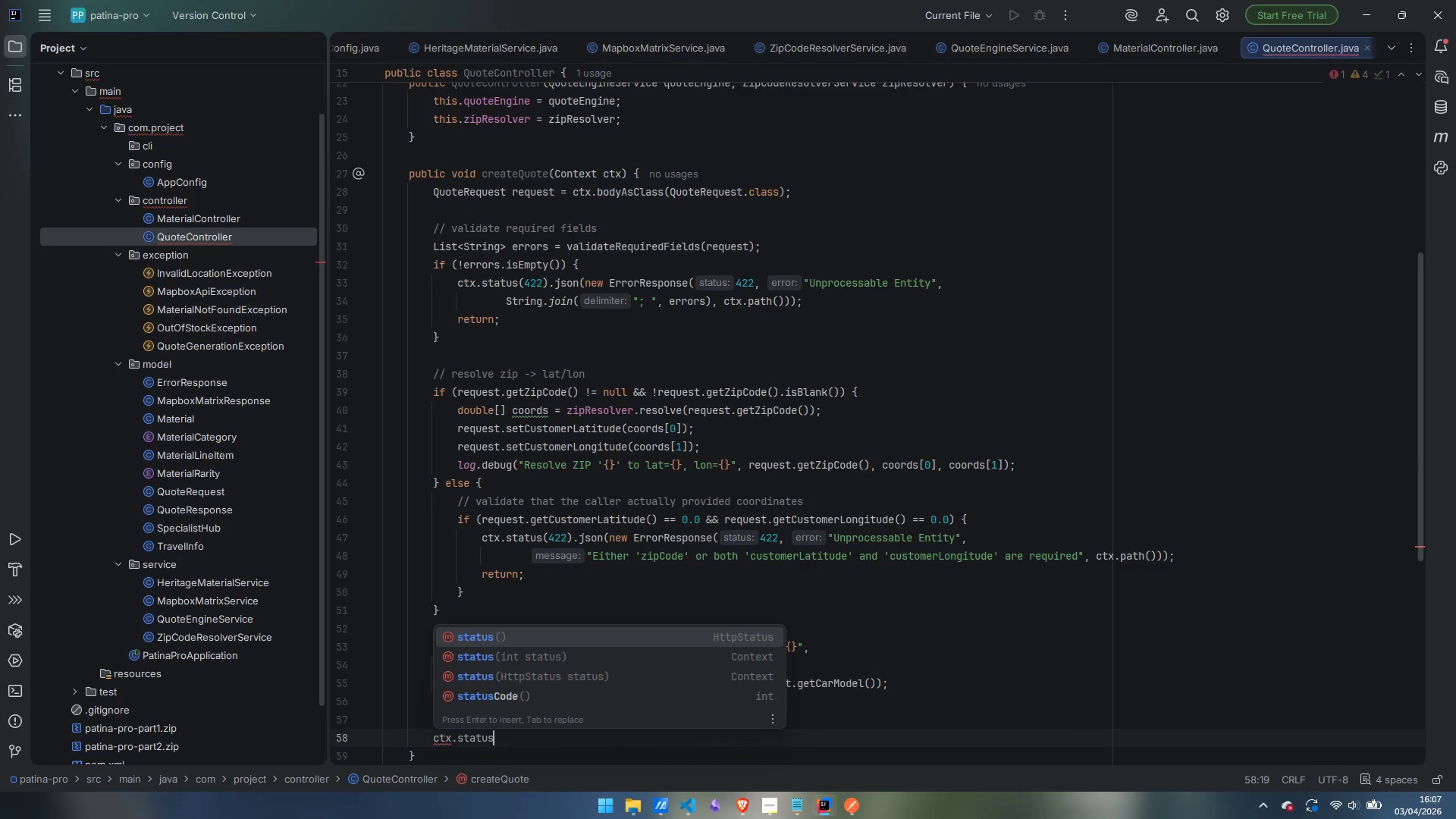 
key(Enter)
 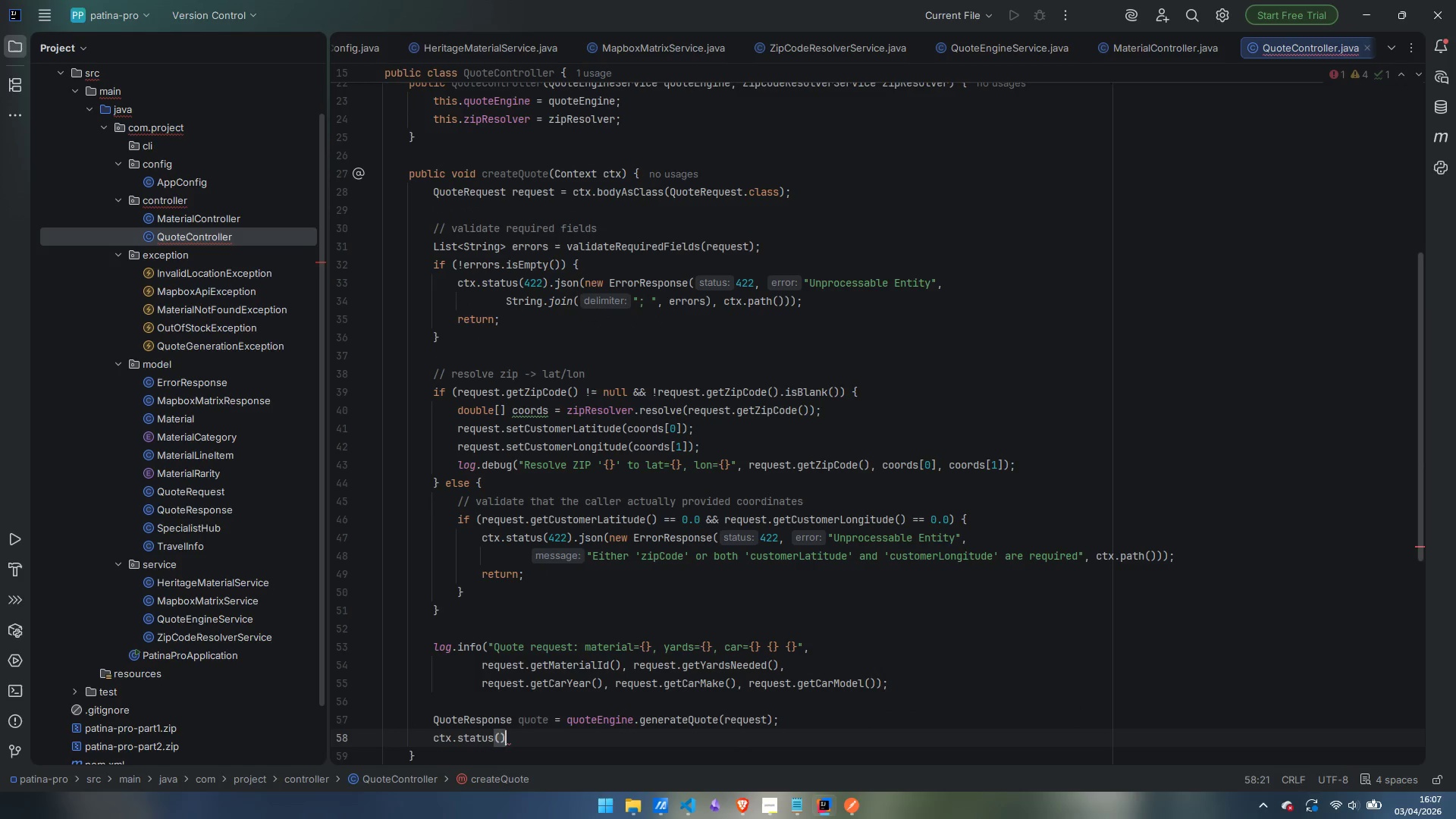 
key(ArrowLeft)
 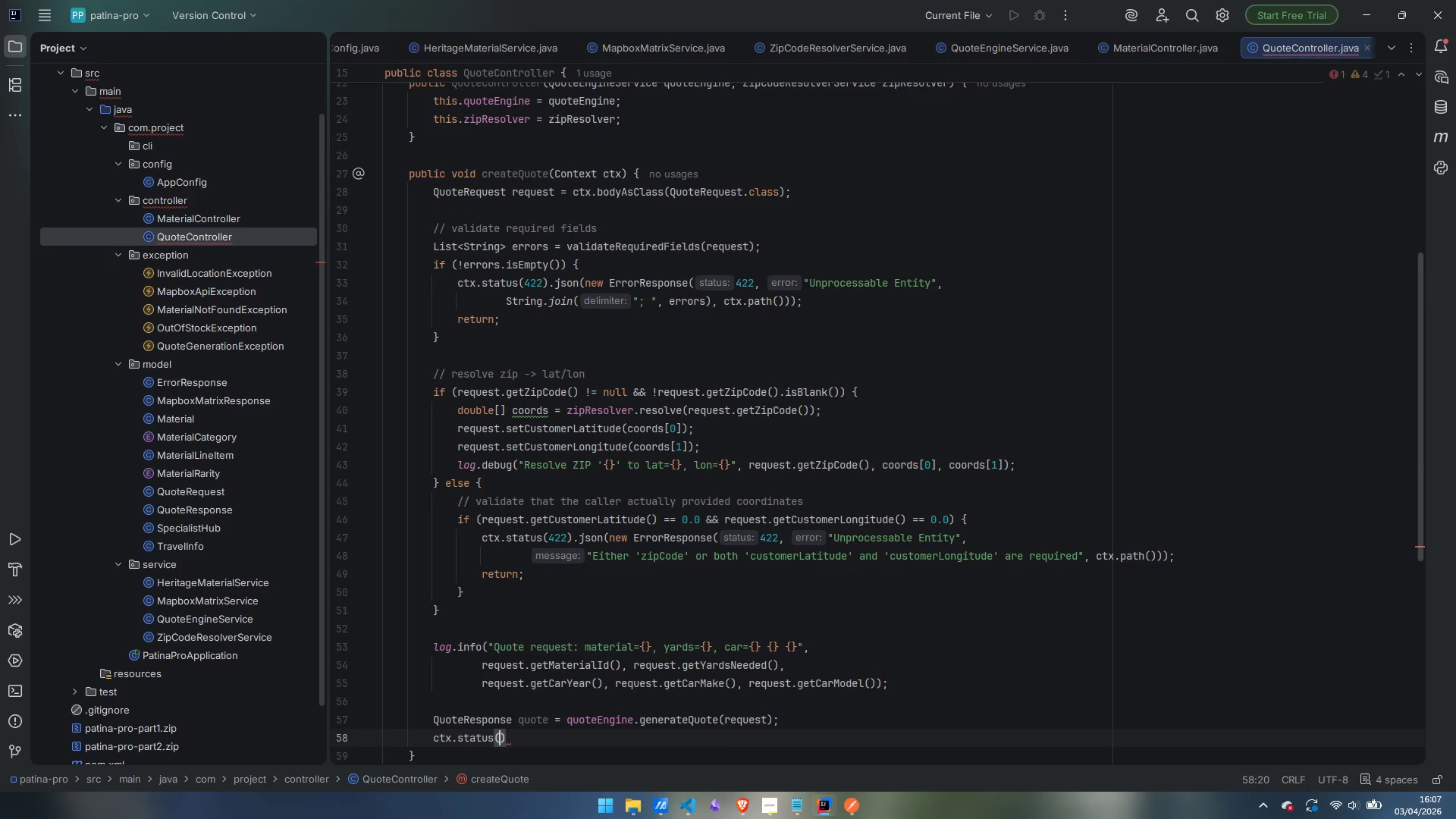 
type(201)
 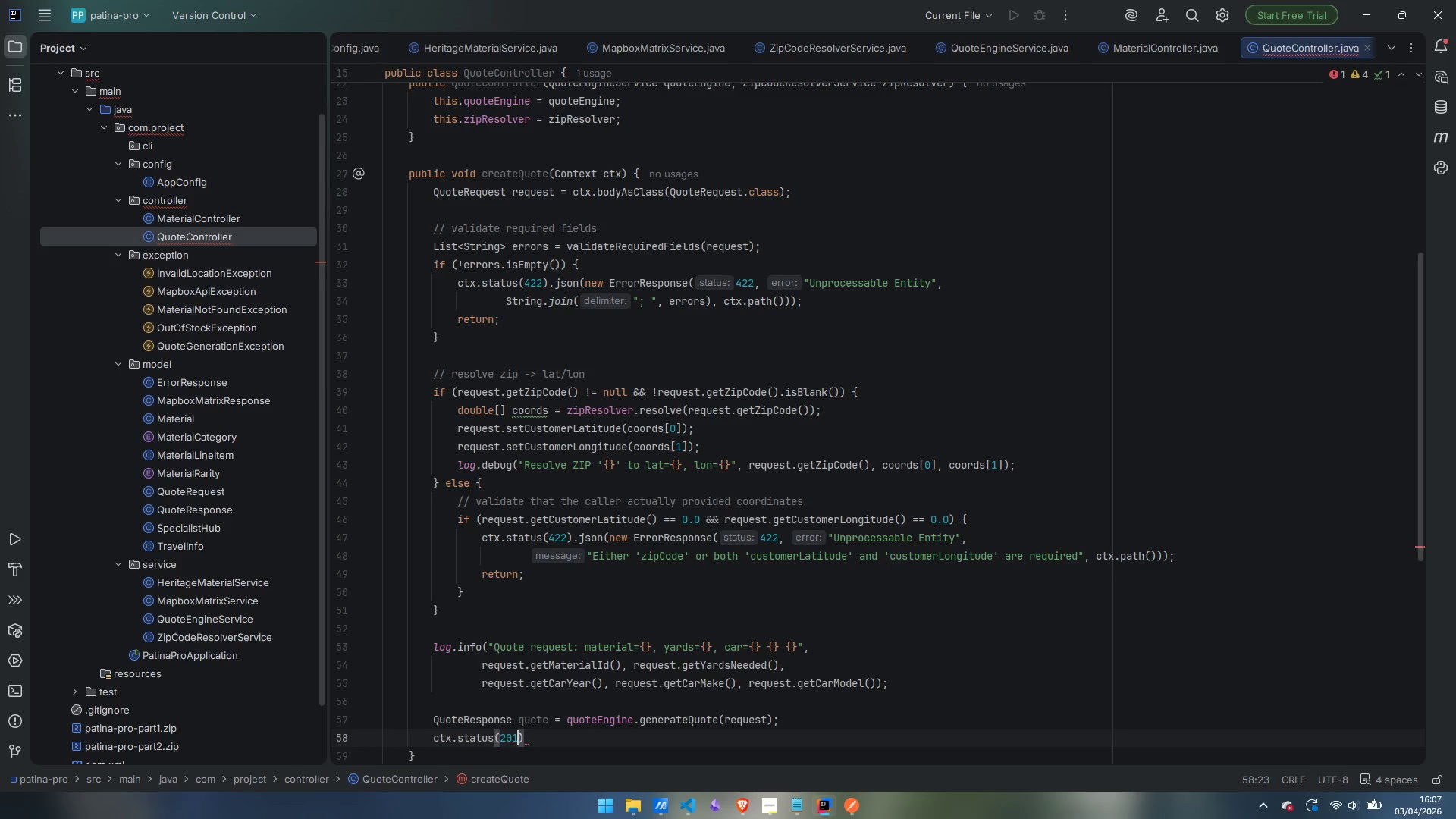 
key(ArrowRight)
 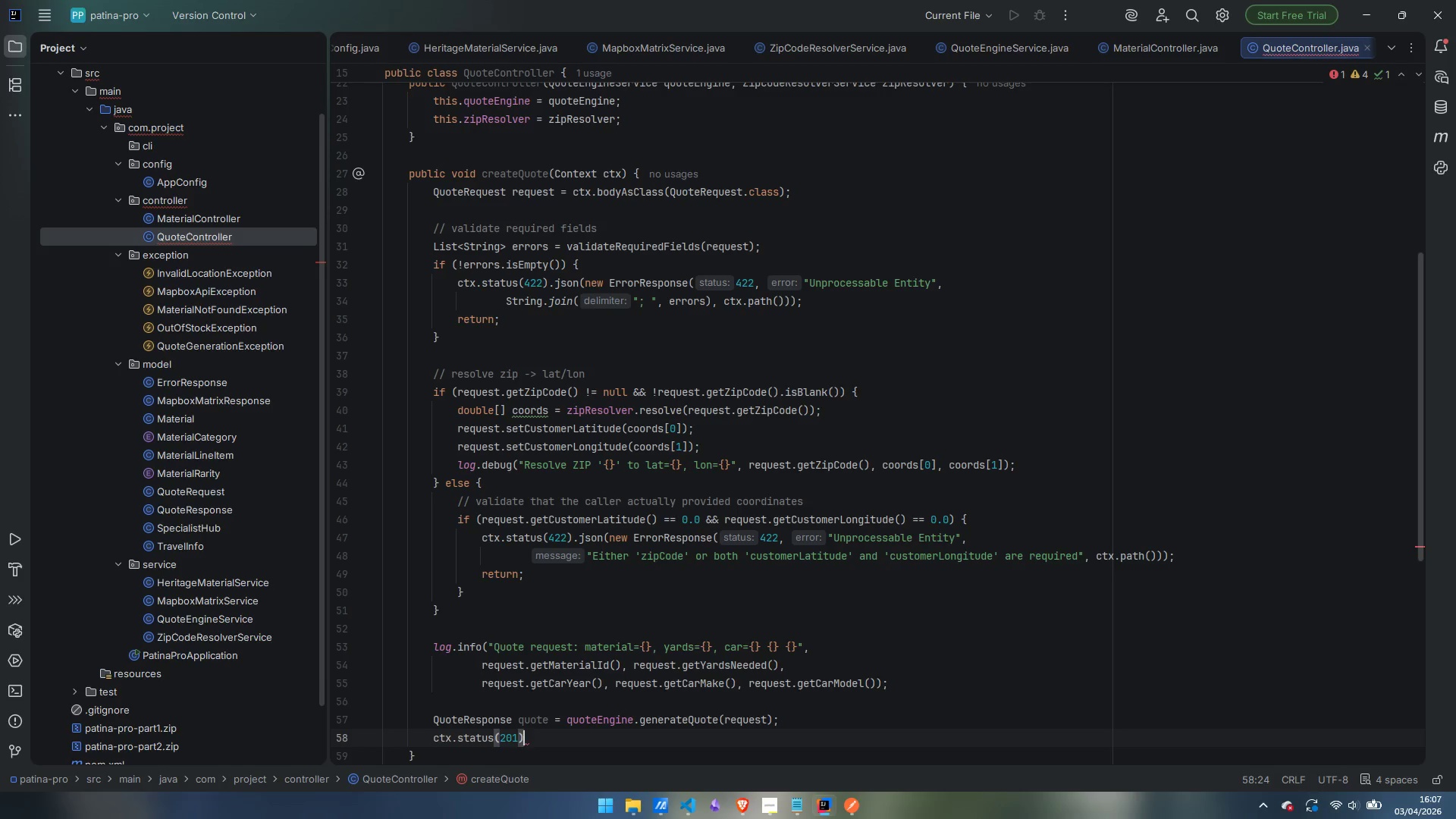 
type(.json(quote)
 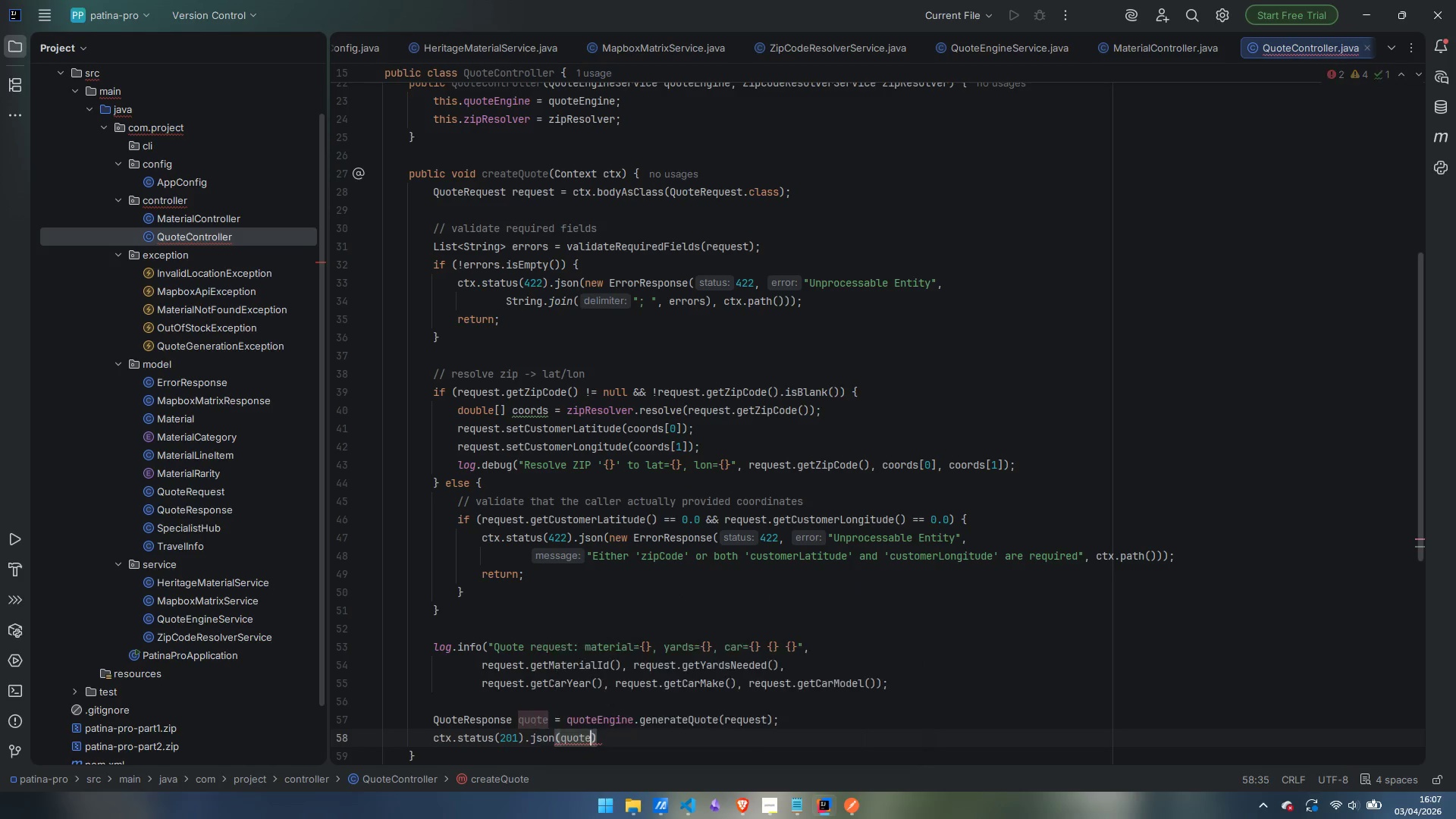 
key(ArrowRight)
 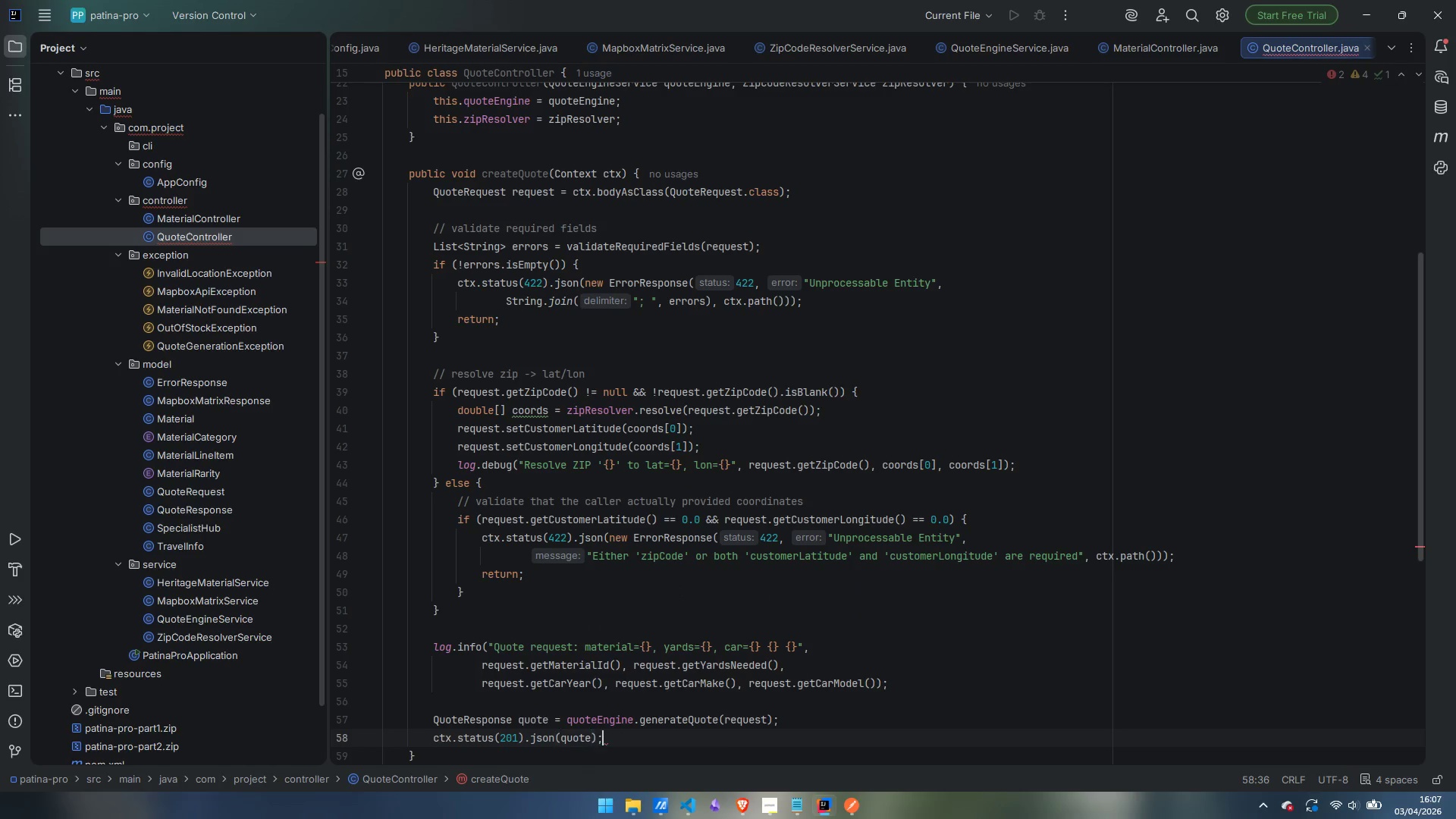 
key(Semicolon)
 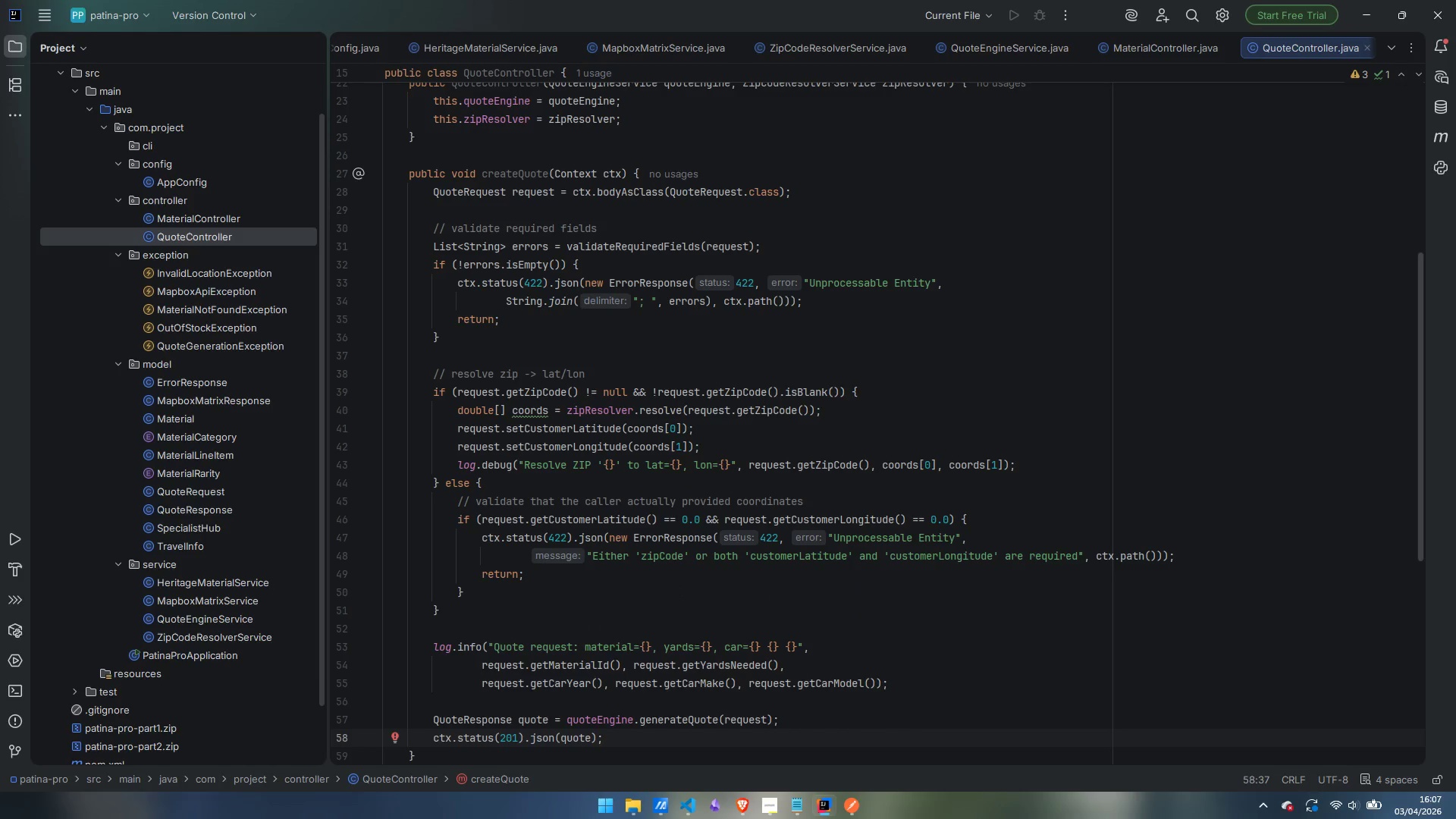 
scroll: coordinate [817, 432], scroll_direction: down, amount: 7.0
 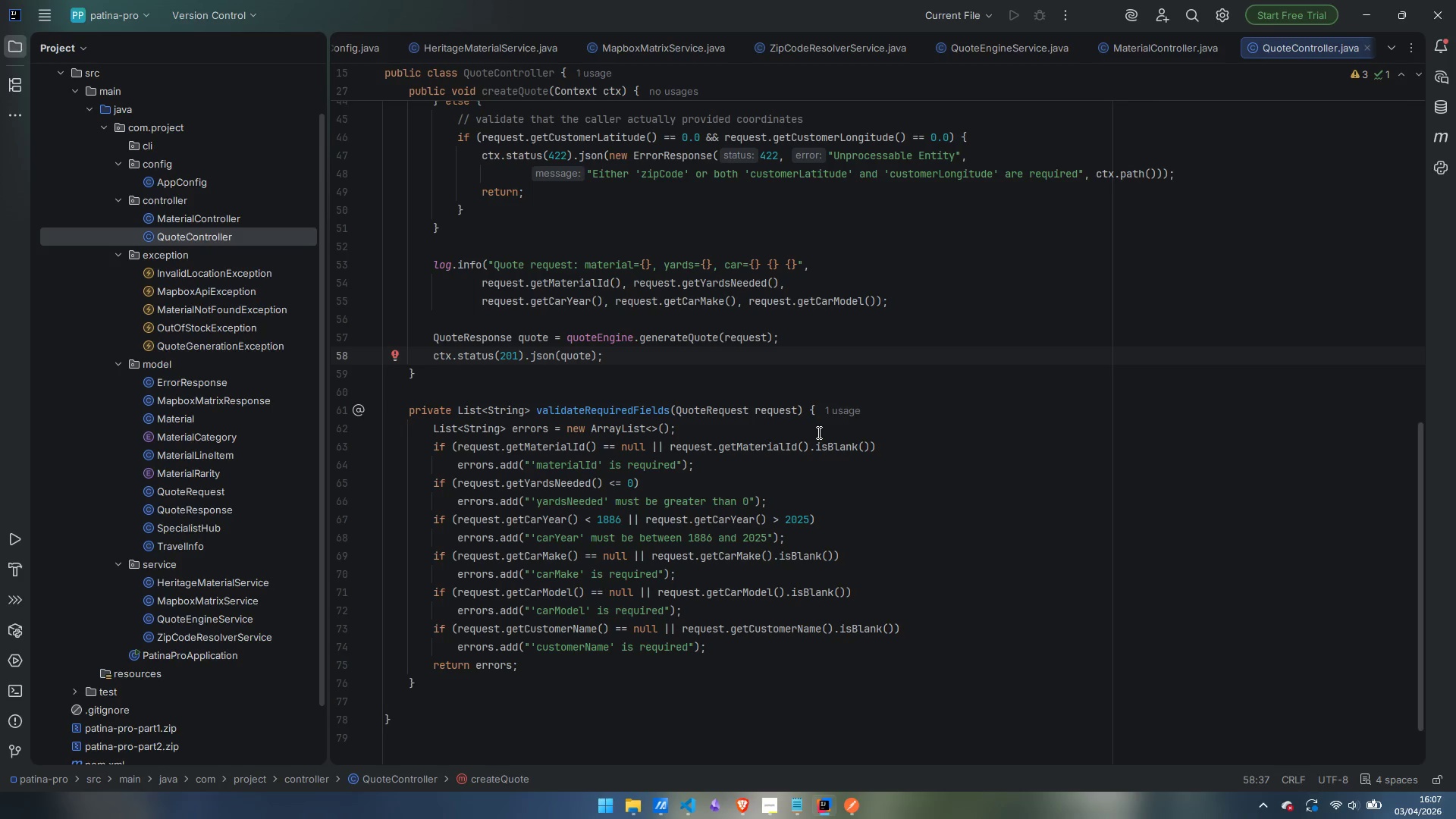 
wait(7.11)
 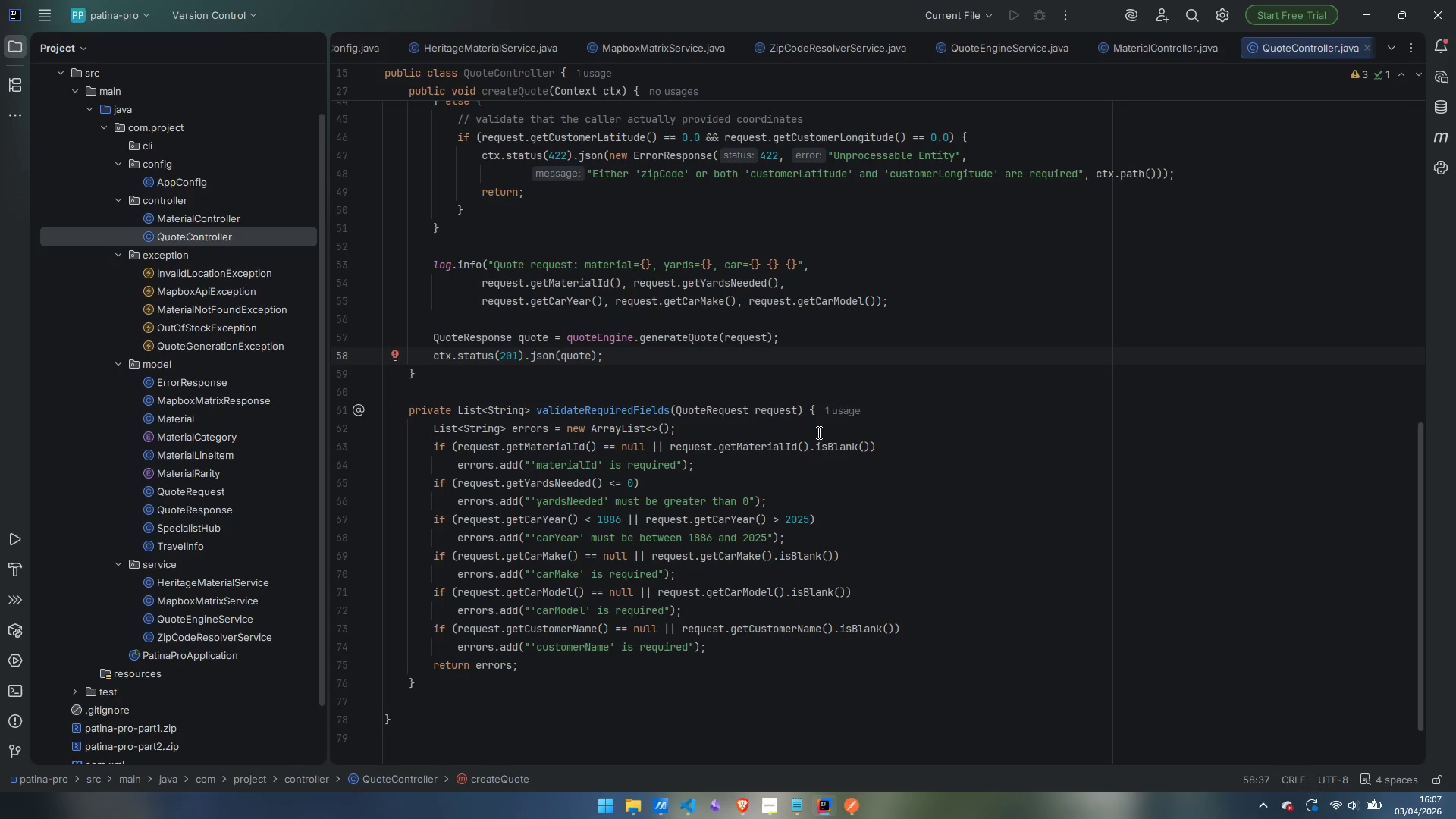 
scroll: coordinate [817, 432], scroll_direction: up, amount: 20.0
 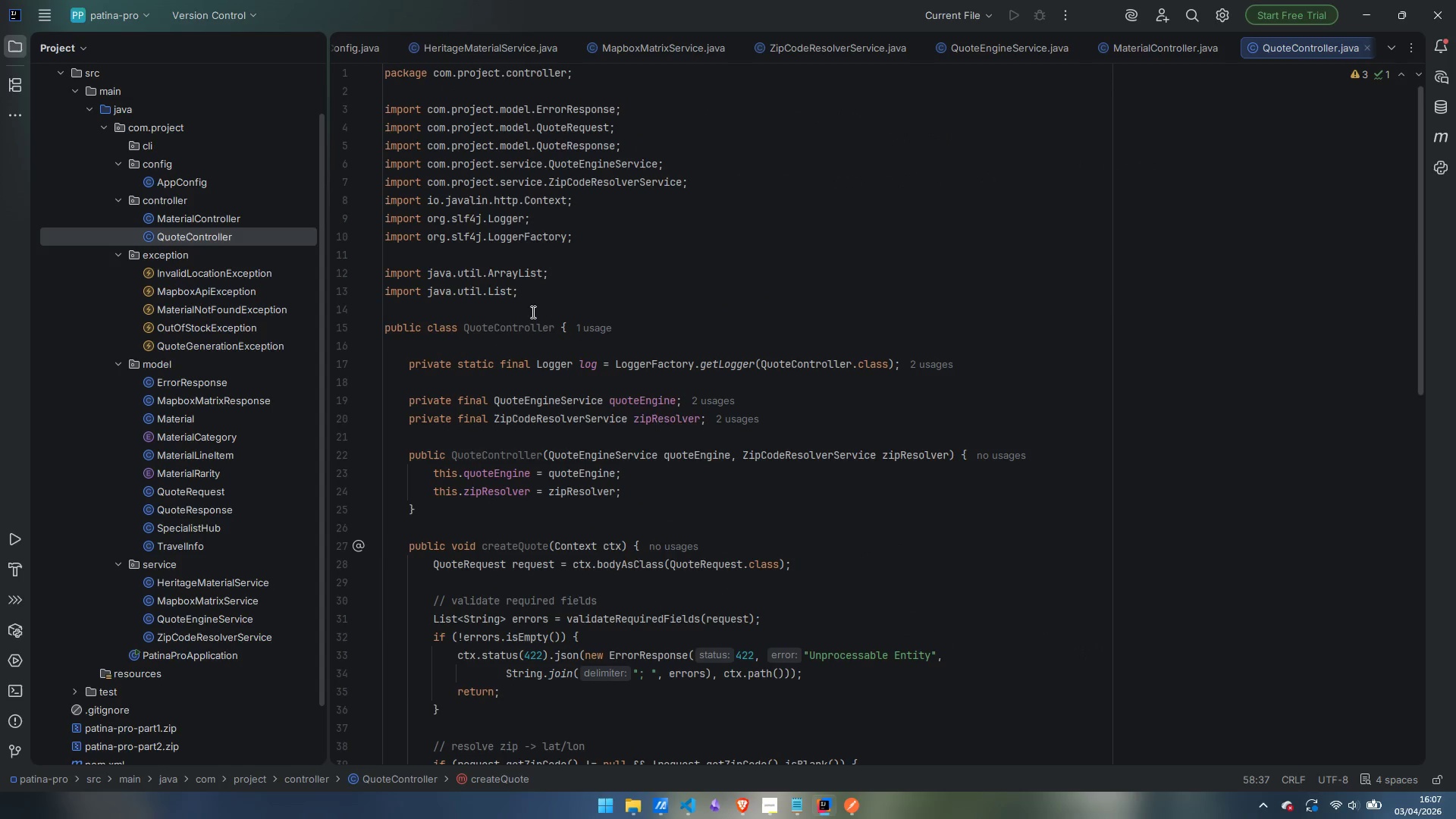 
left_click([532, 312])
 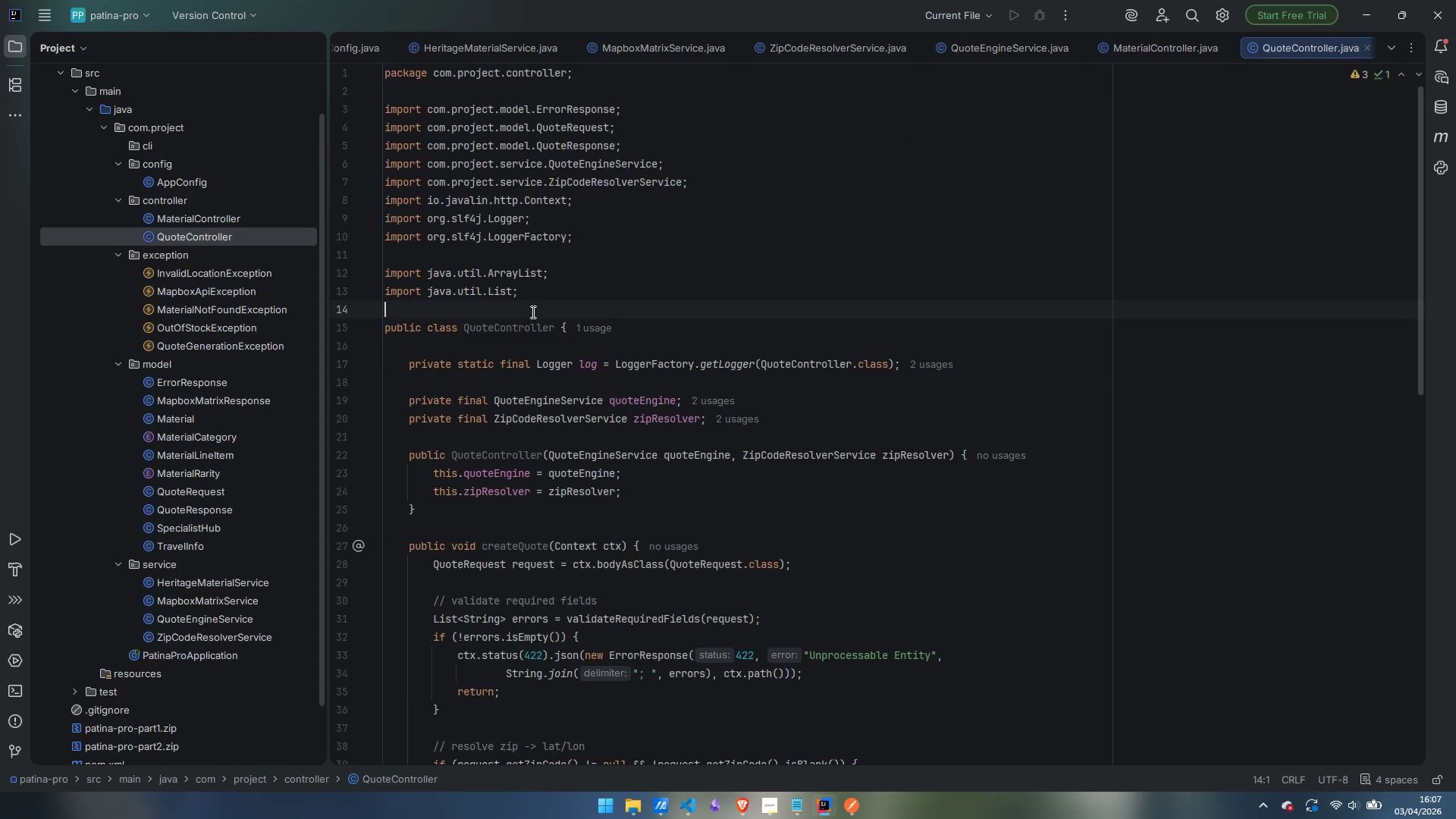 
key(Enter)
 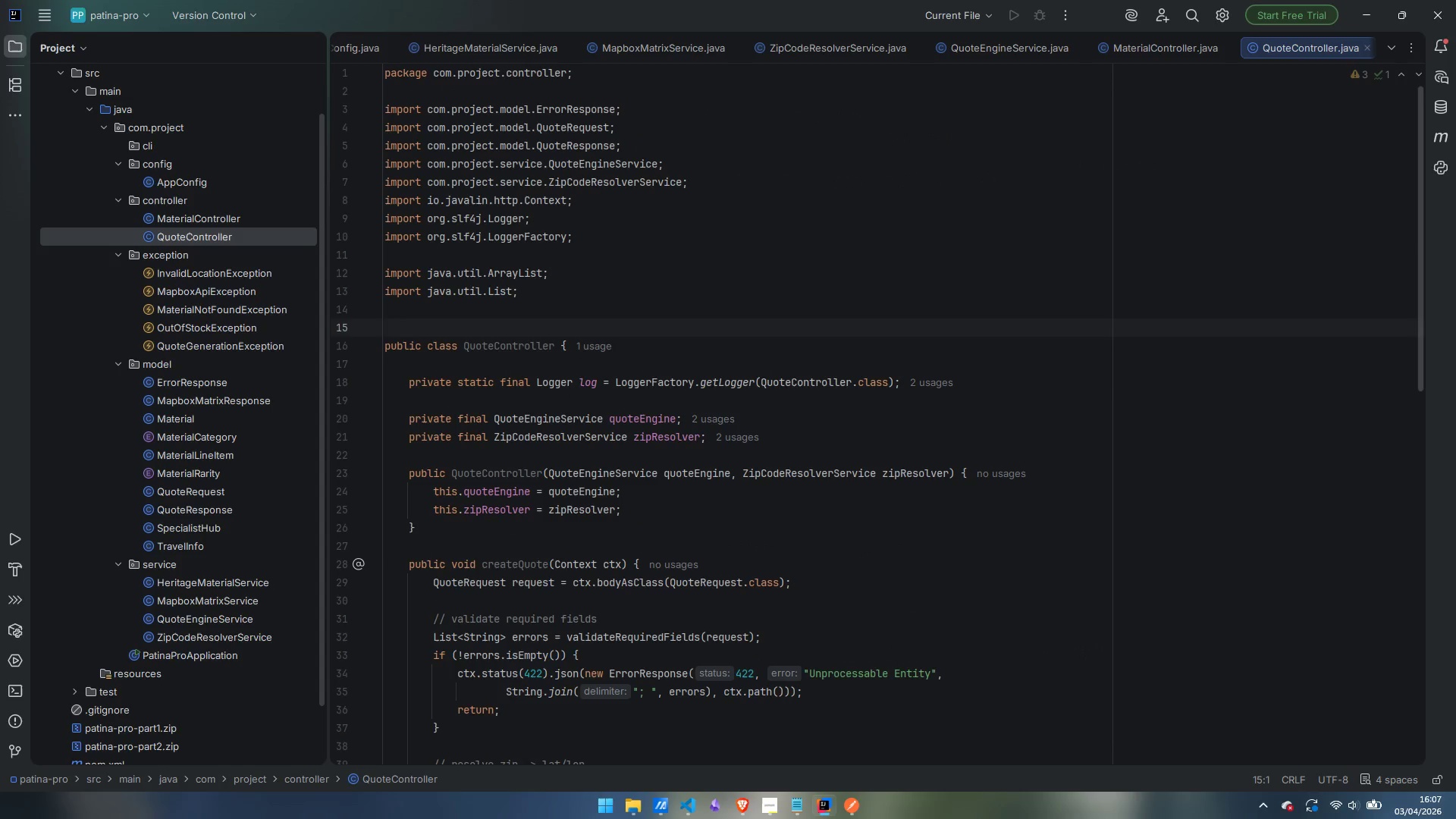 
type(/**)
 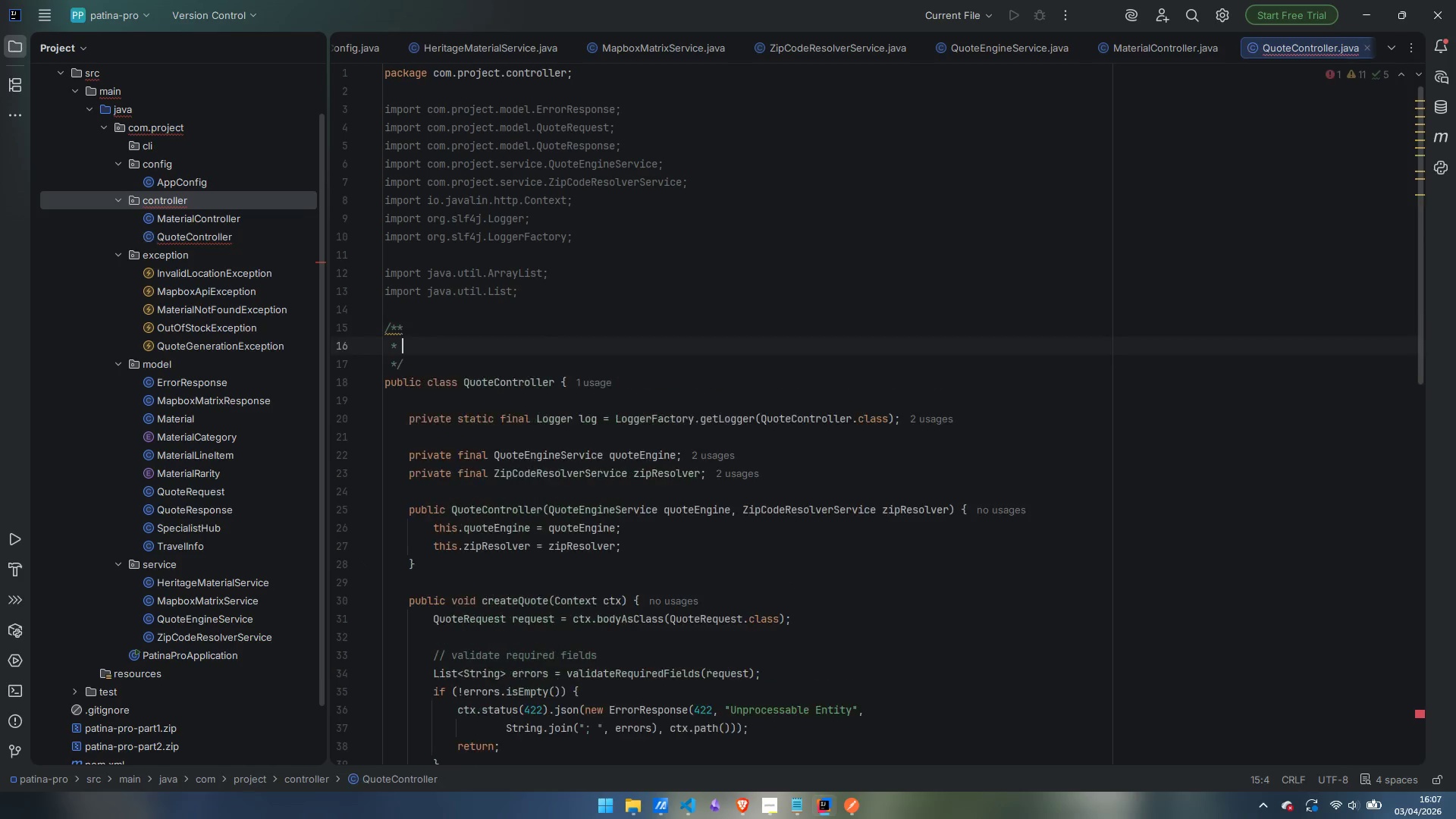 
 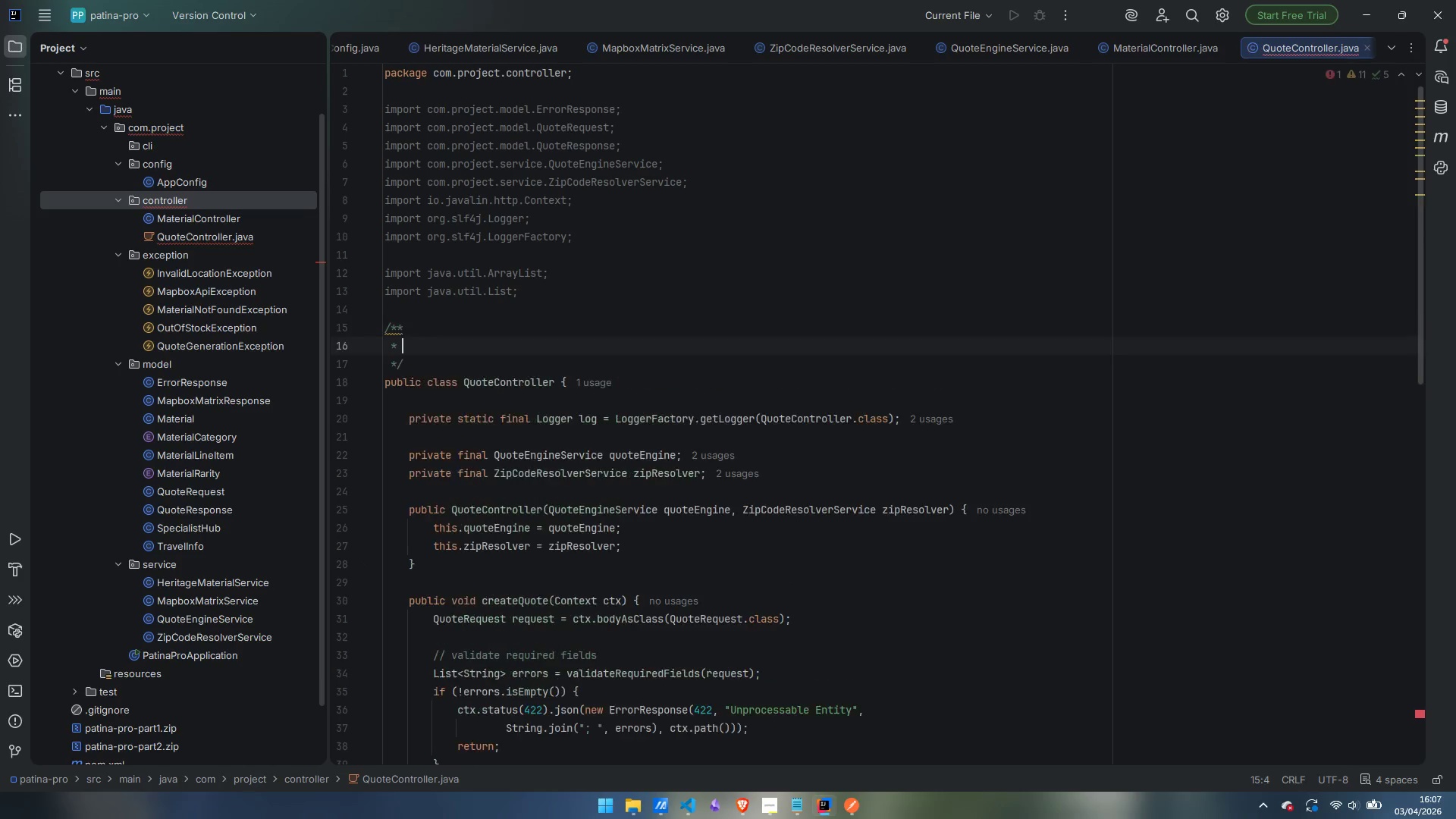 
key(Enter)
 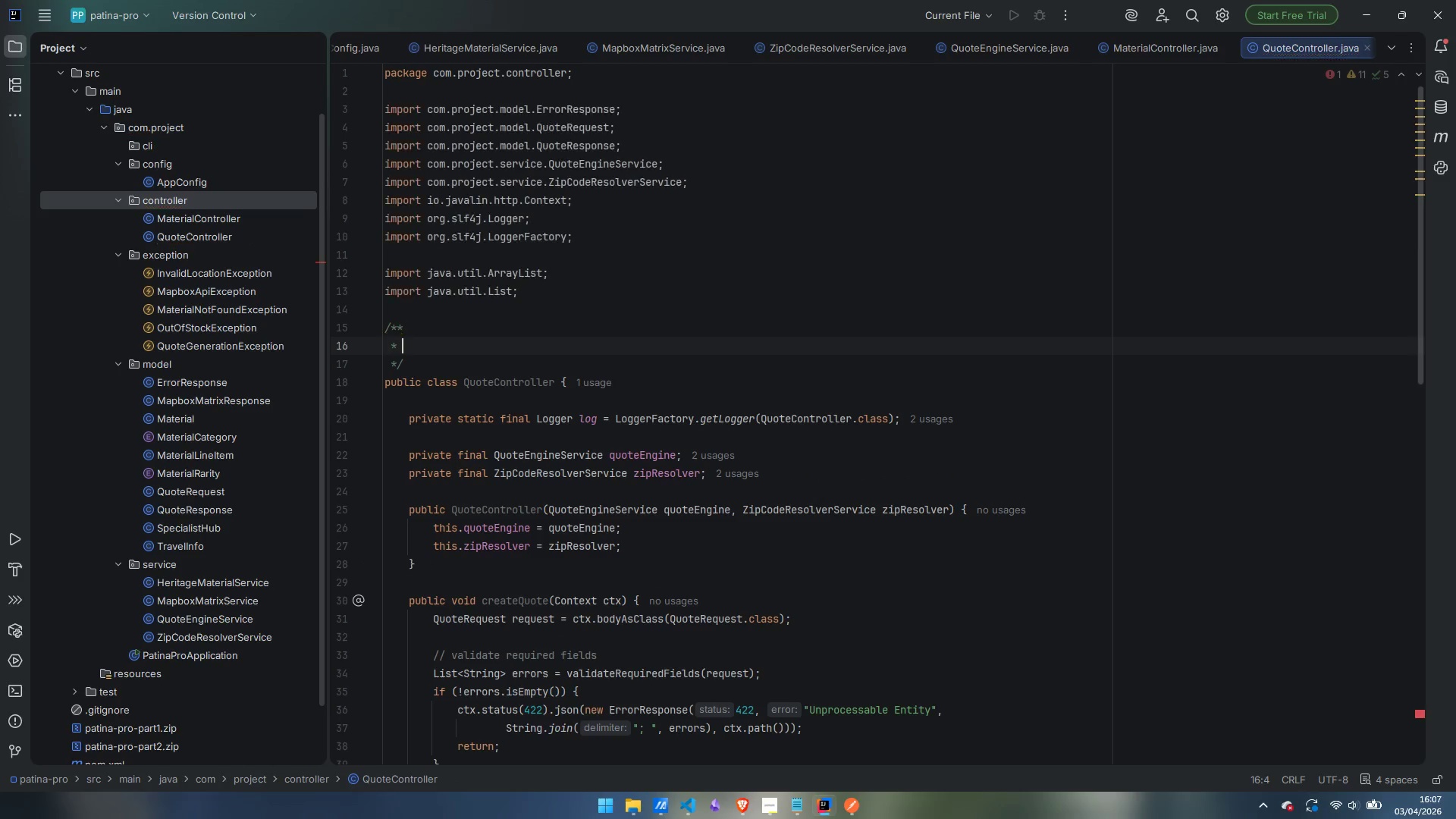 
type(REST controller for quote generate)
key(Backspace)
type(ion.)
 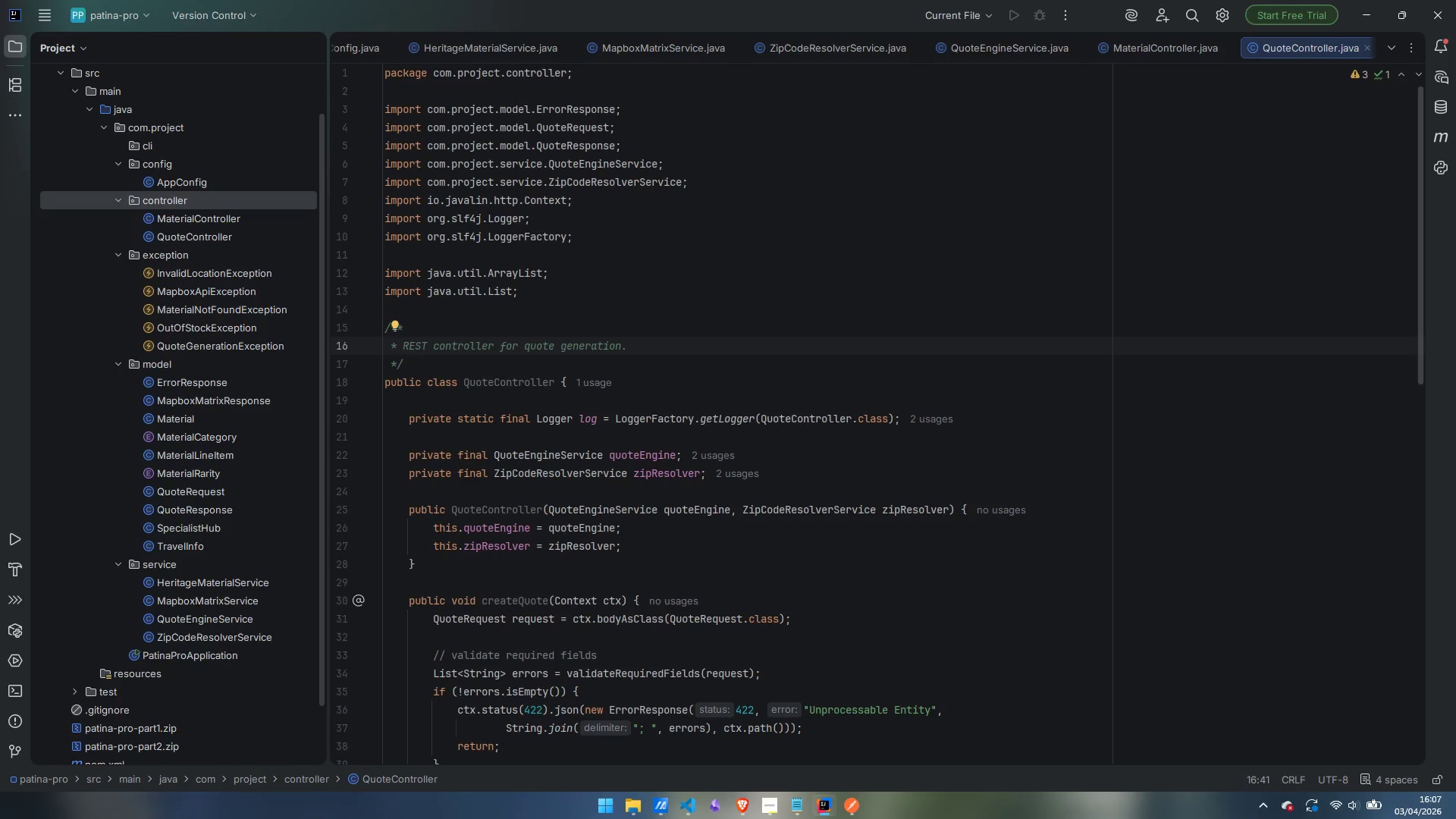 
wait(5.14)
 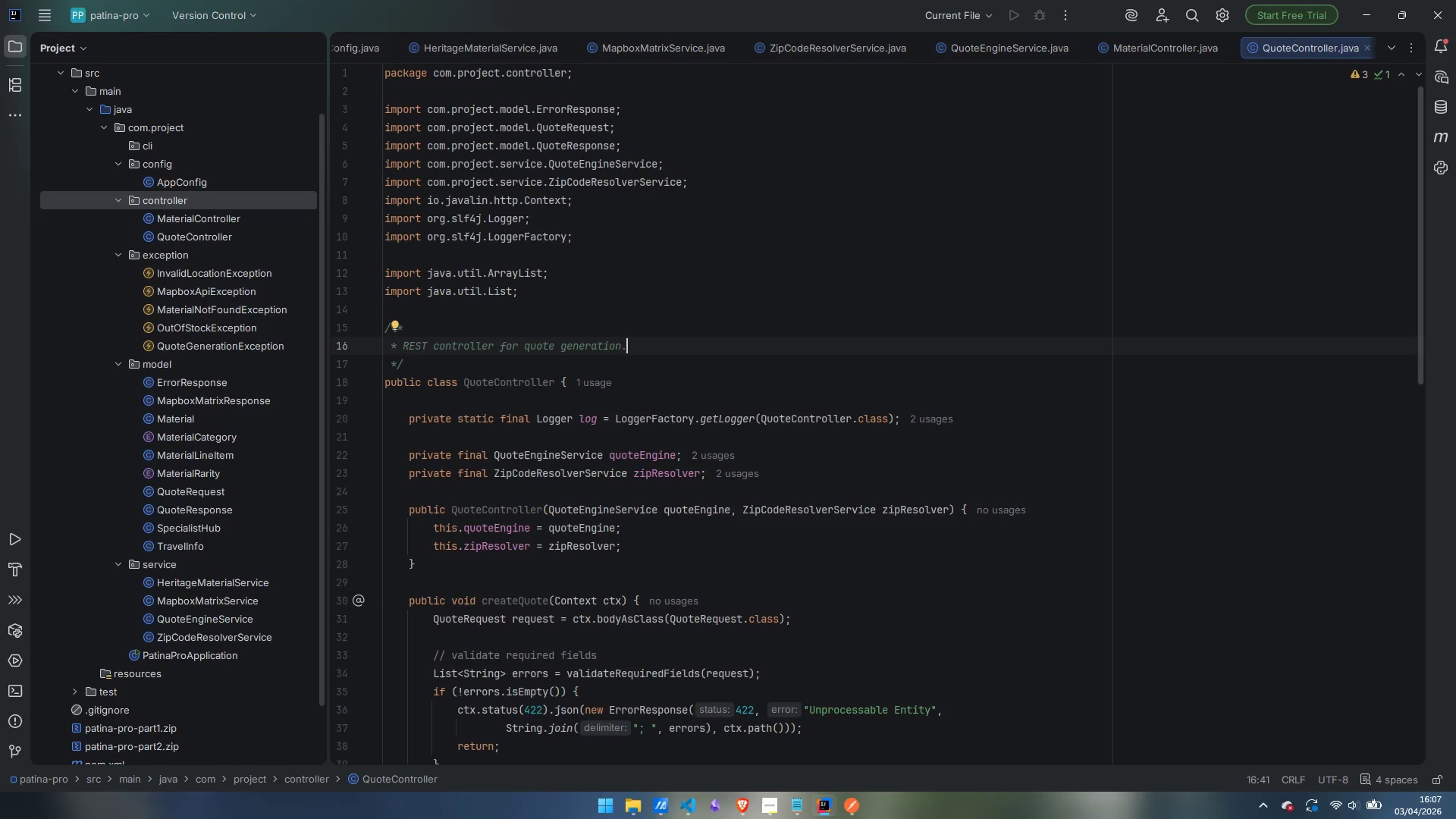 
scroll: coordinate [539, 314], scroll_direction: down, amount: 2.0
 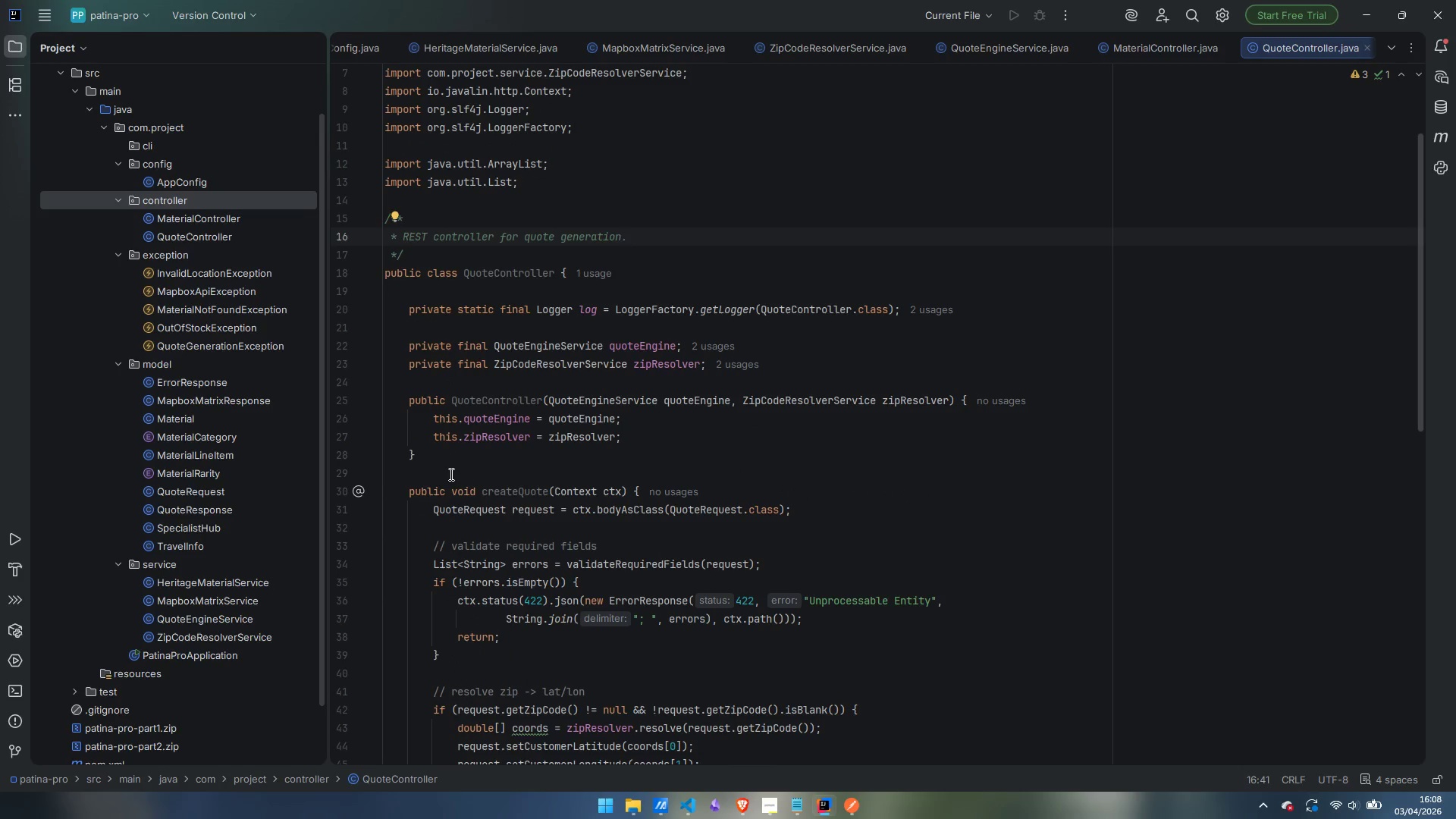 
left_click([450, 475])
 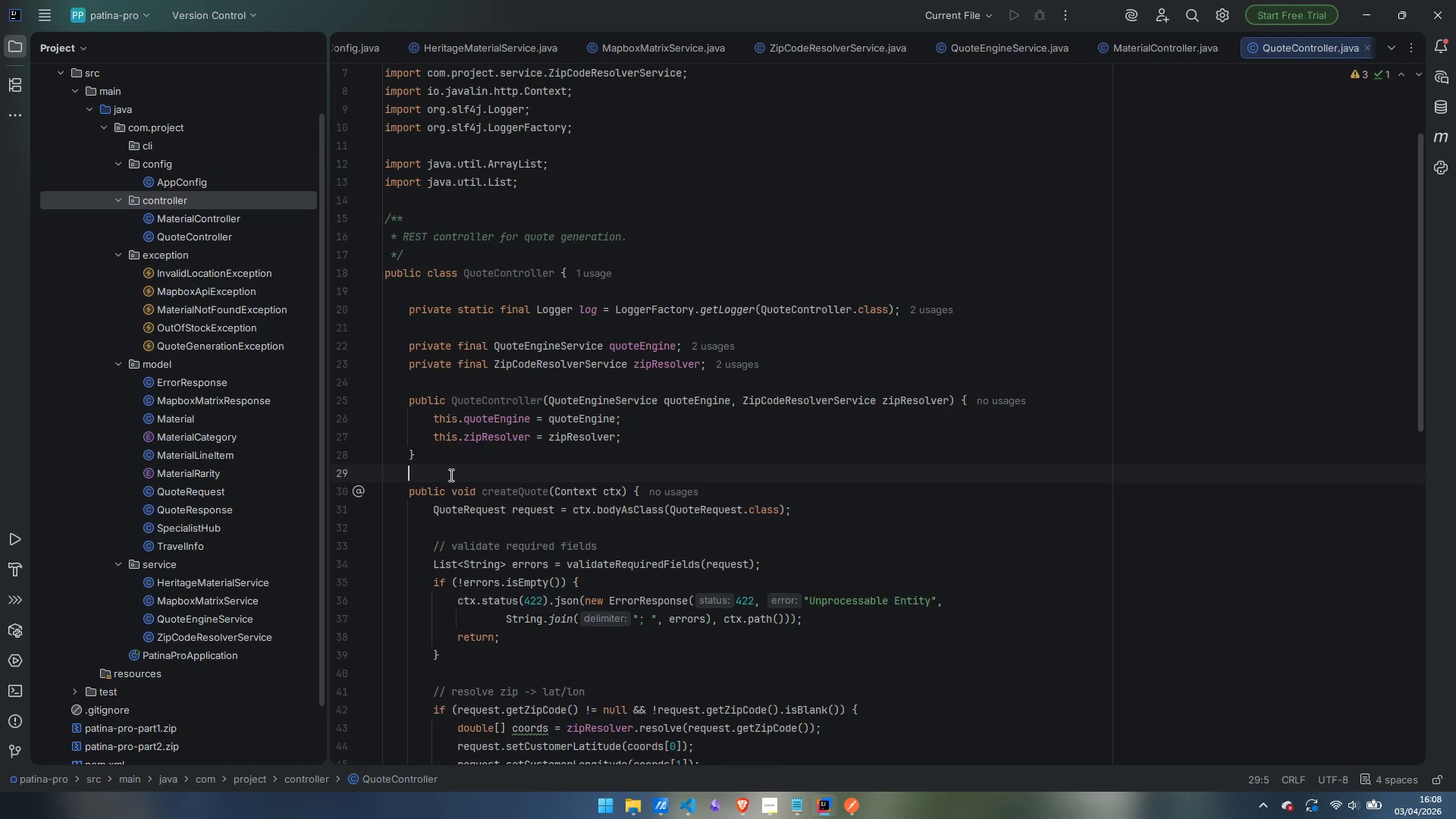 
key(Enter)
 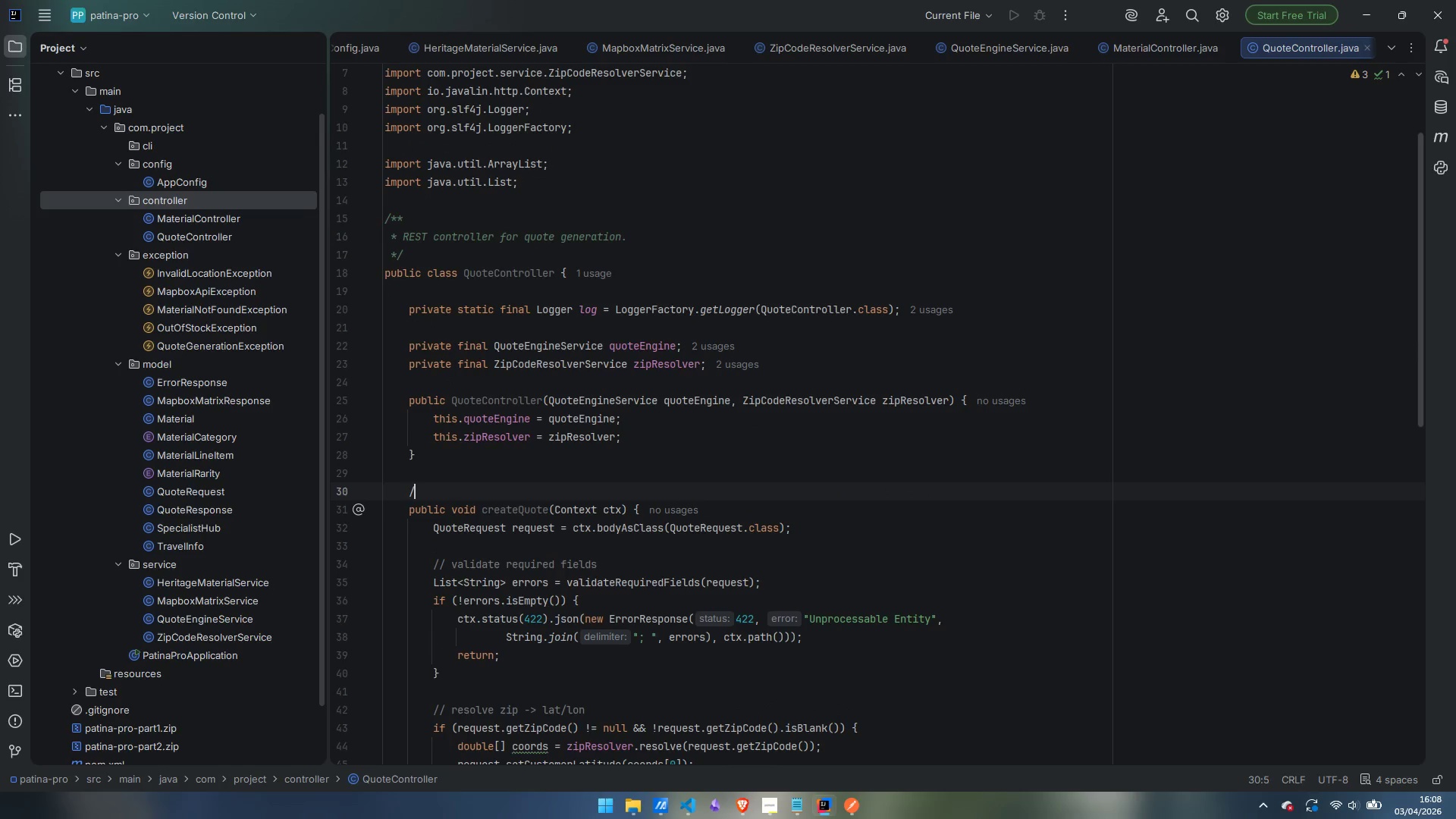 
type(/**)
 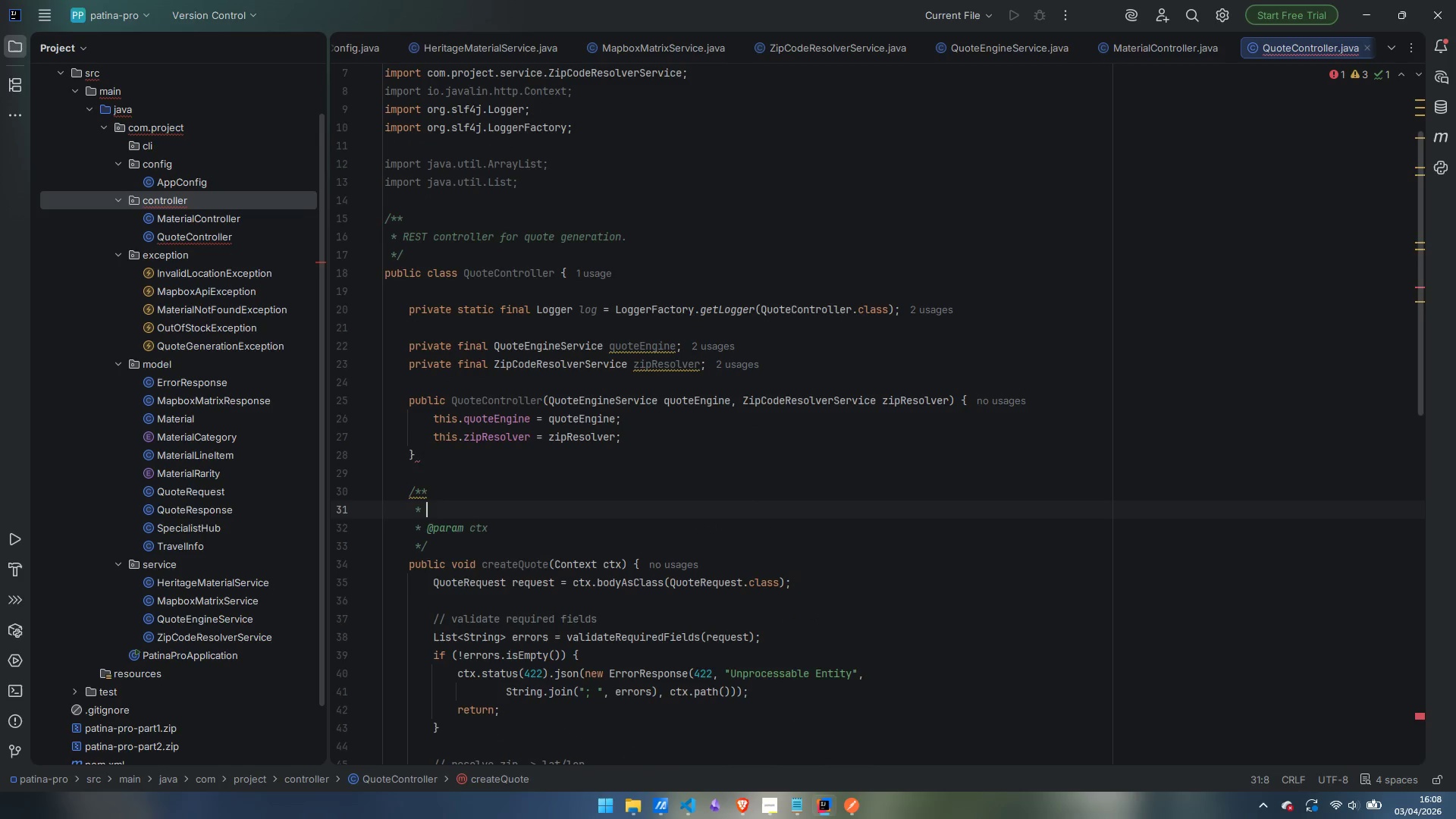 
 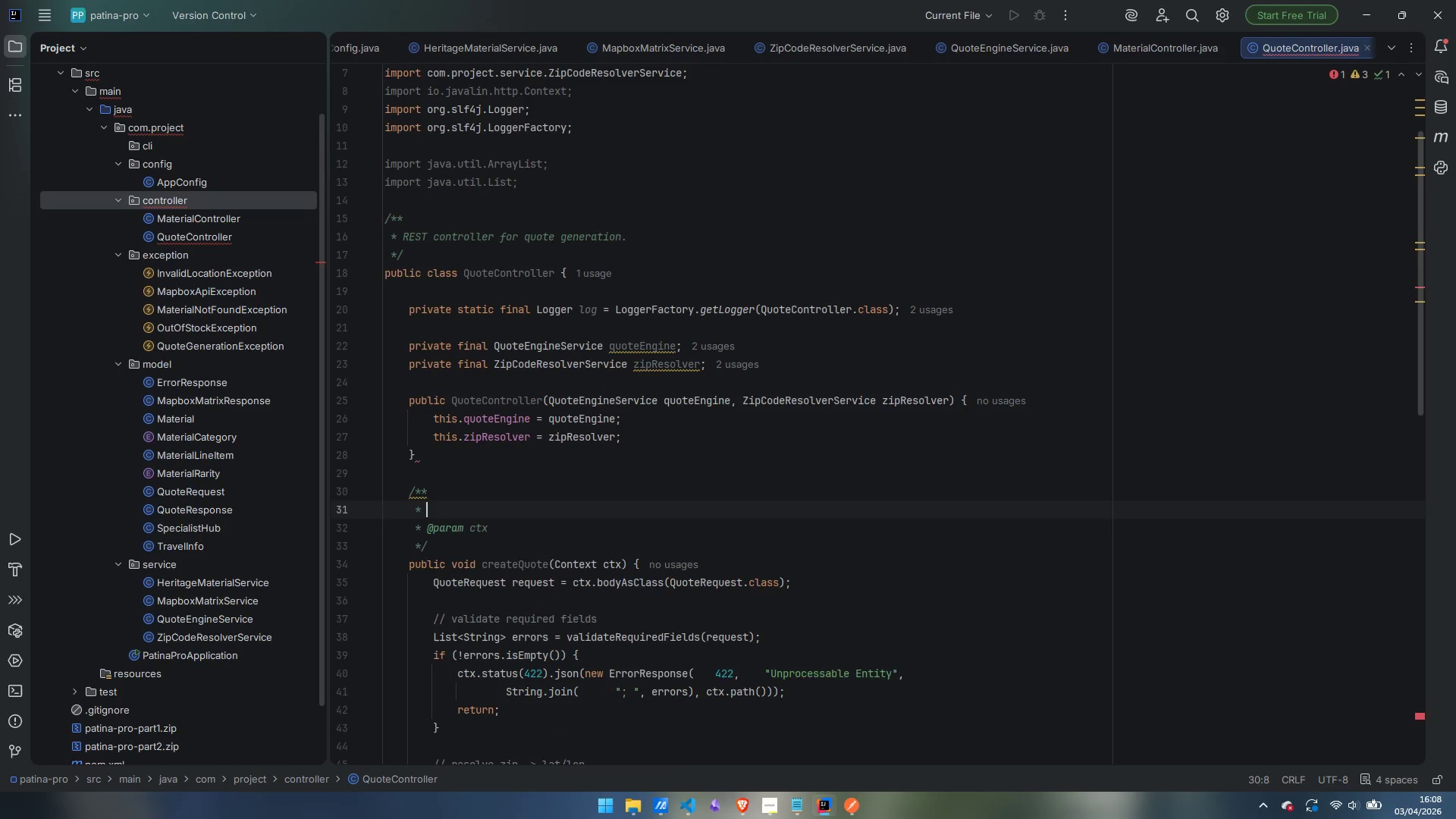 
key(Enter)
 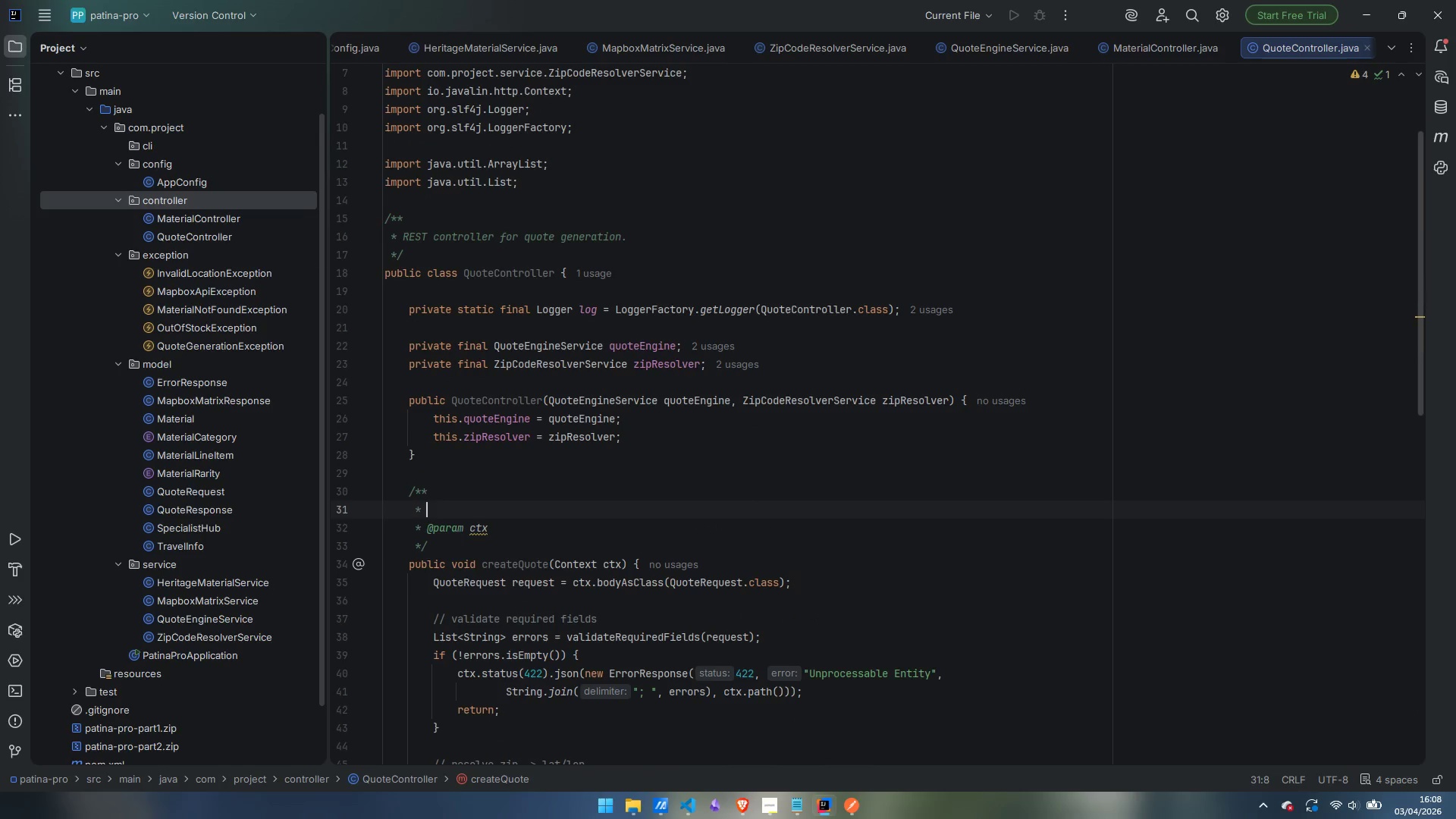 
type(POST /api/v1/quotes)
 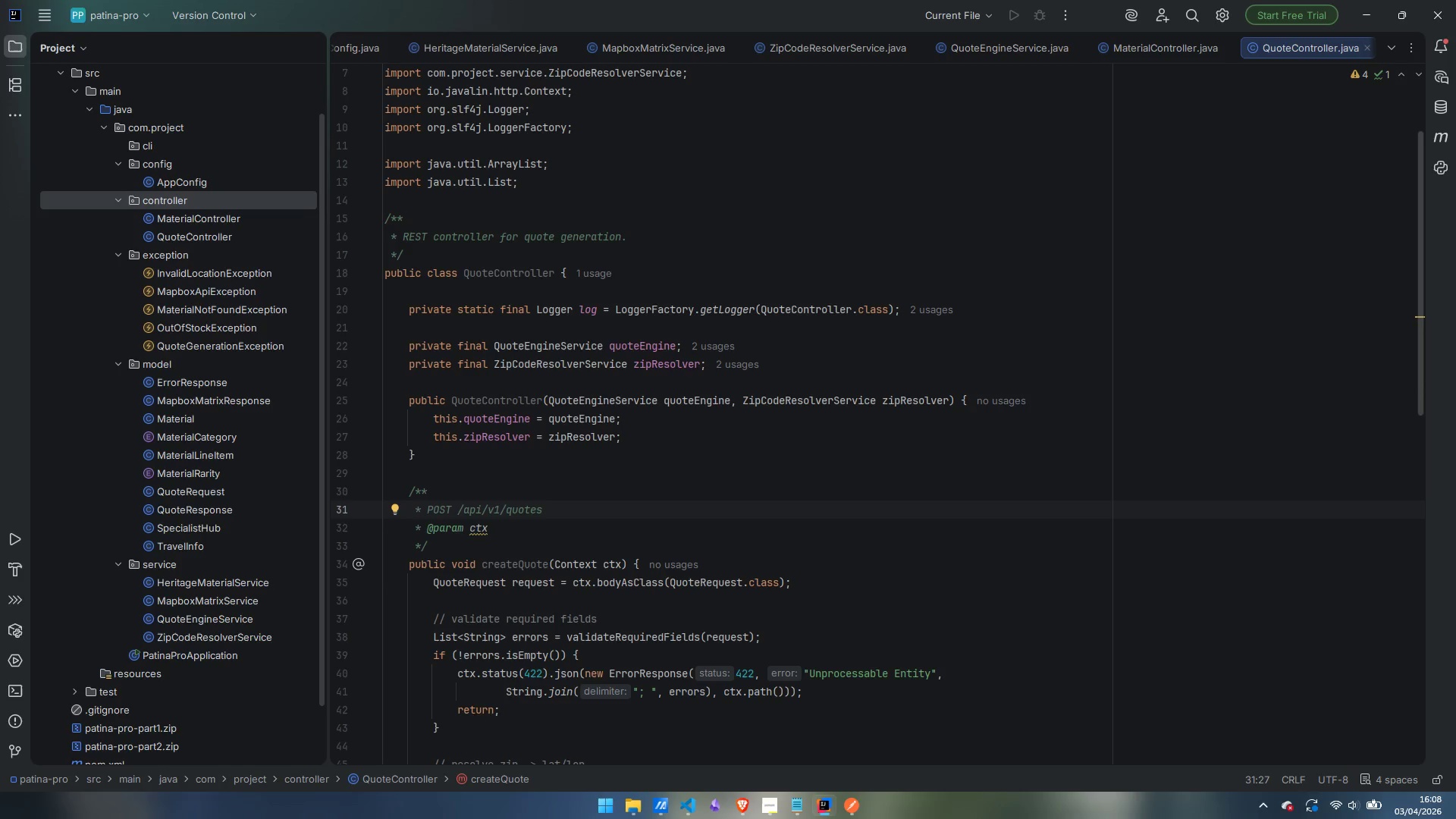 
wait(8.19)
 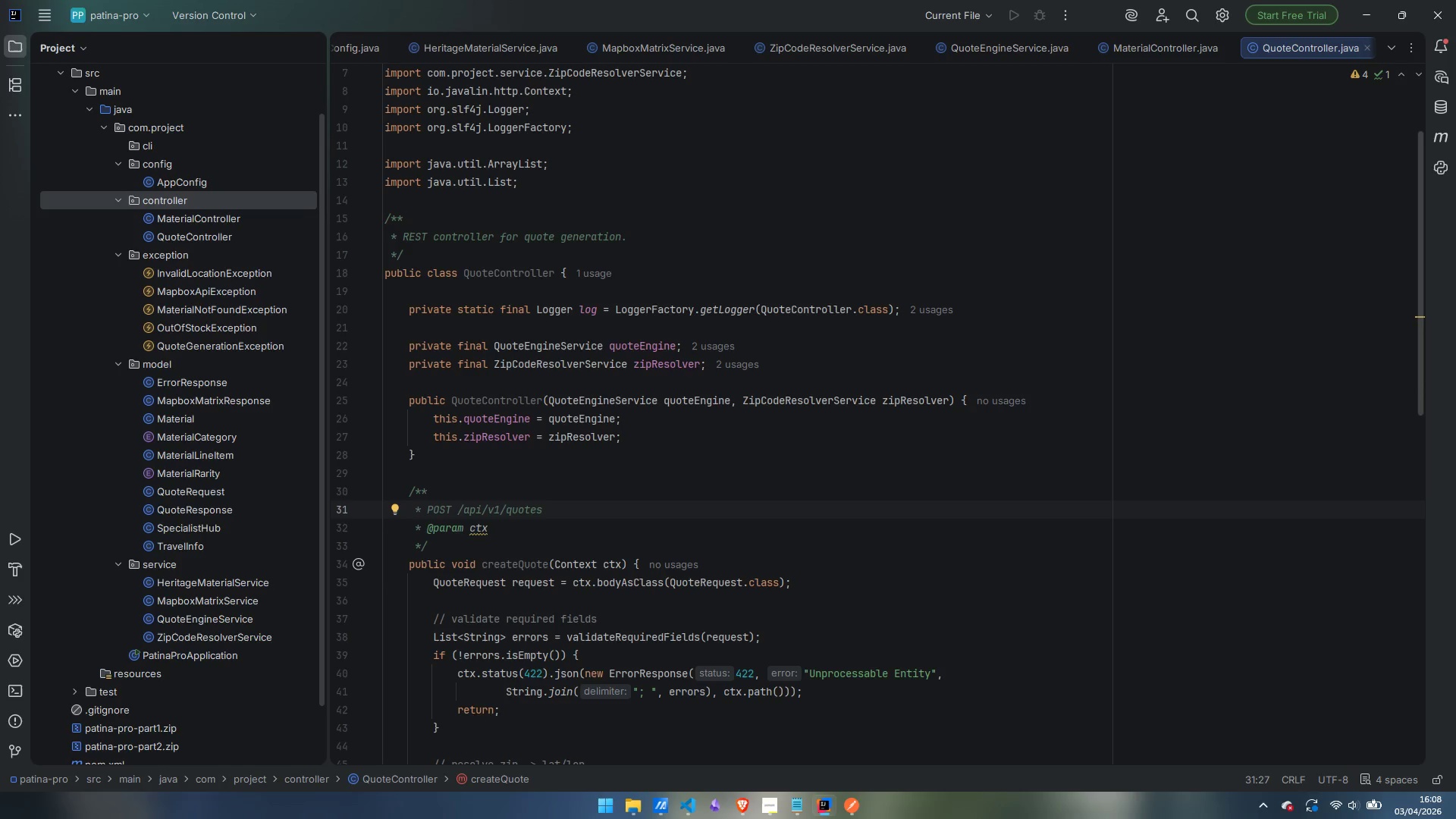 
key(Enter)
 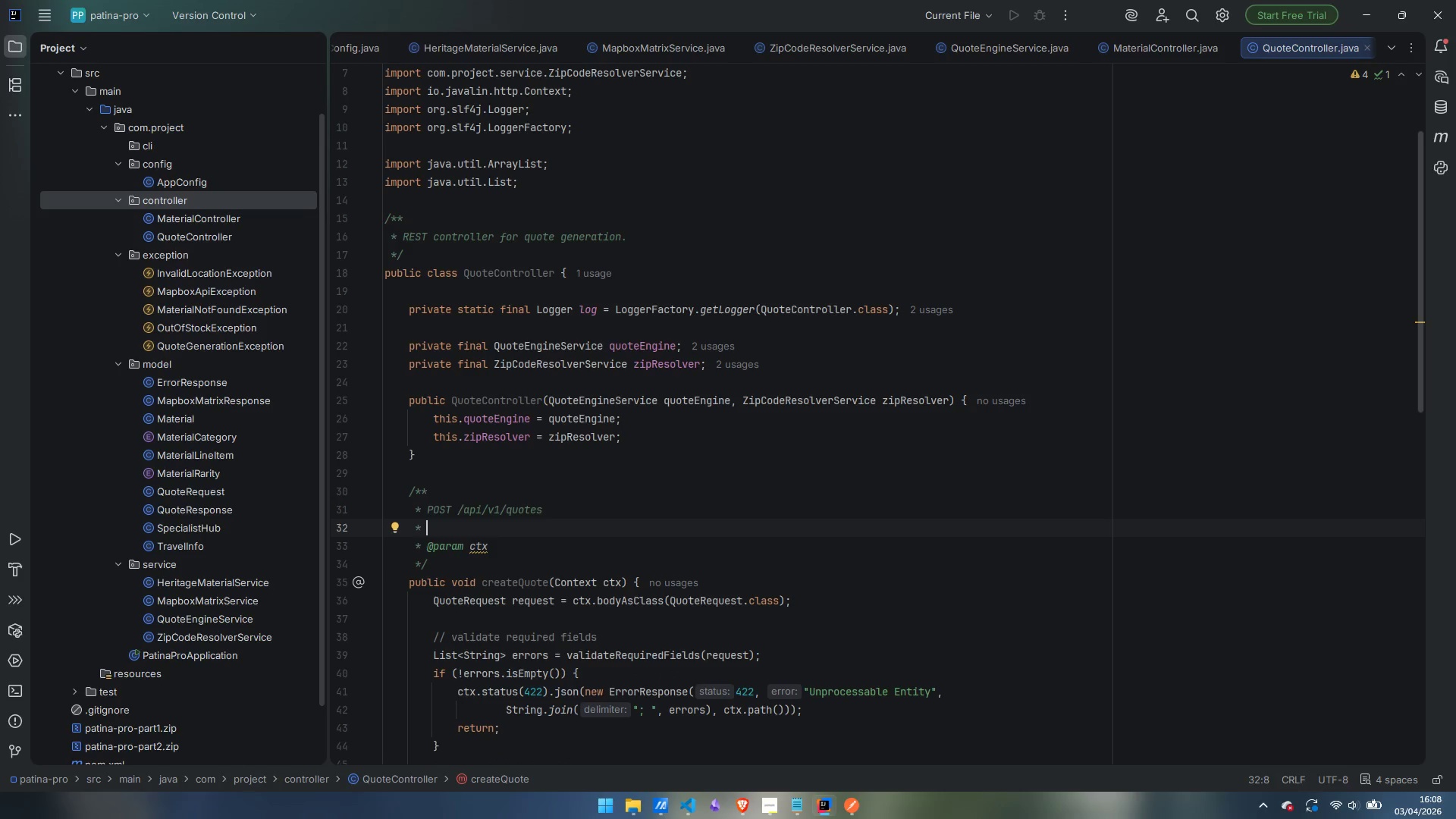 
key(Enter)
 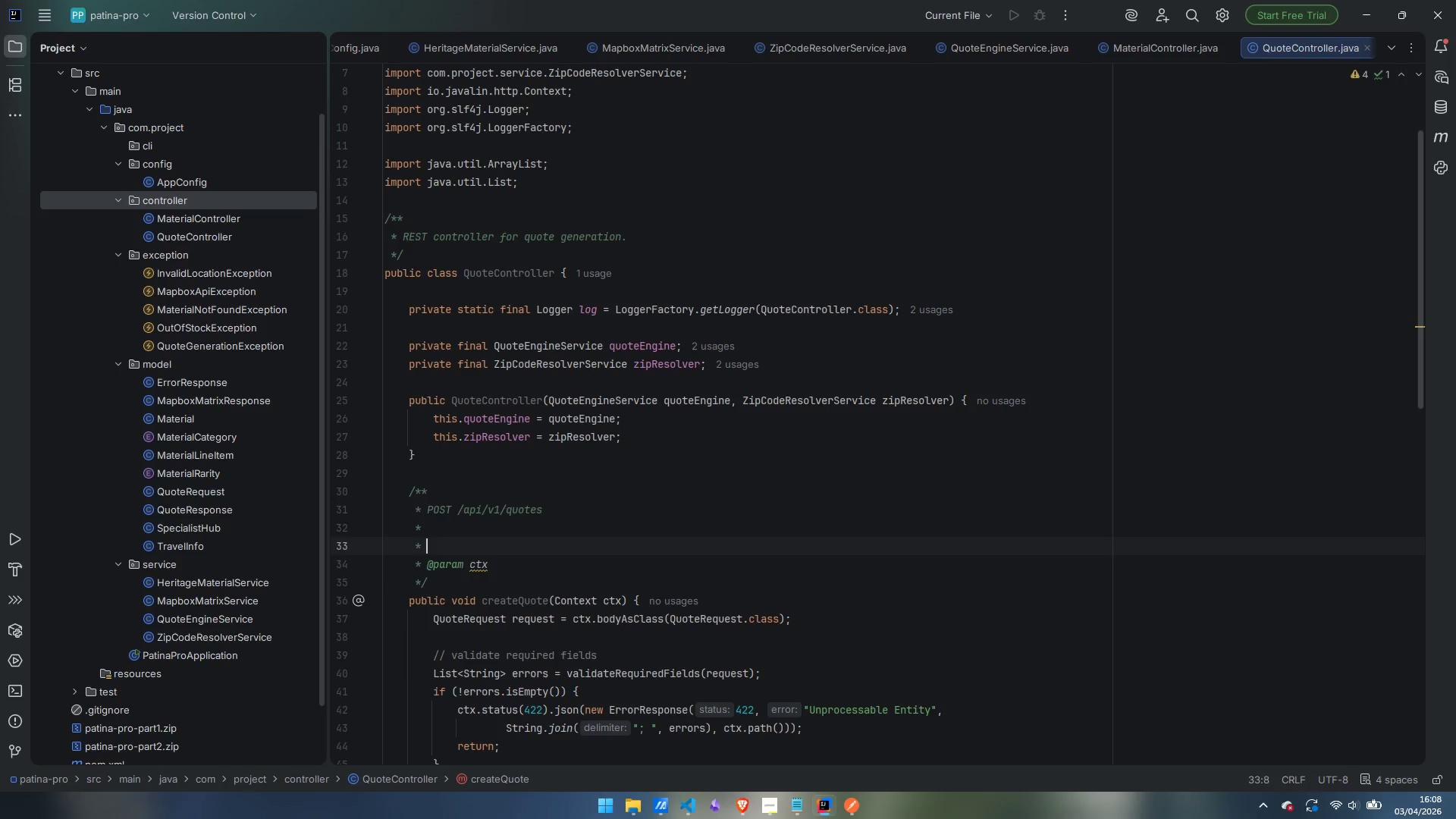 
type(<p>Accepts either a {@code zipCode)
 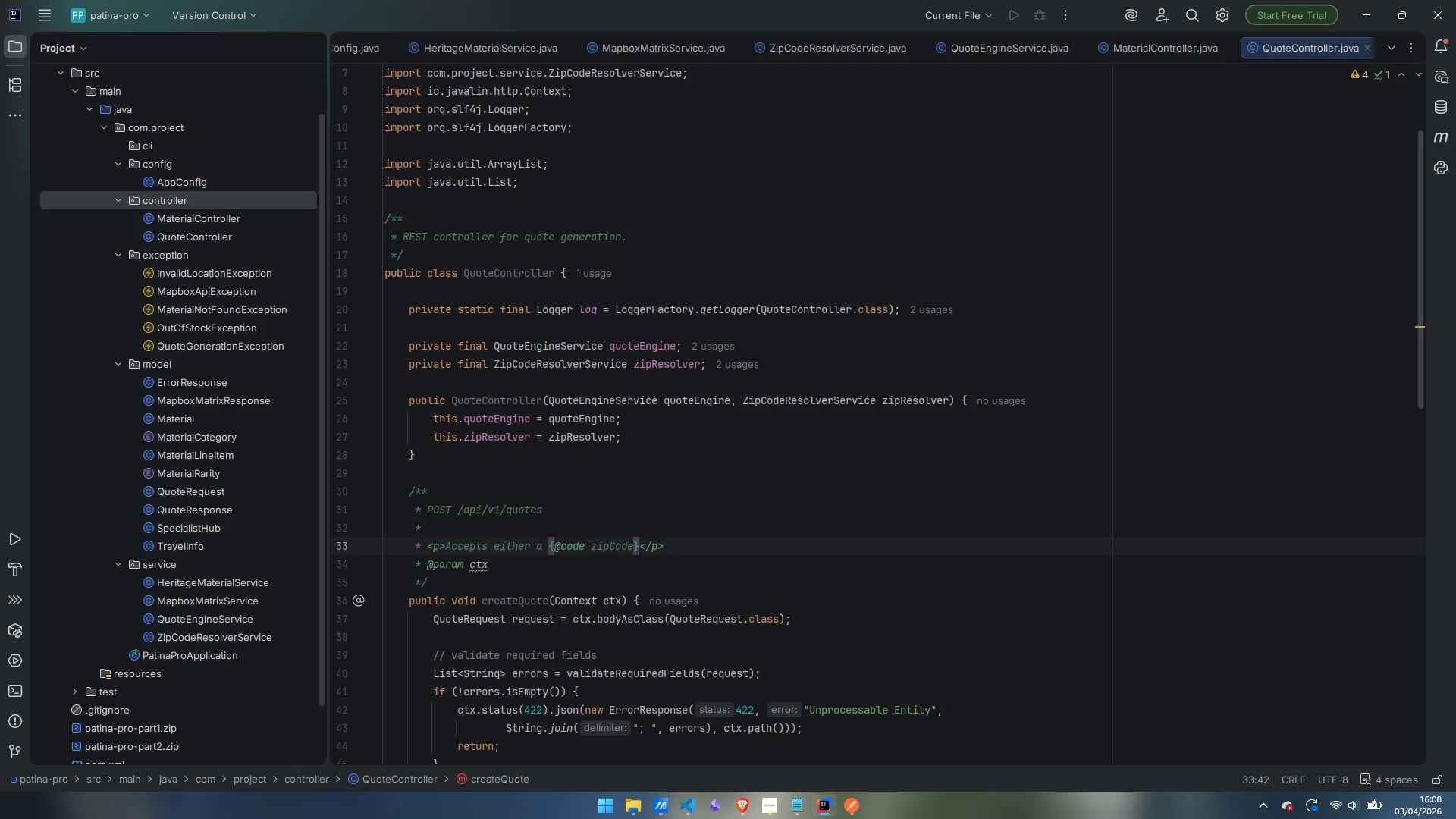 
key(ArrowRight)
 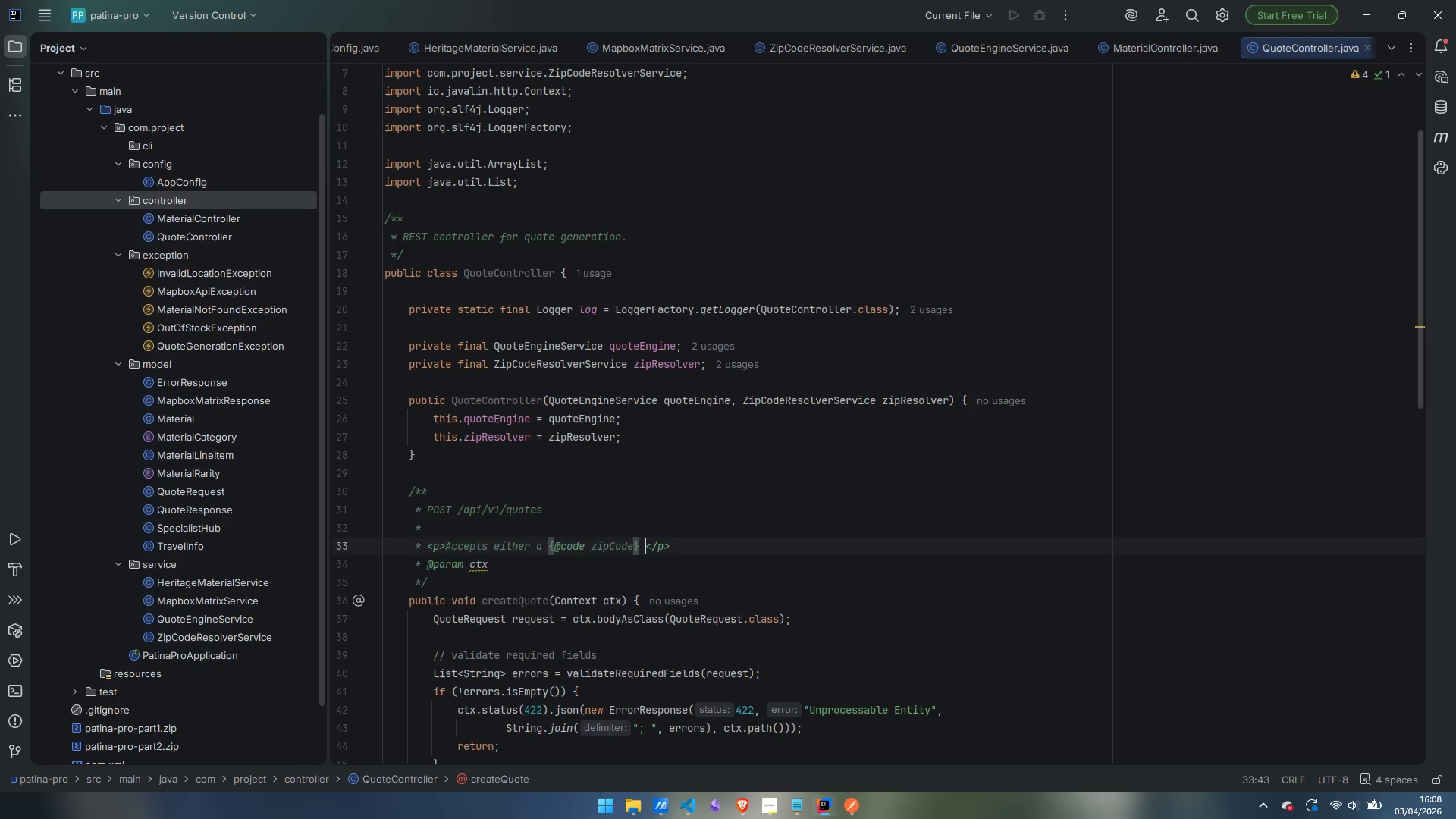 
type( or expliooci)
key(Backspace)
key(Backspace)
key(Backspace)
key(Backspace)
type(cit lat/lon. ZIP resolution is)
 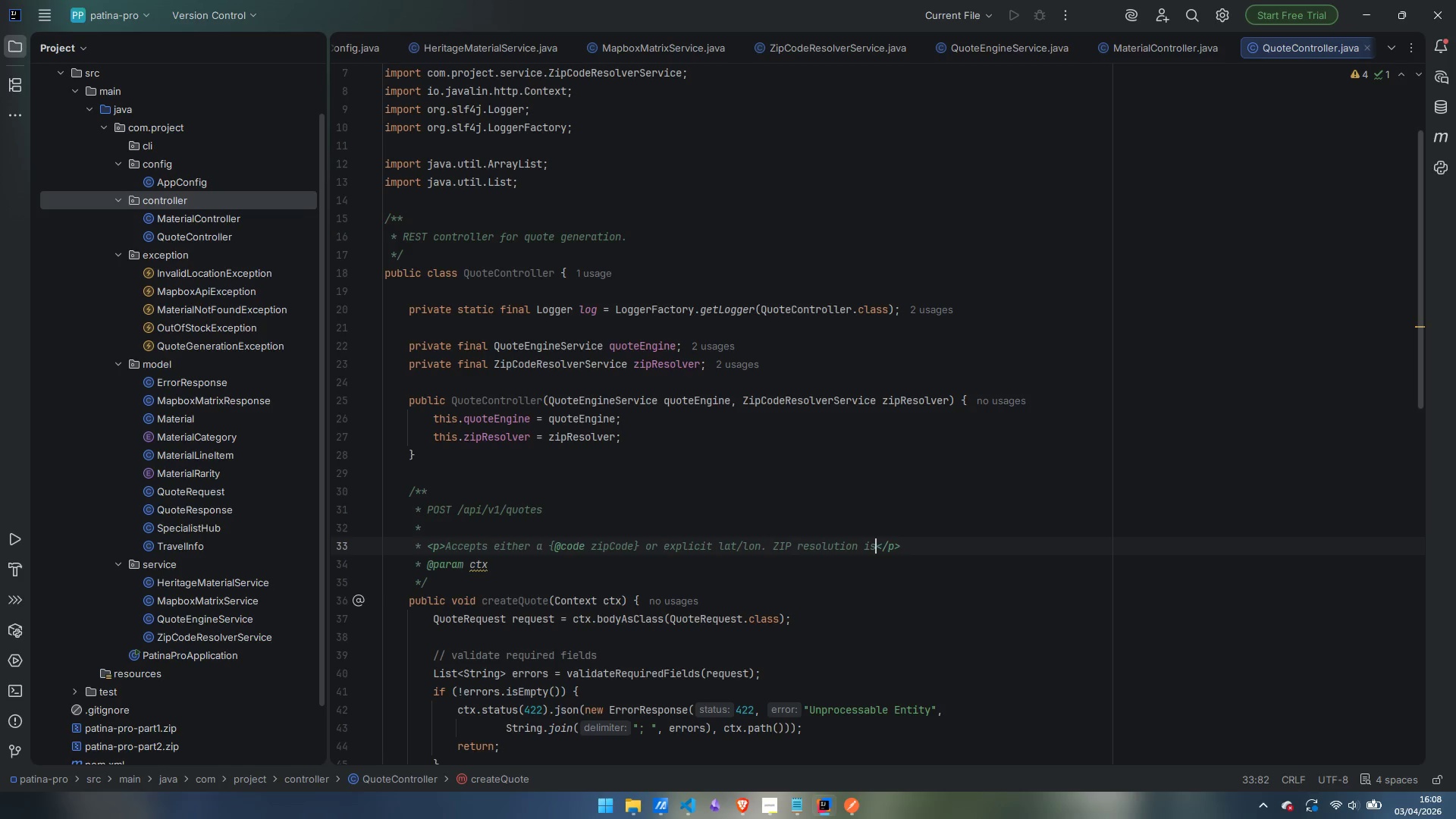 
key(Enter)
 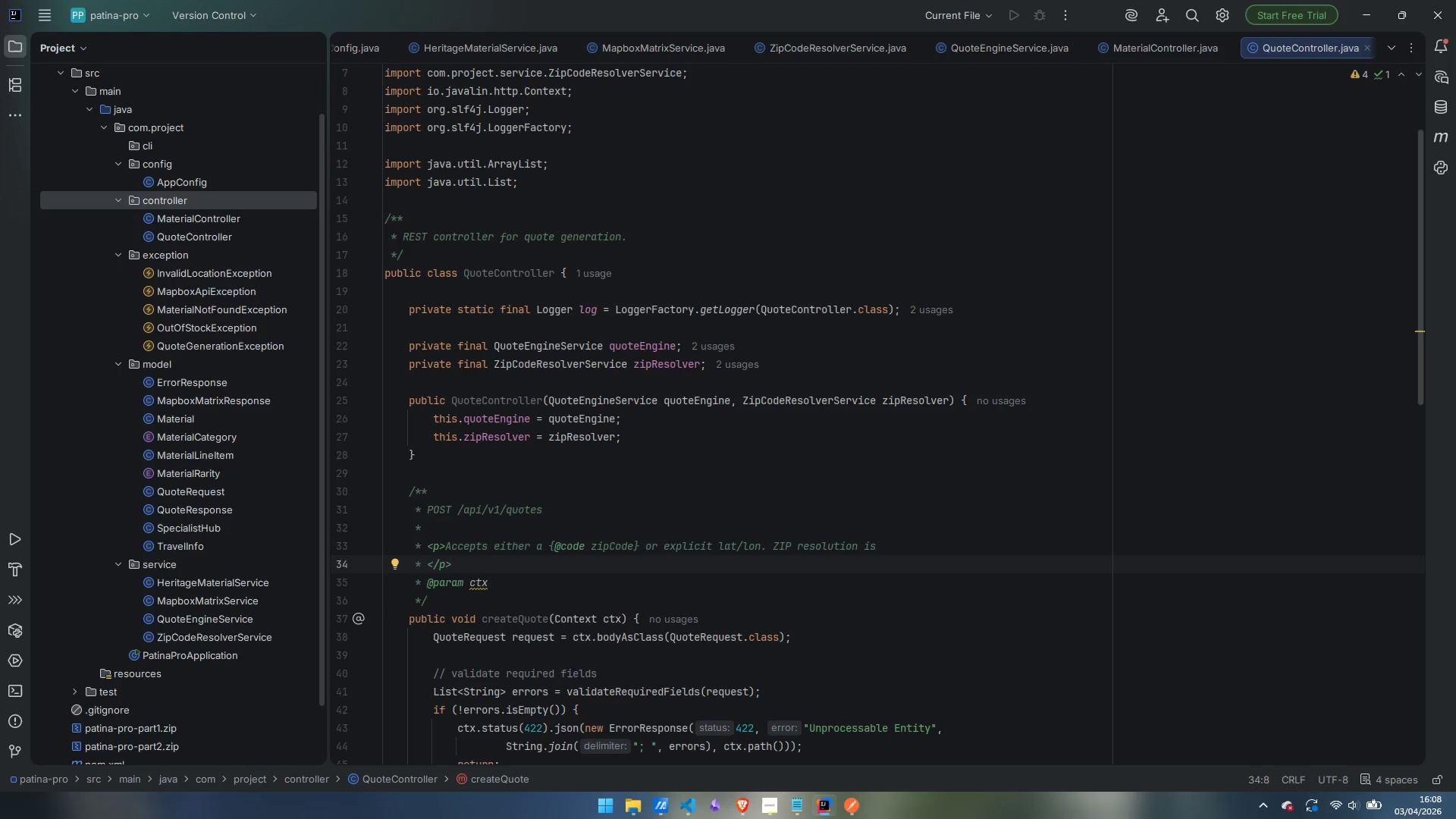 
type(performed <em>before)
 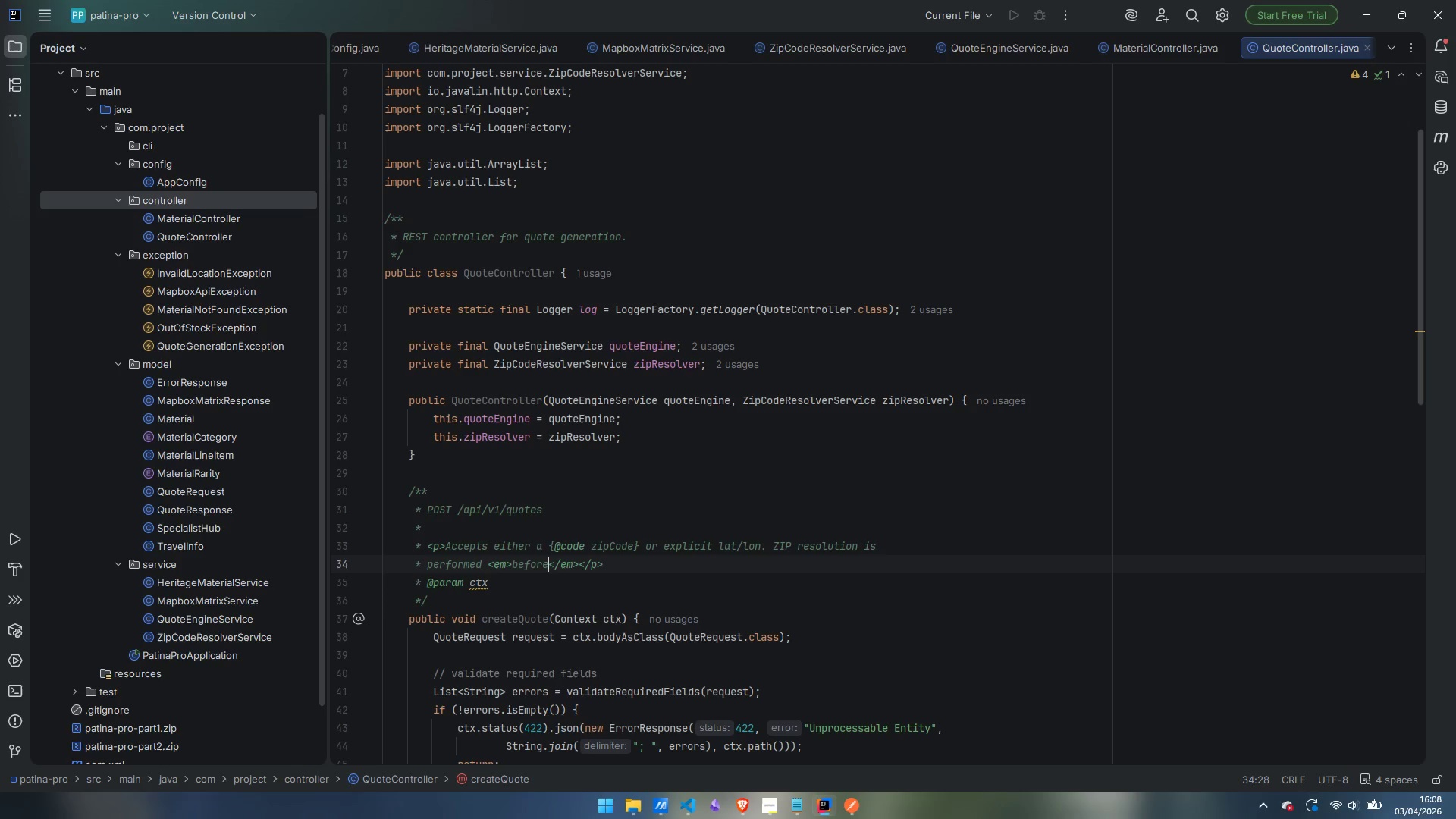 
key(ArrowRight)
 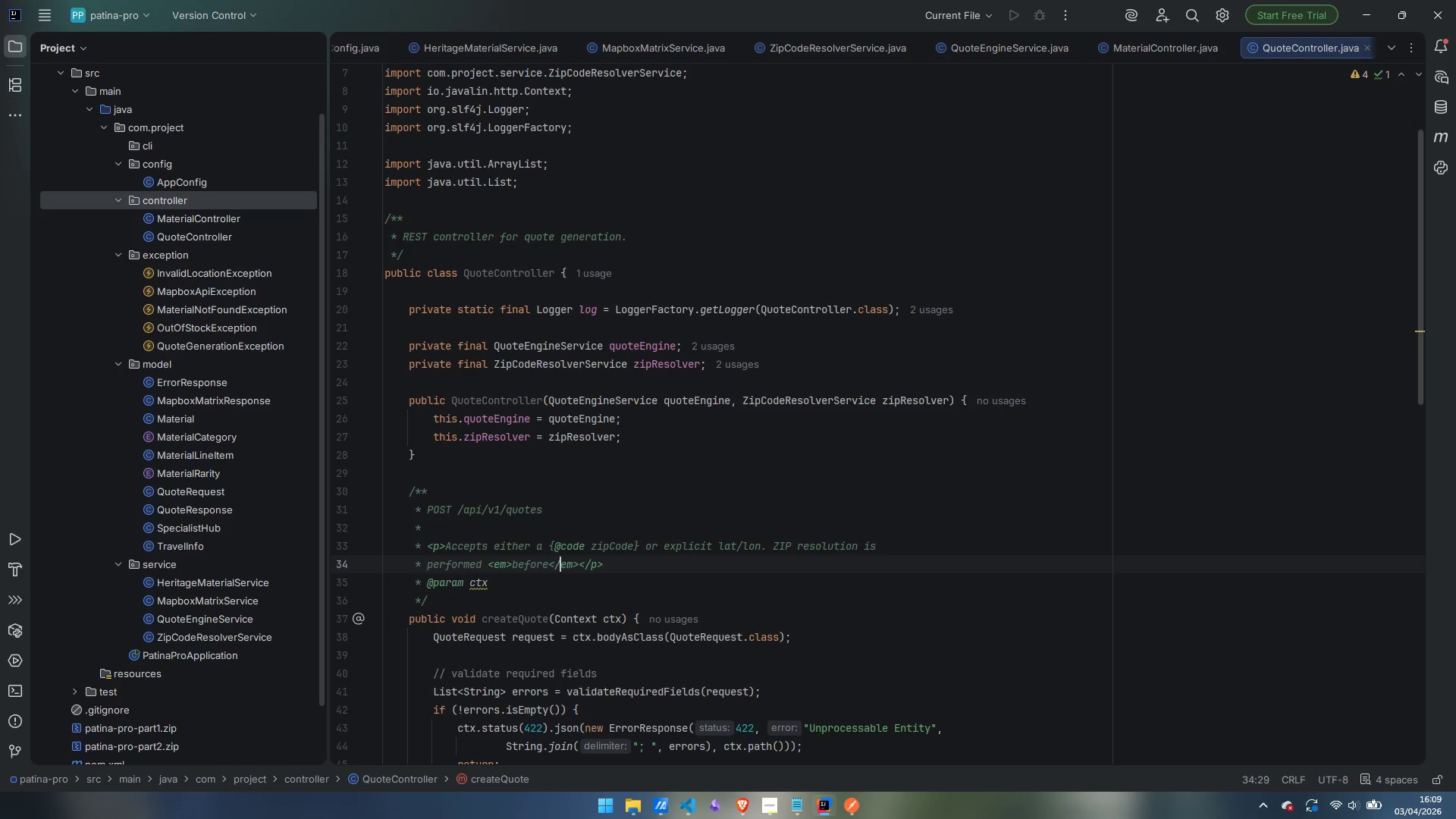 
key(ArrowRight)
 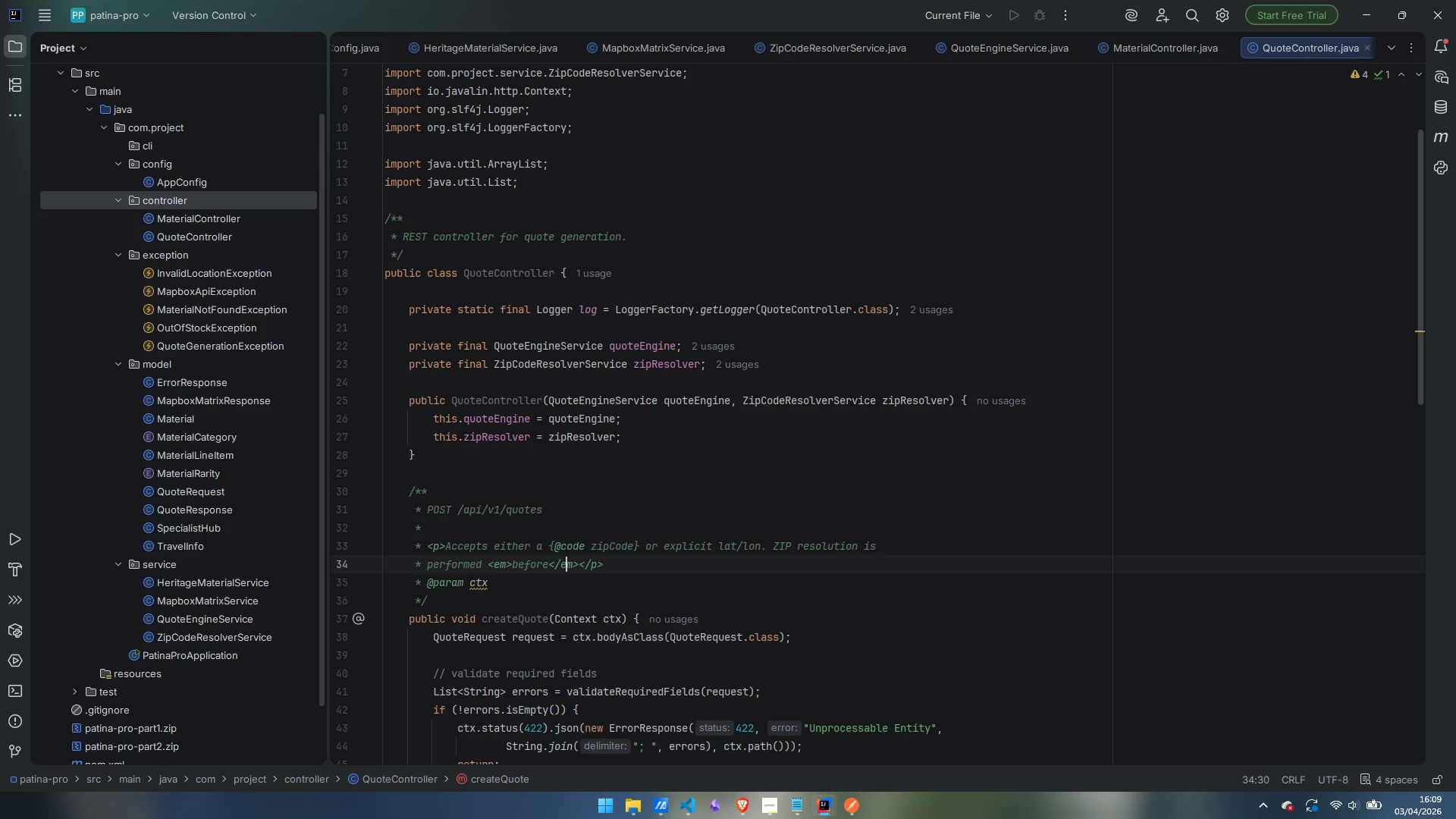 
key(ArrowRight)
 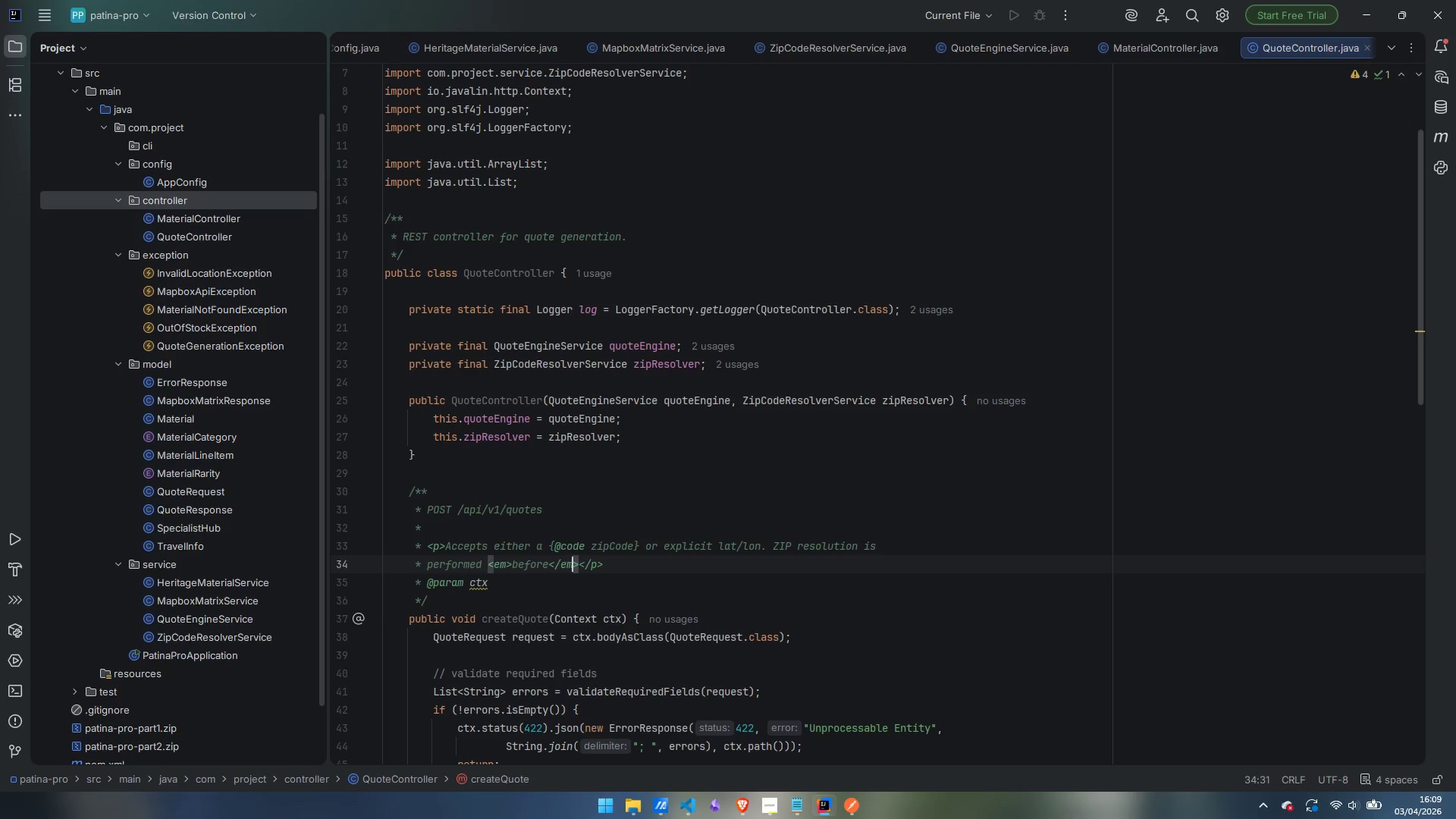 
key(ArrowRight)
 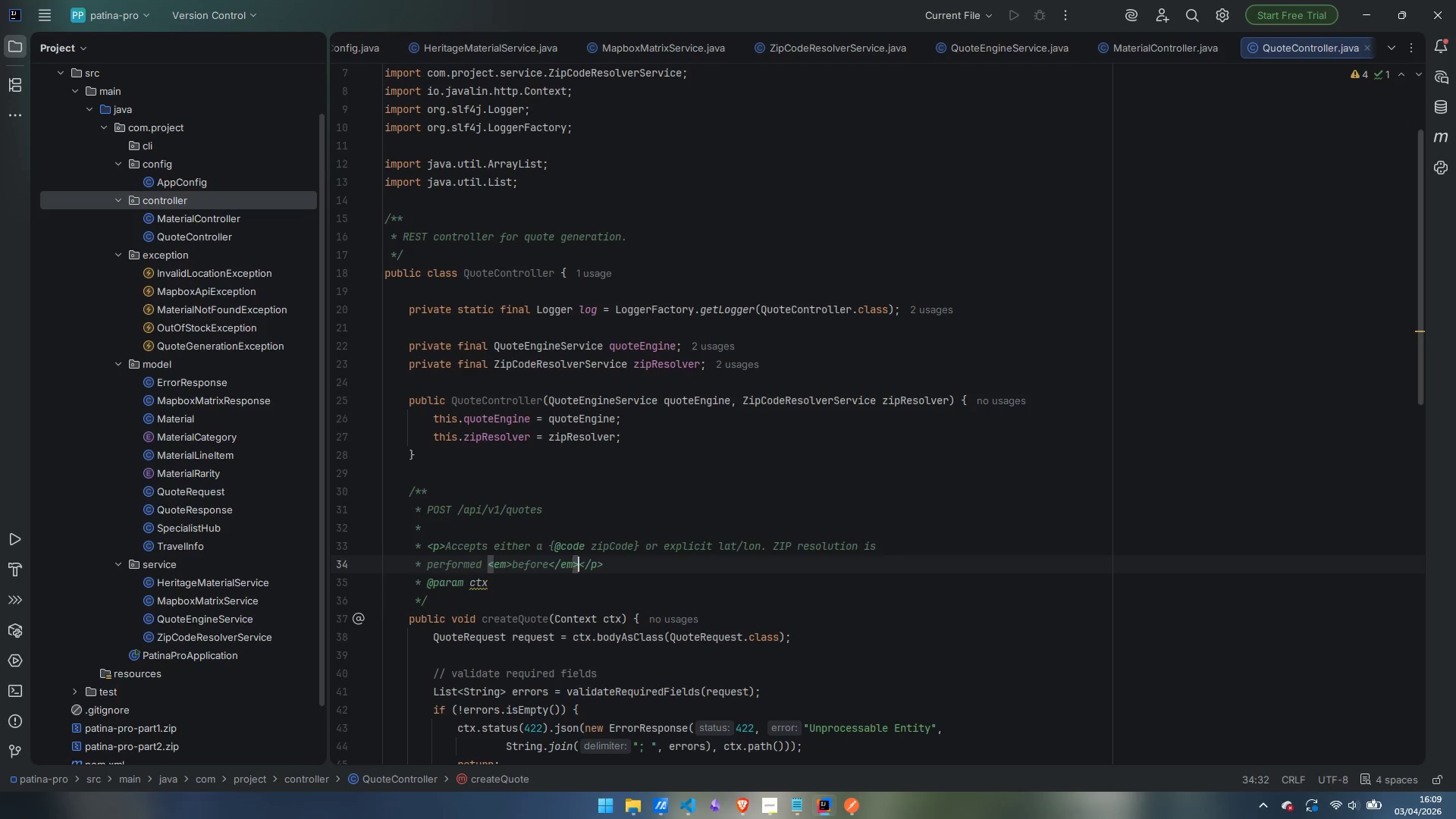 
key(ArrowRight)
 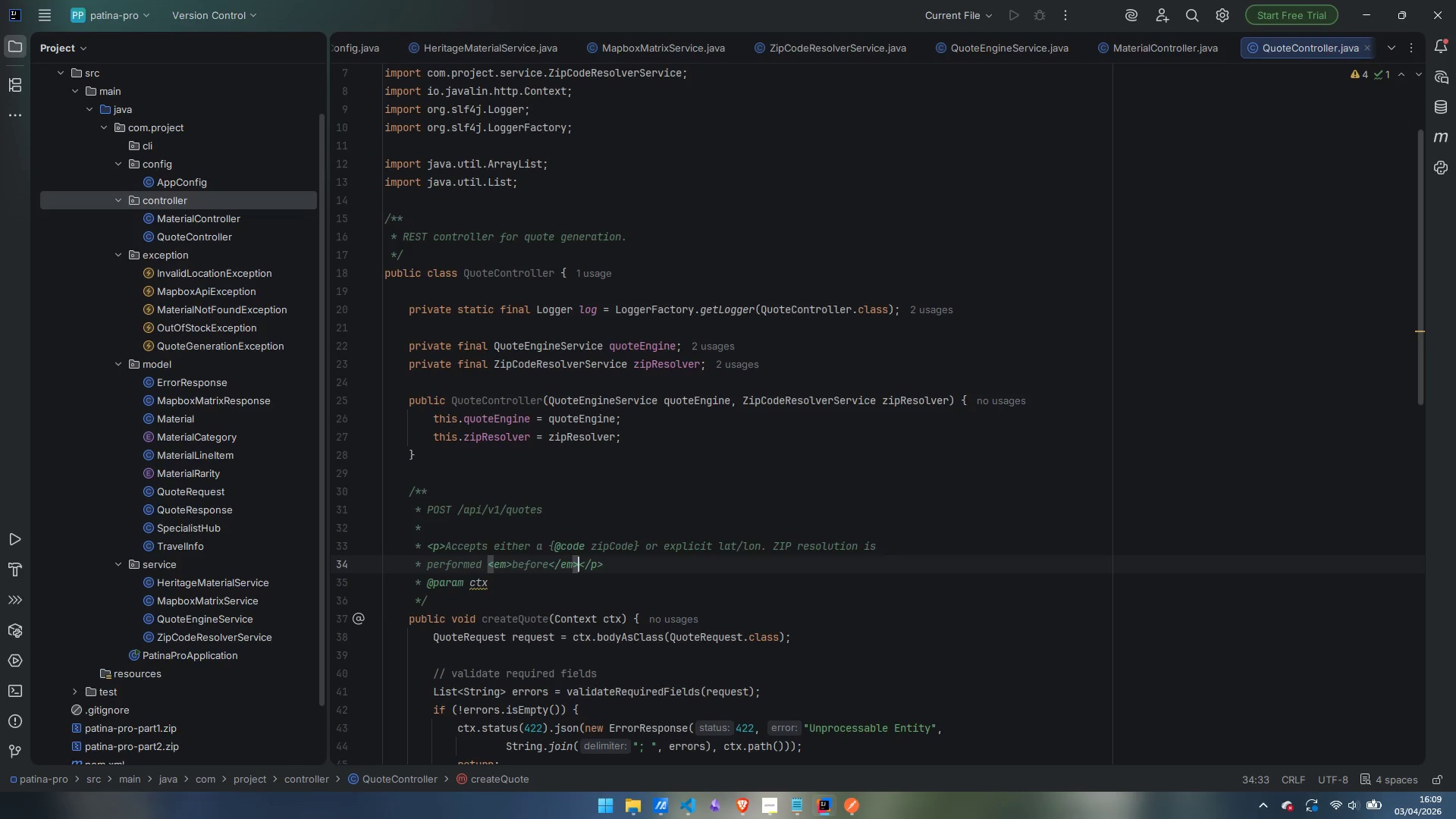 
type( coordinate validation so the engine always)
 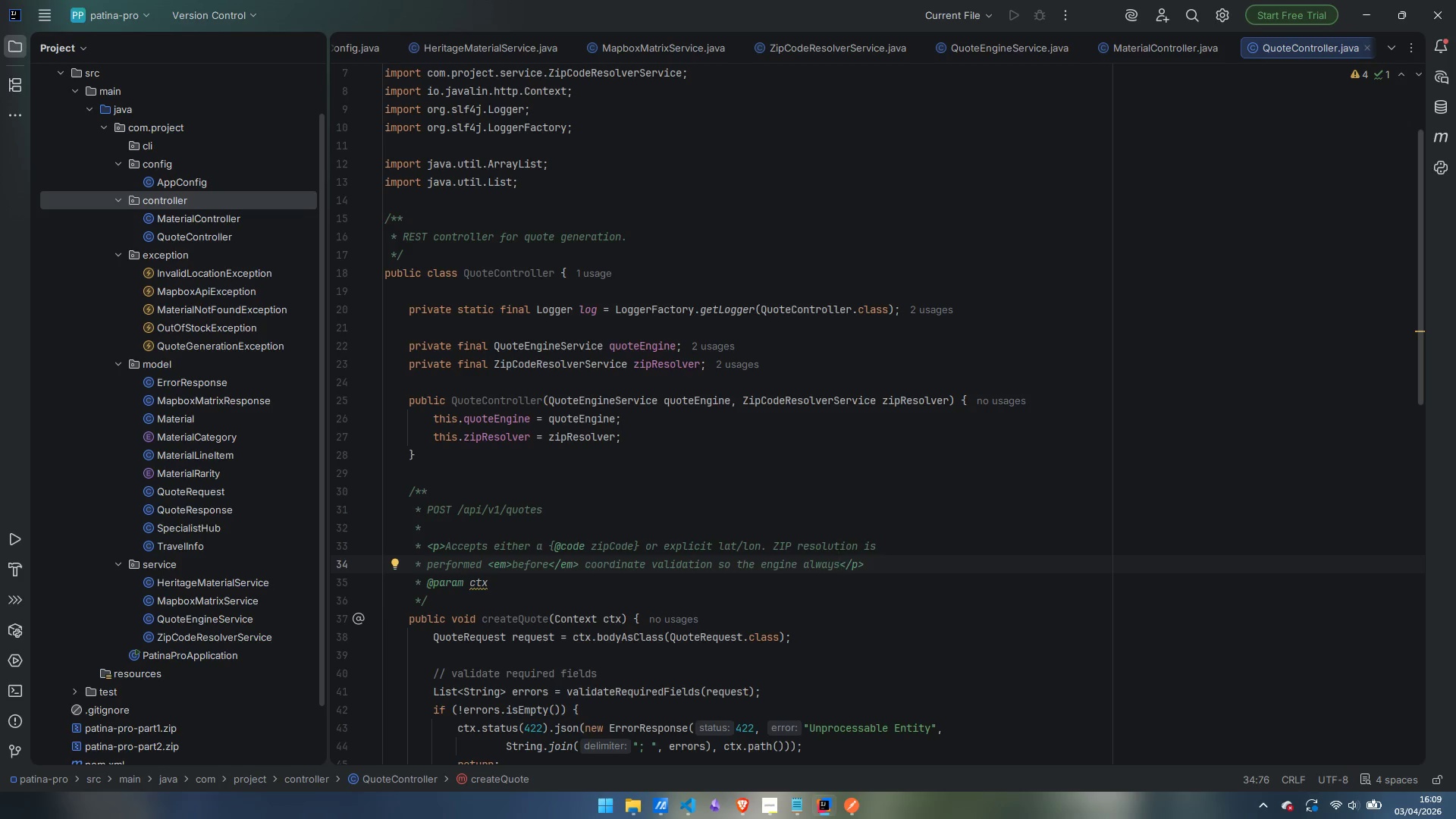 
key(Enter)
 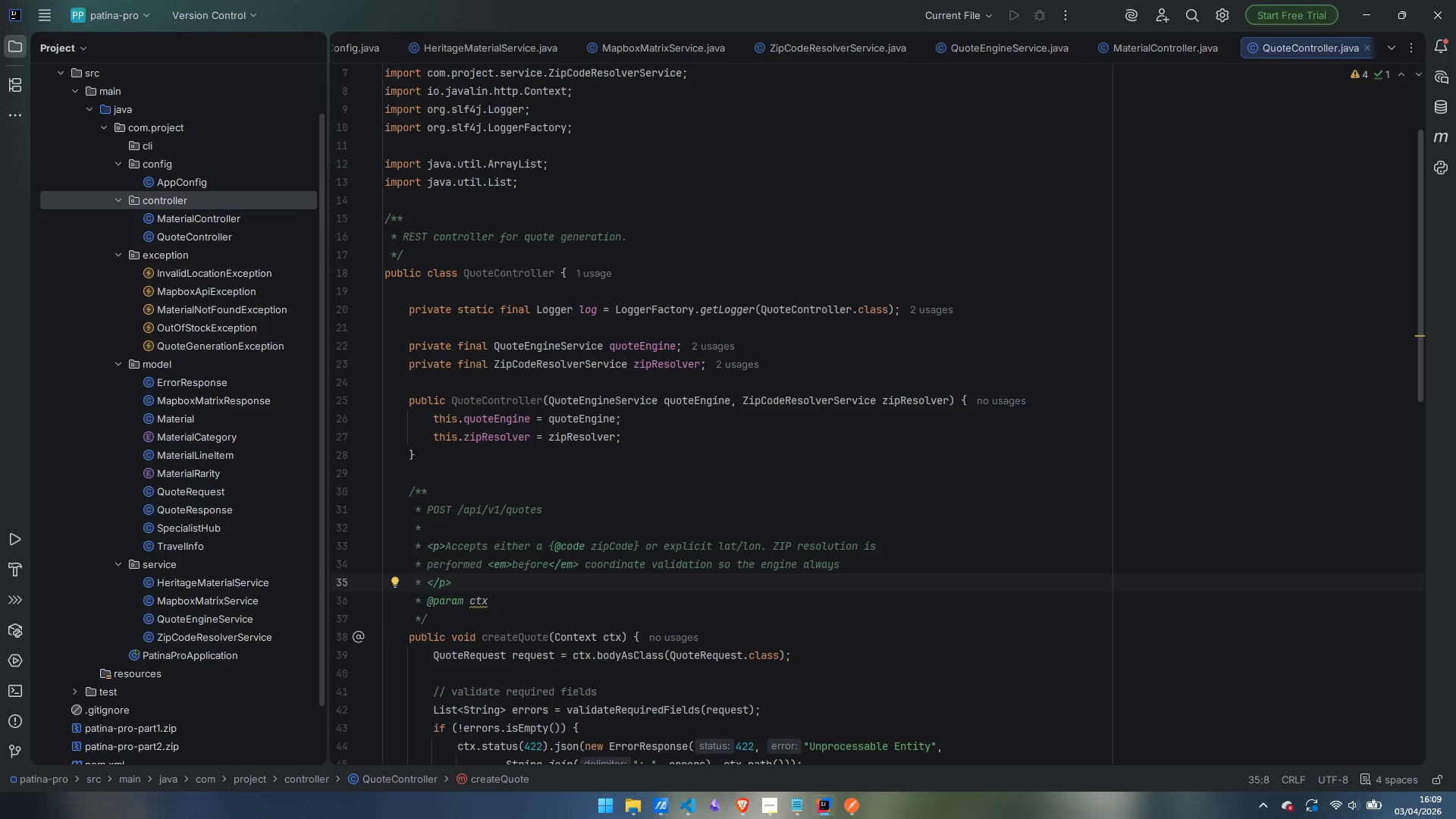 
type(receives valida)
key(Backspace)
type( lat/lobn)
key(Backspace)
key(Backspace)
type(n regardless of whoic)
key(Backspace)
key(Backspace)
type(ch path was userd.)
key(Backspace)
key(Backspace)
key(Backspace)
type(d,)
key(Backspace)
type(.)
 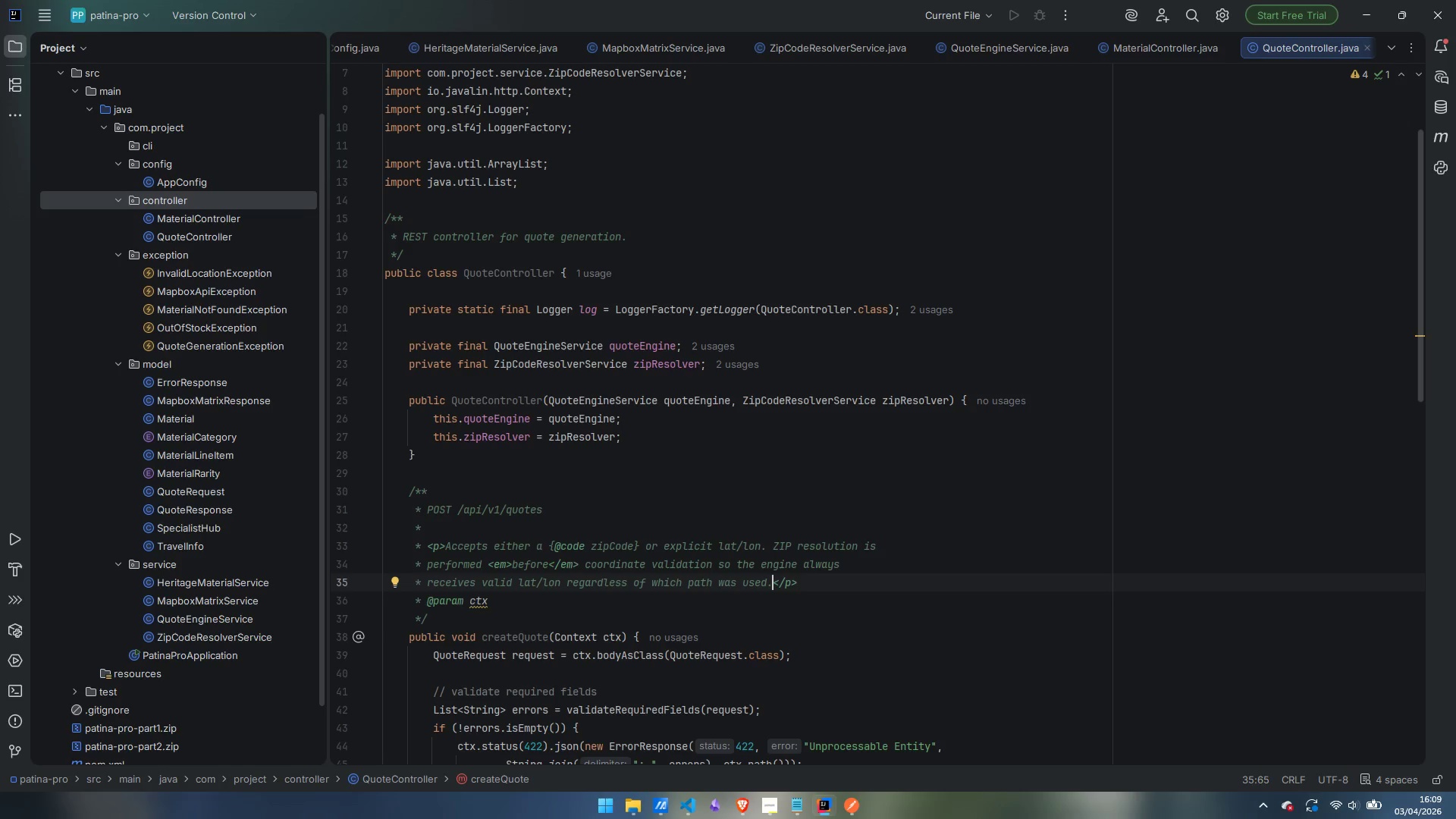 
key(ArrowDown)
 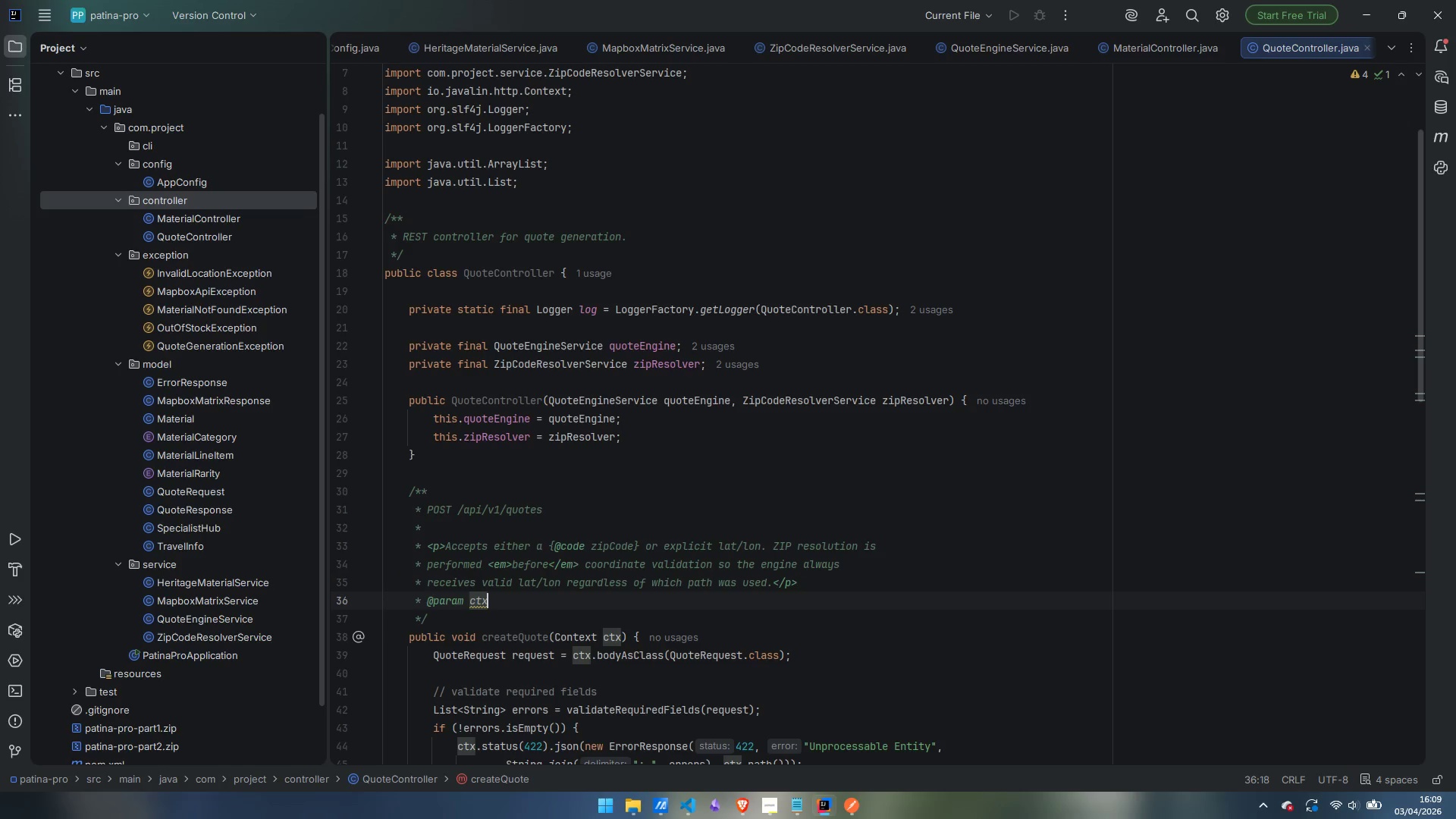 
key(Control+Backspace)
 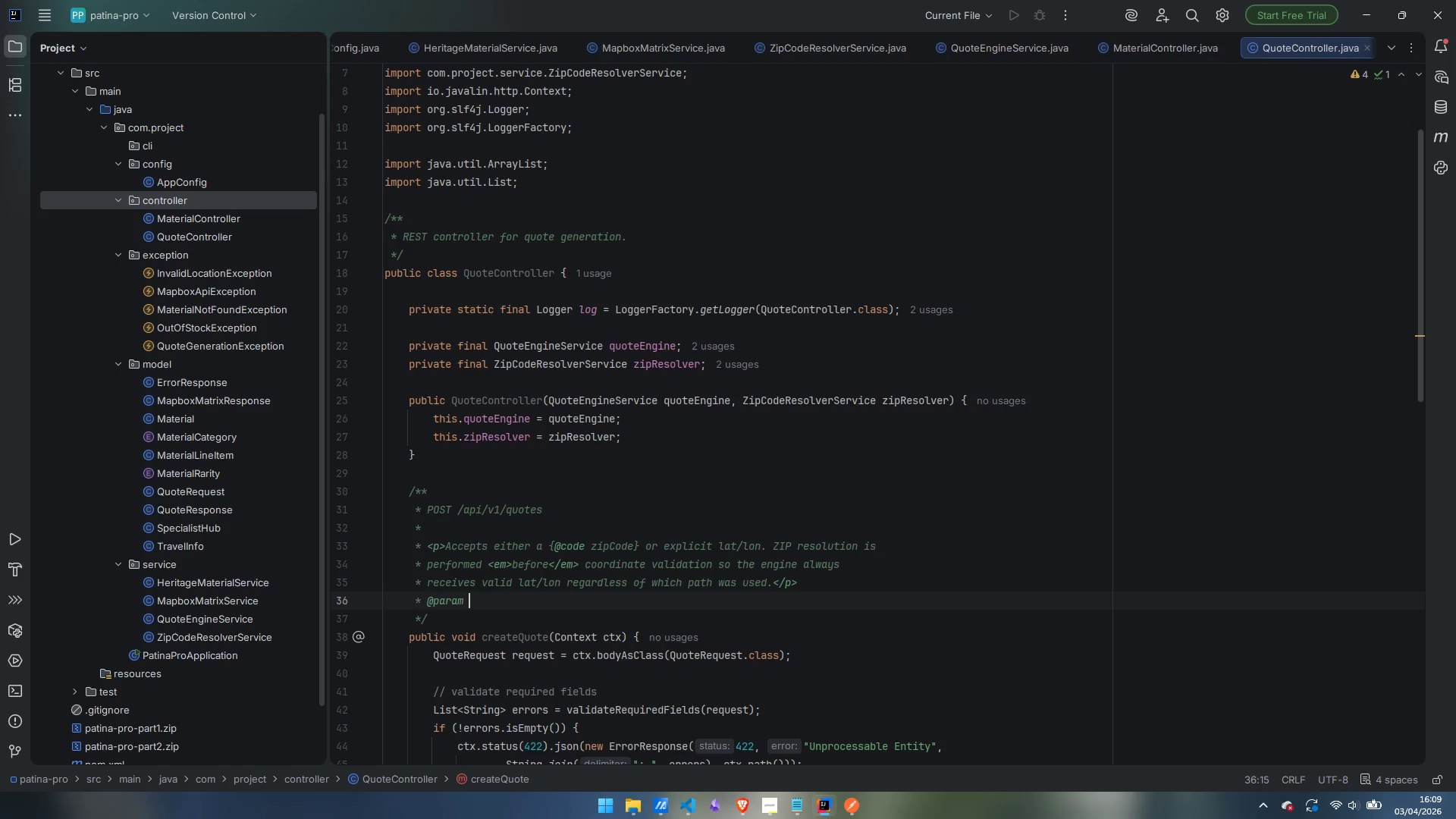 
key(Control+Backspace)
 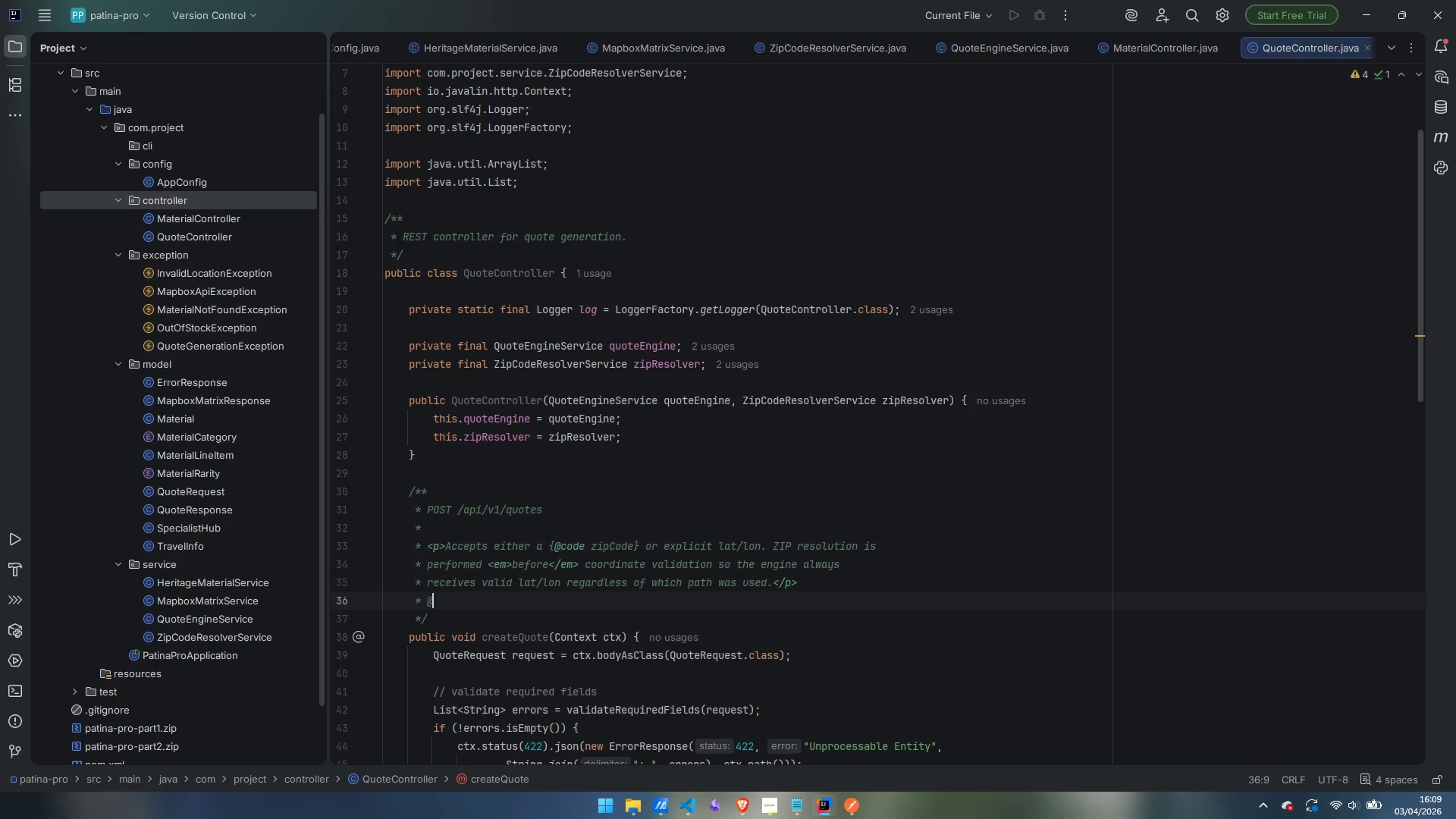 
key(Control+Backspace)
 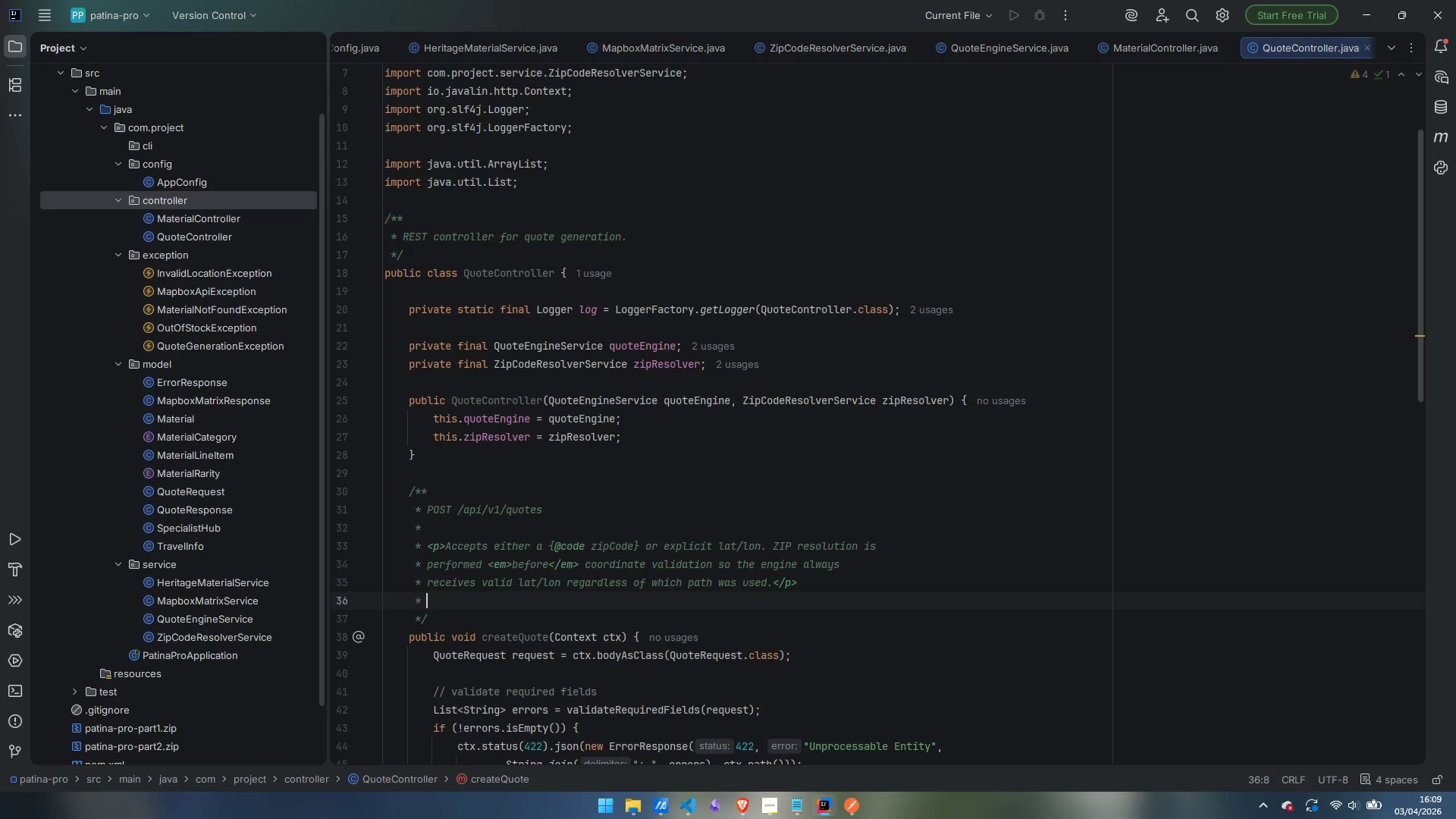 
key(Control+Backspace)
 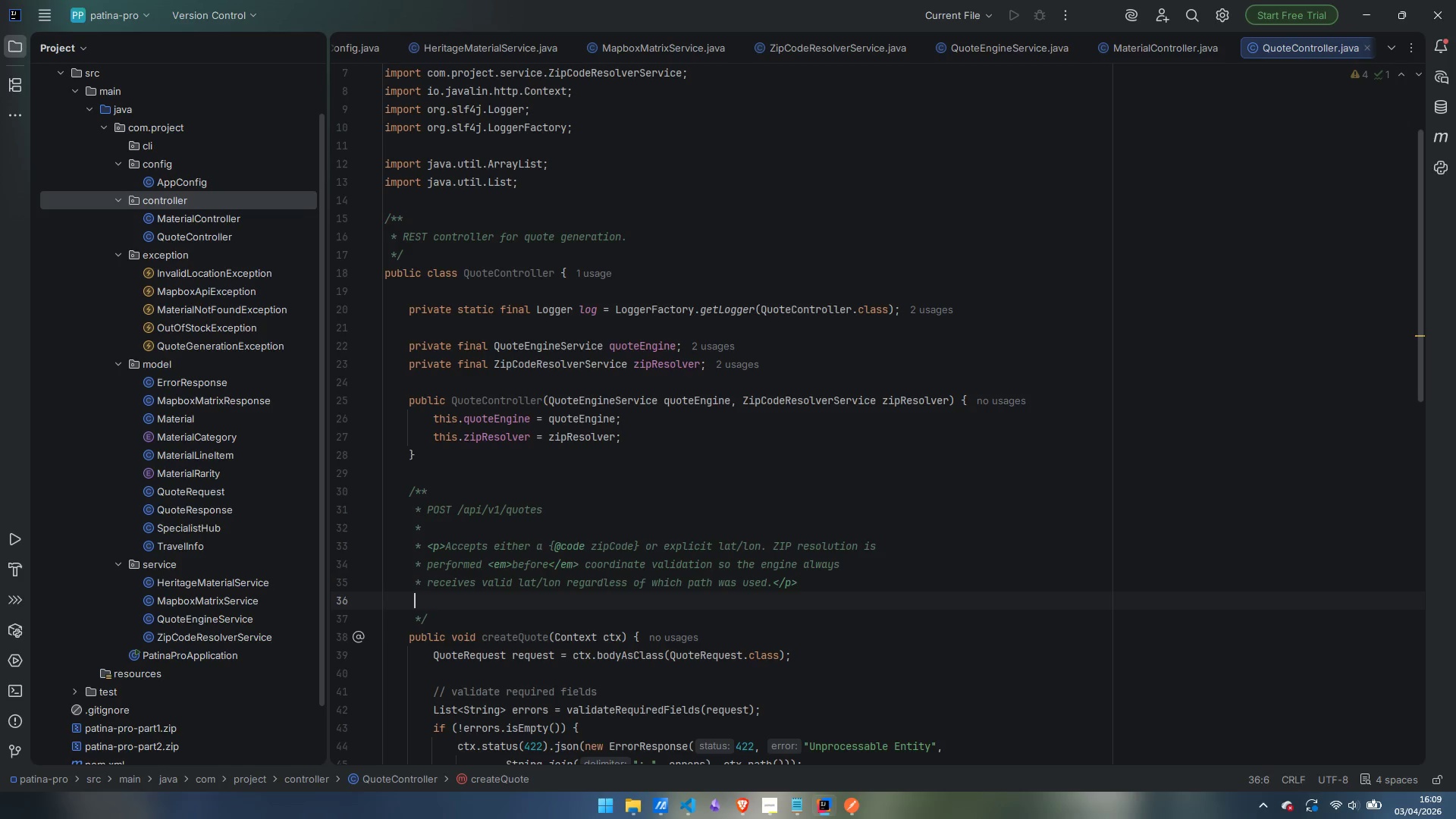 
key(Control+Backspace)
 